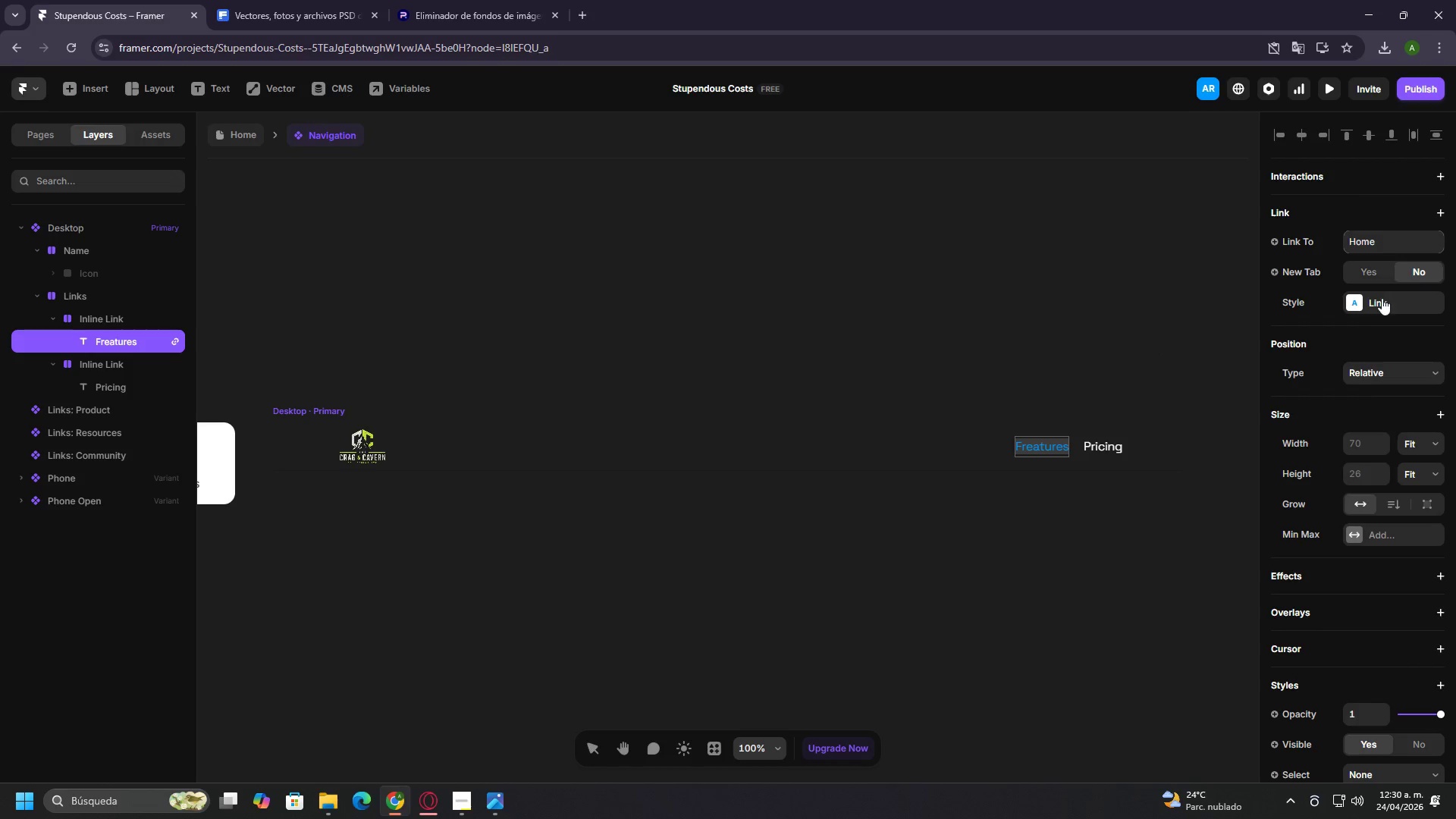 
double_click([1376, 303])
 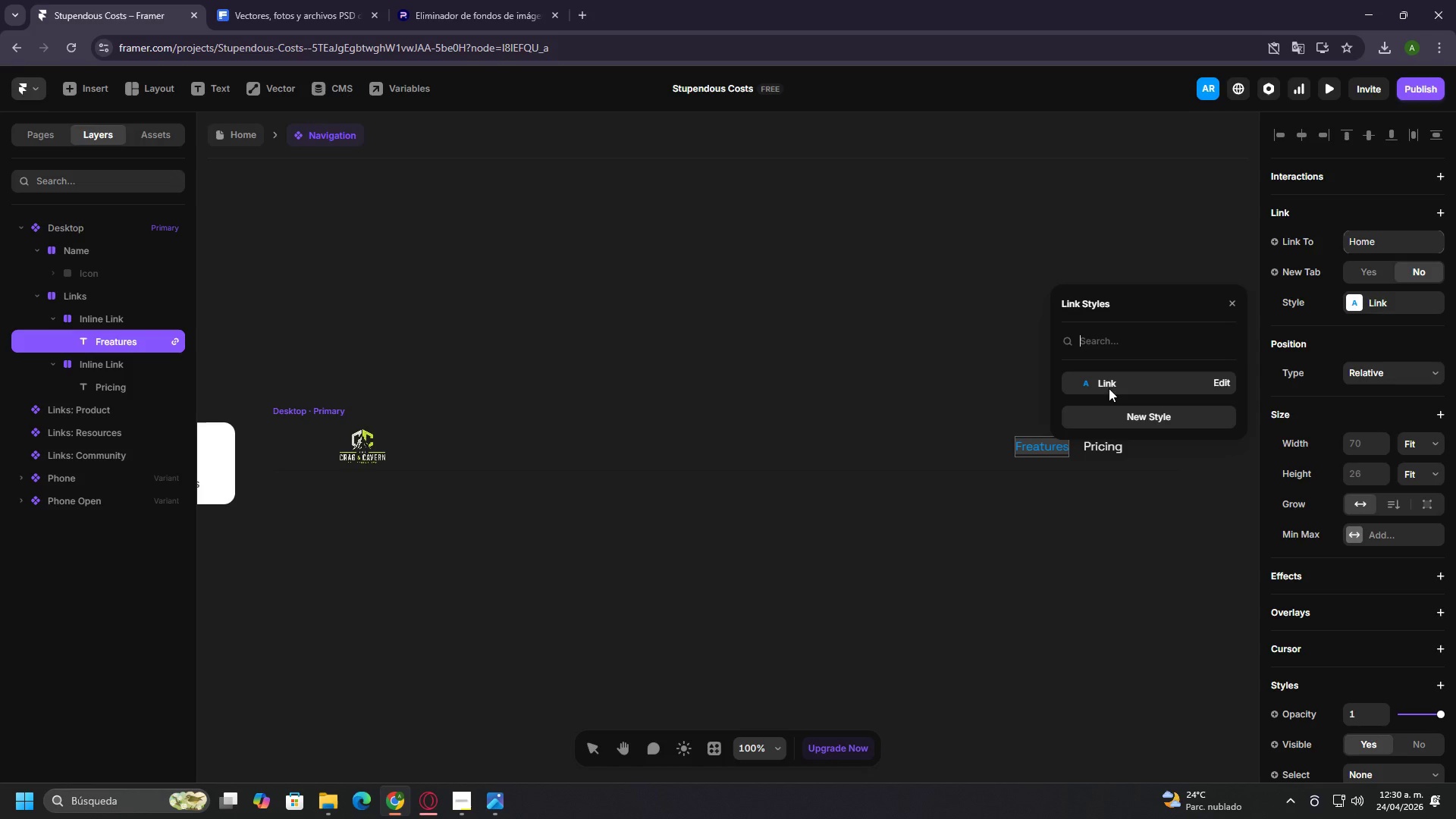 
left_click([1001, 275])
 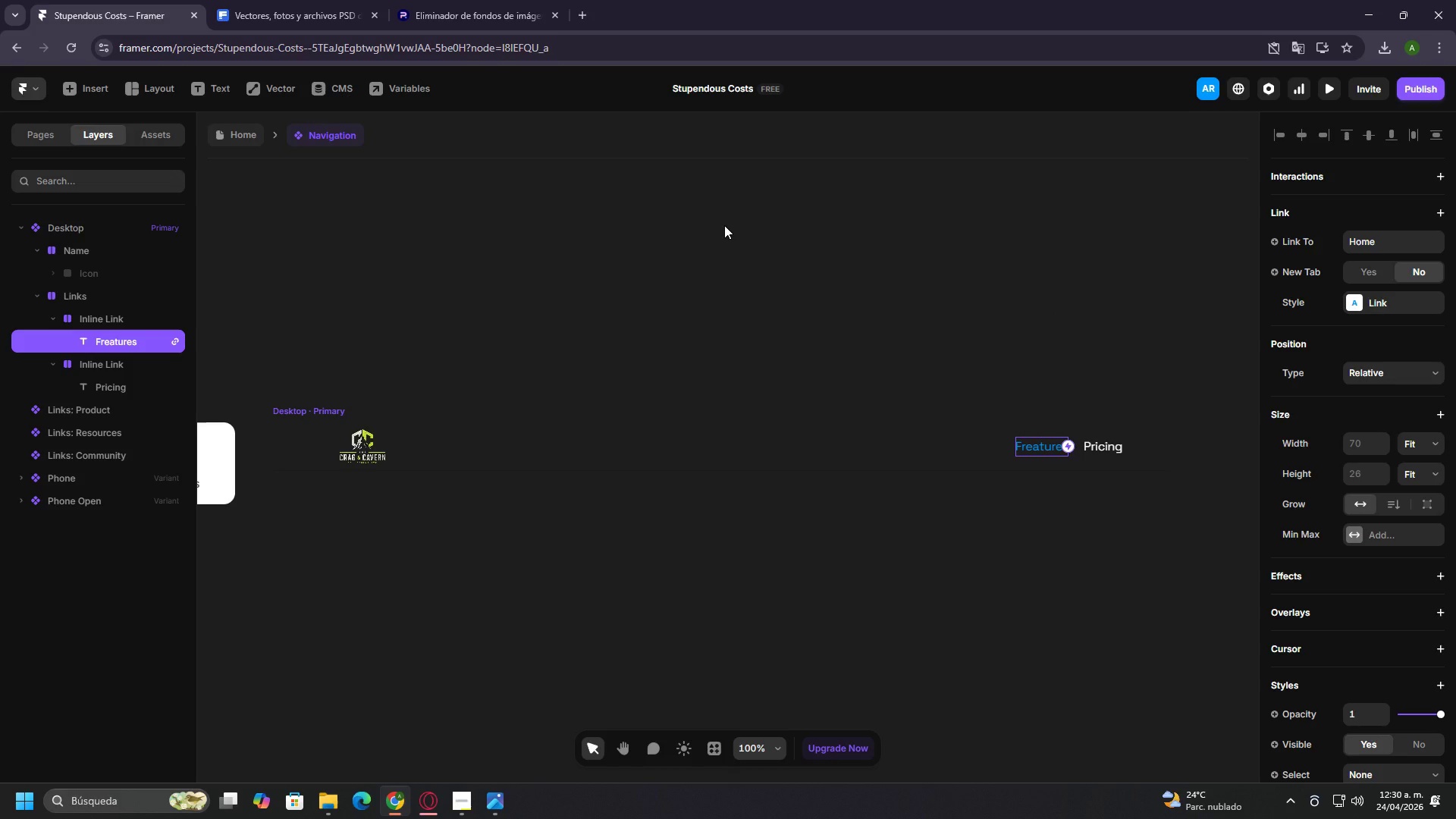 
key(Control+Z)
 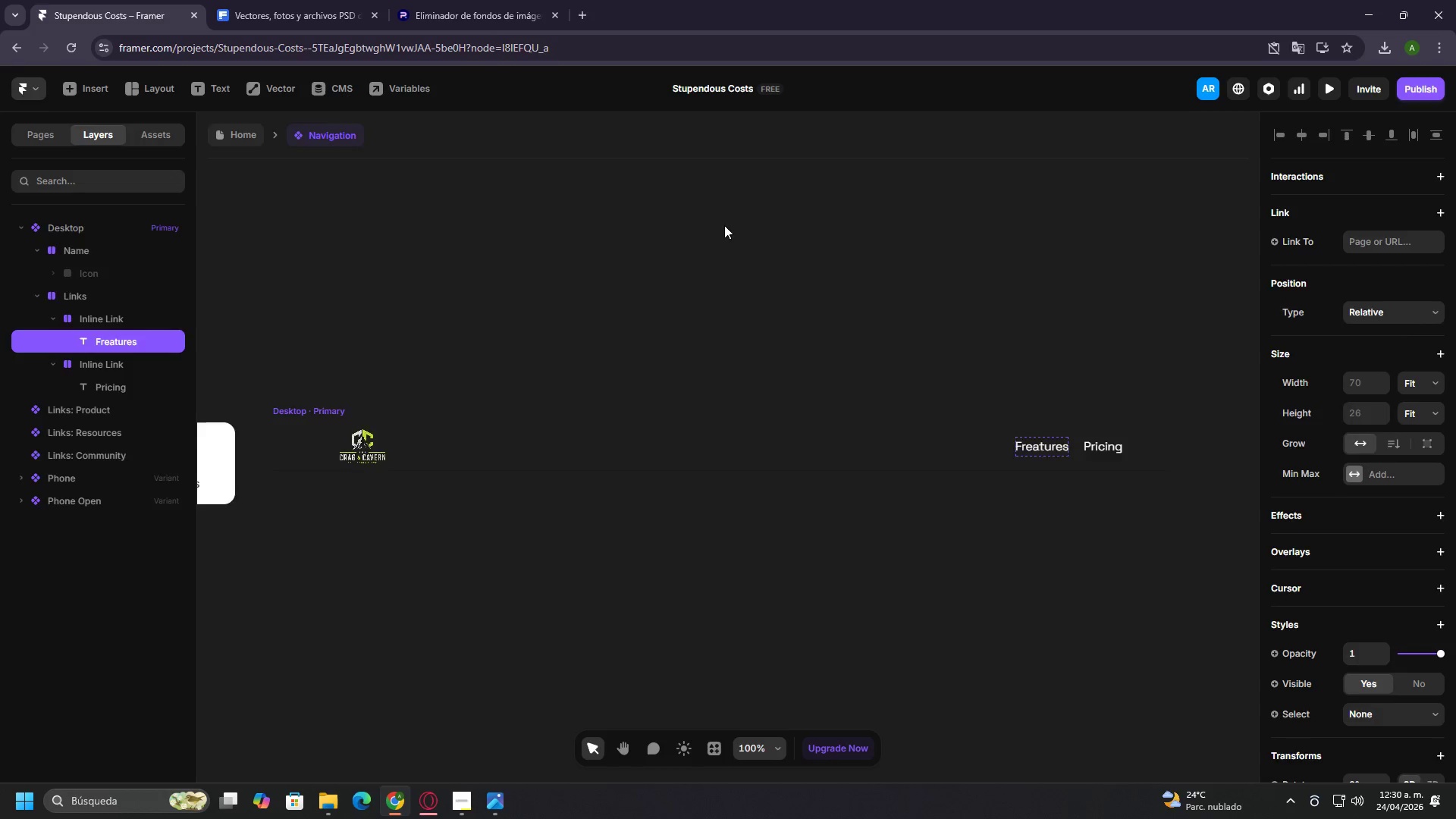 
key(Control+Z)
 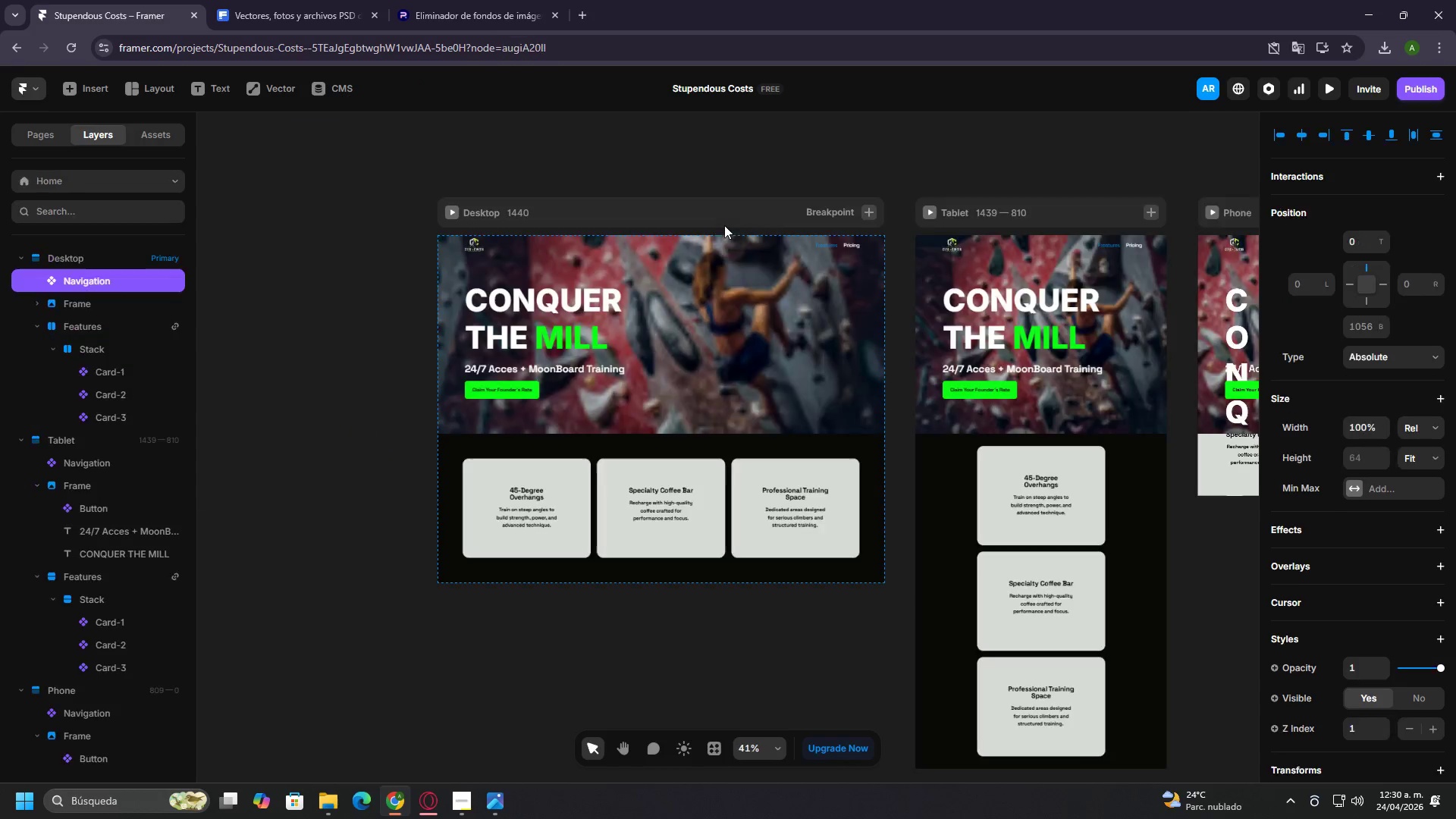 
key(Control+Z)
 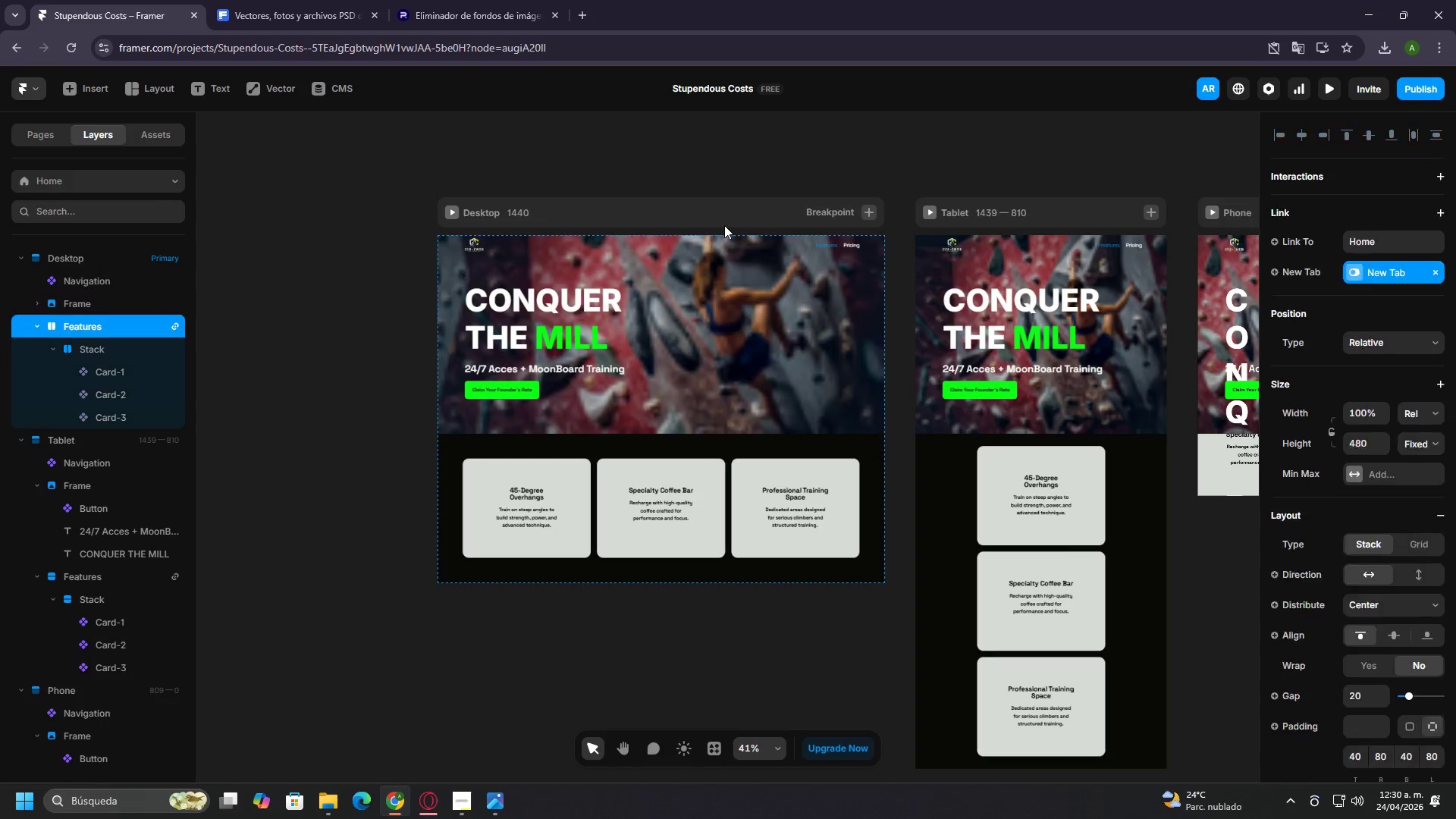 
key(Control+Z)
 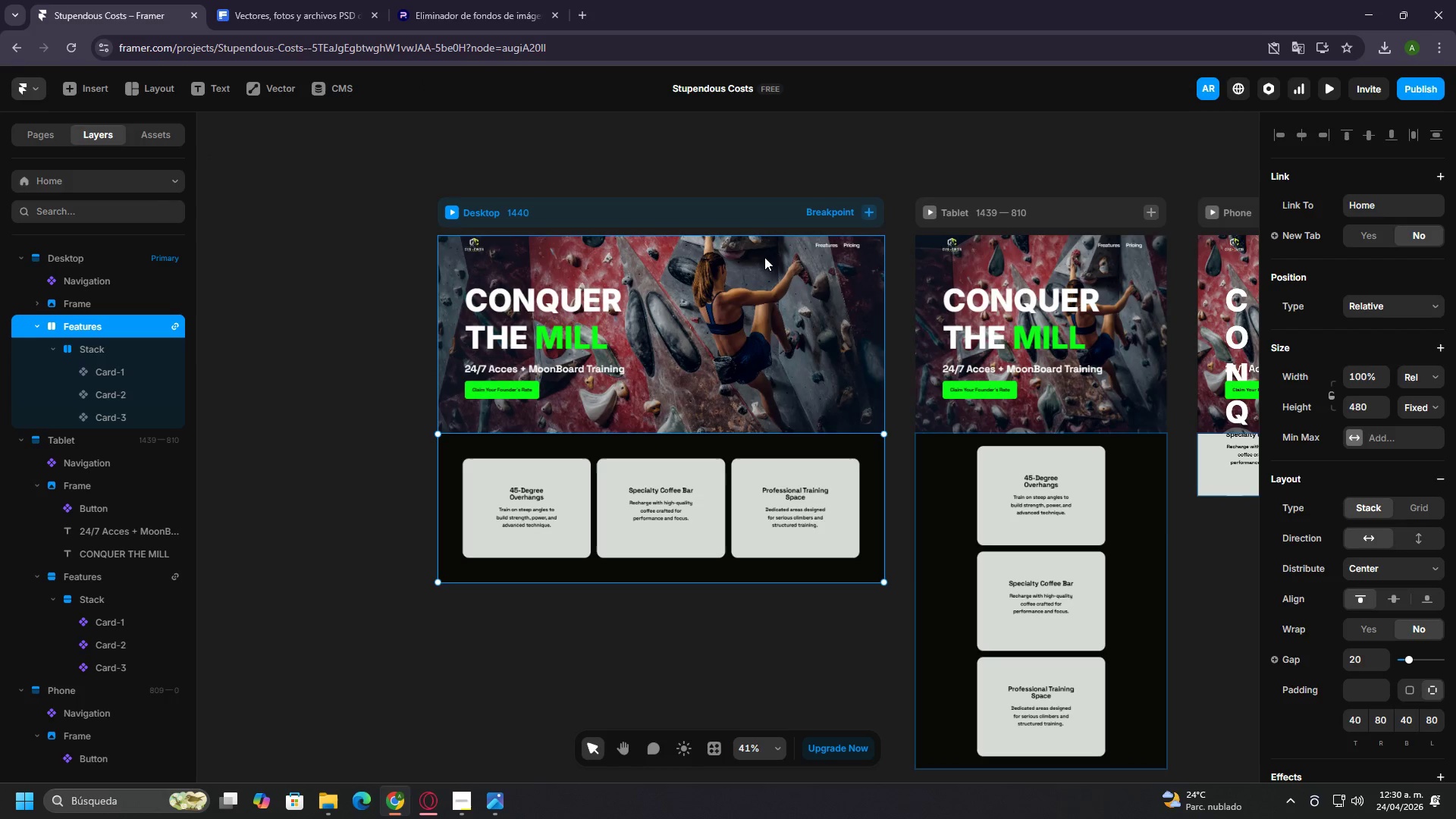 
hold_key(key=ControlLeft, duration=0.42)
 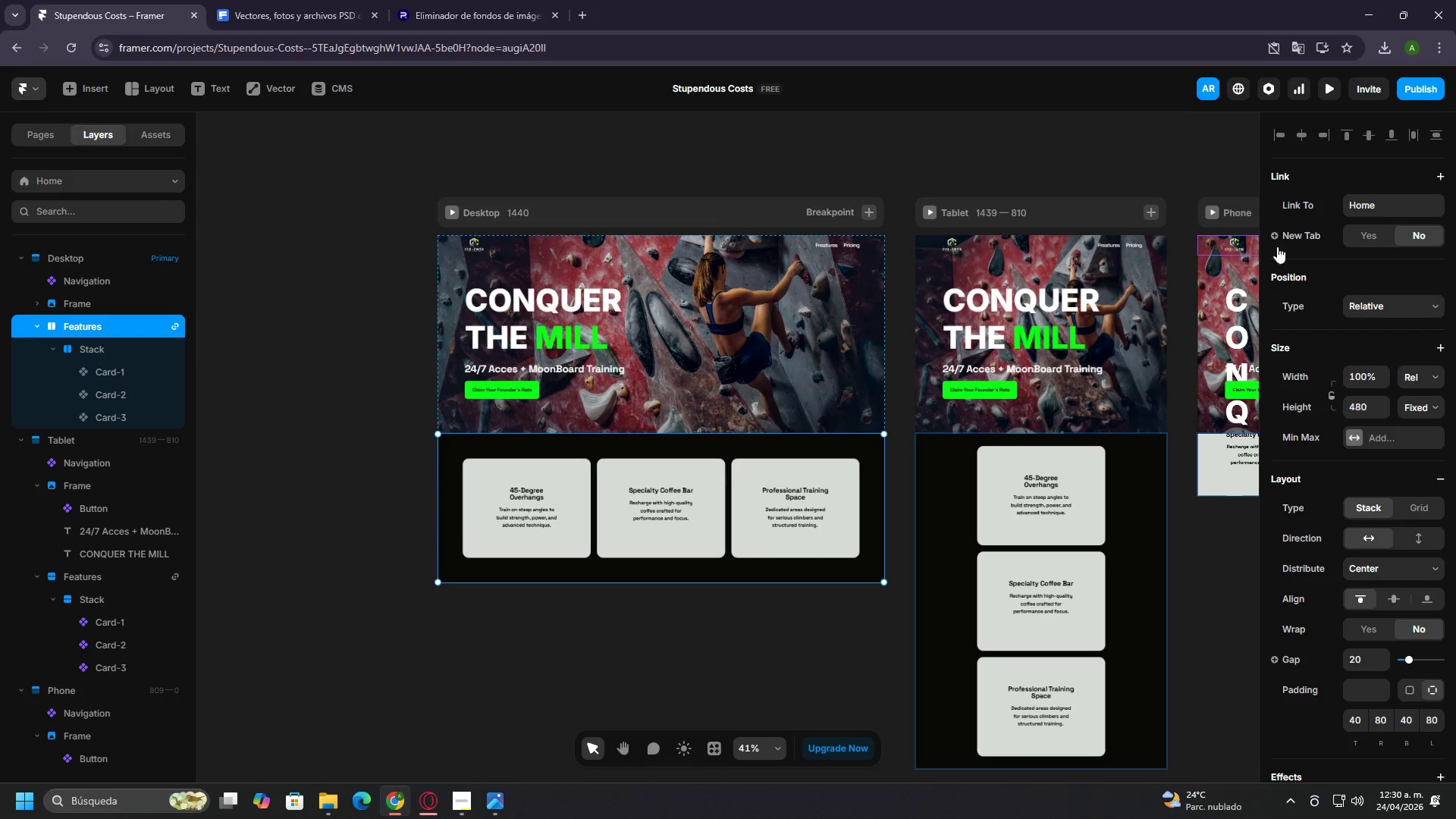 
key(Control+ControlLeft)
 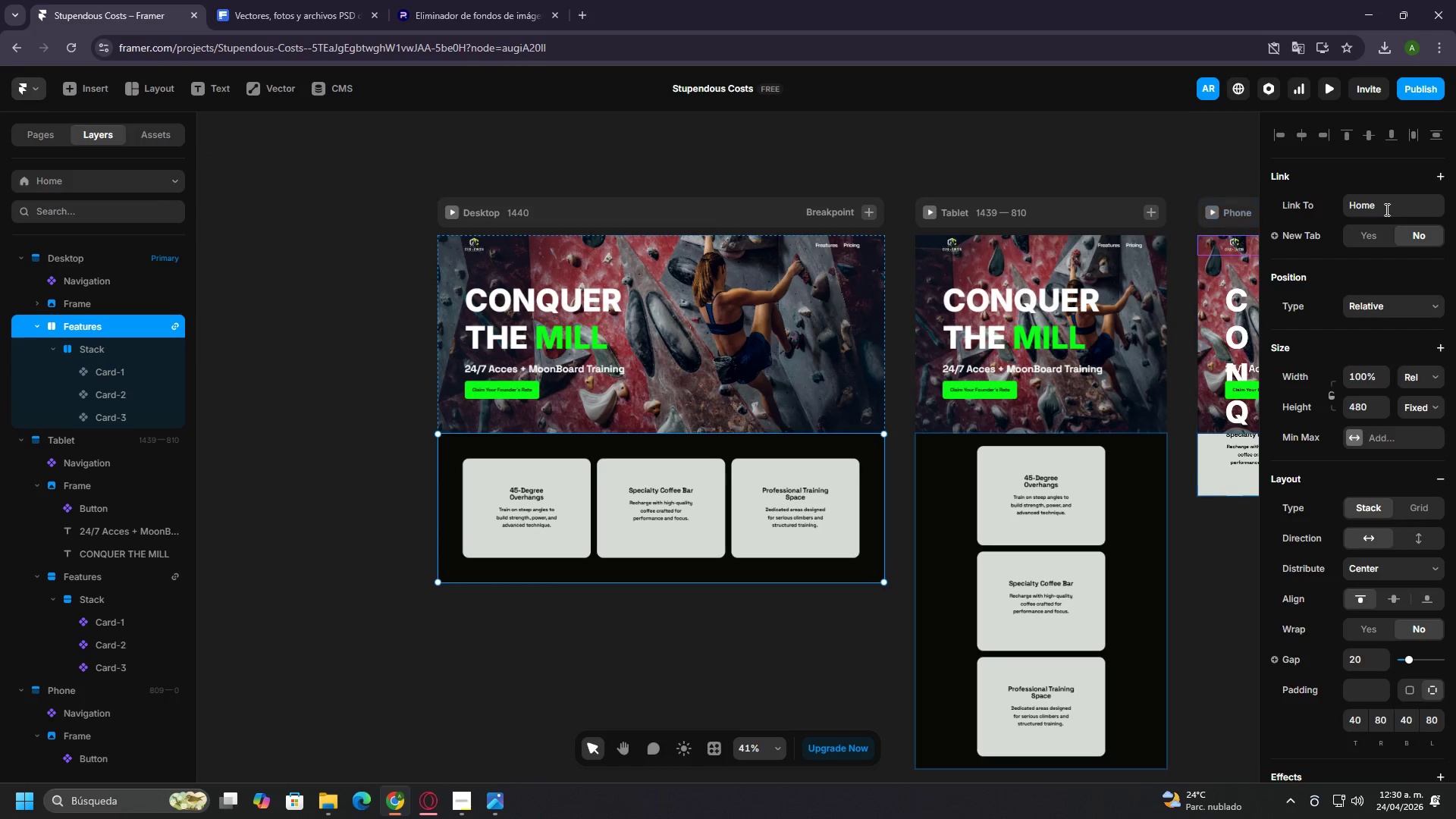 
scroll: coordinate [1385, 209], scroll_direction: up, amount: 4.0
 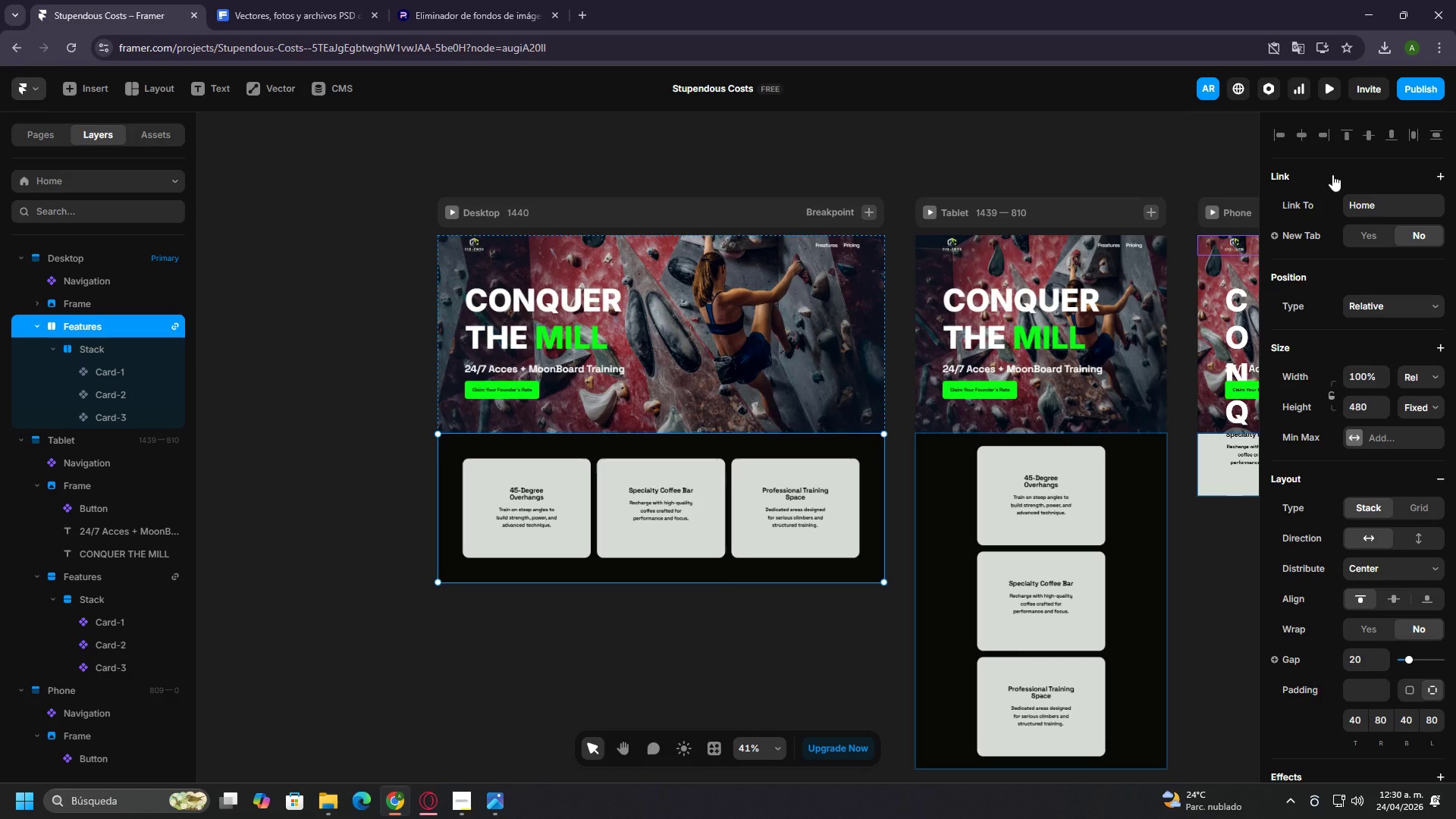 
double_click([1378, 201])
 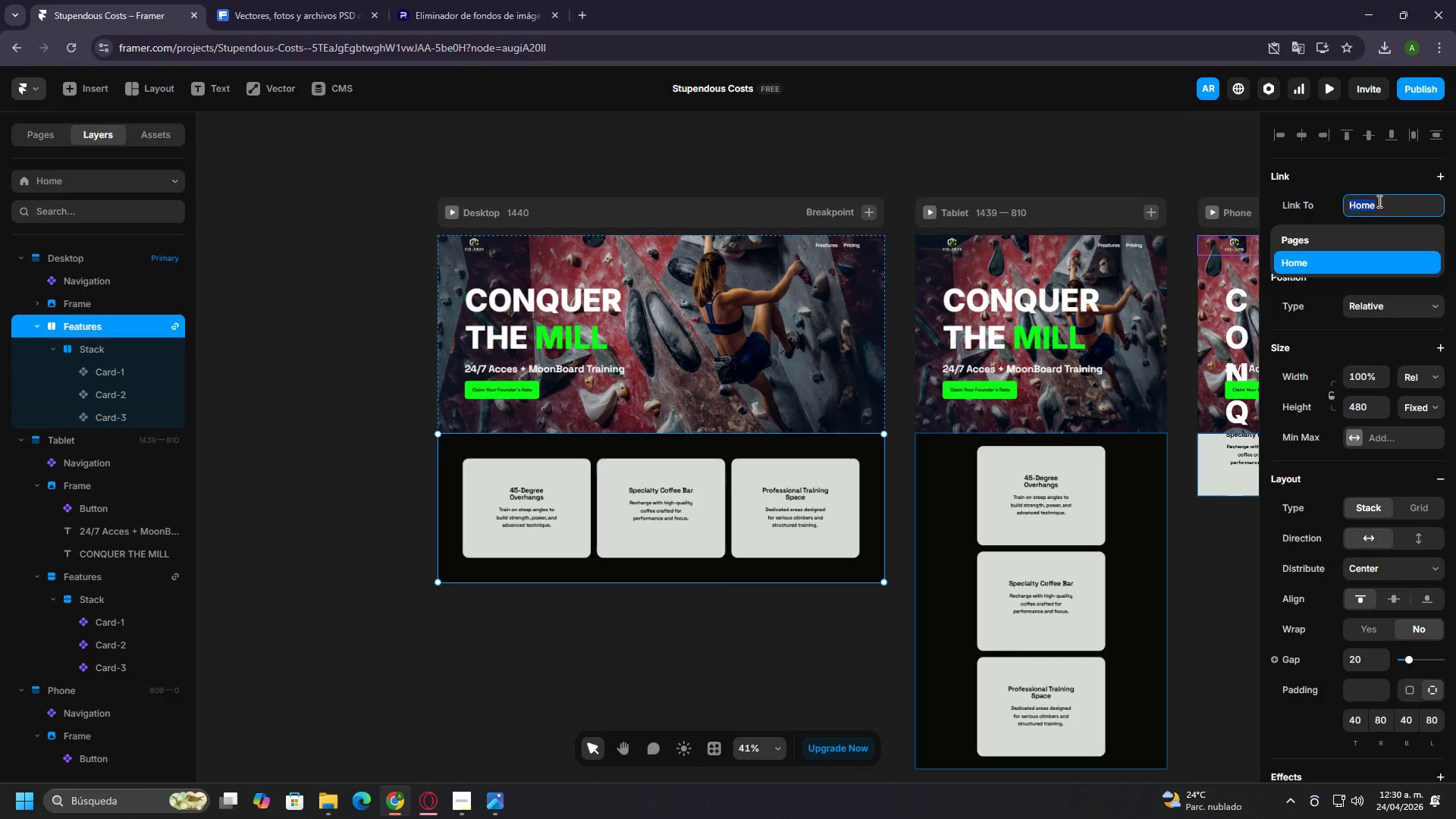 
key(Backspace)
 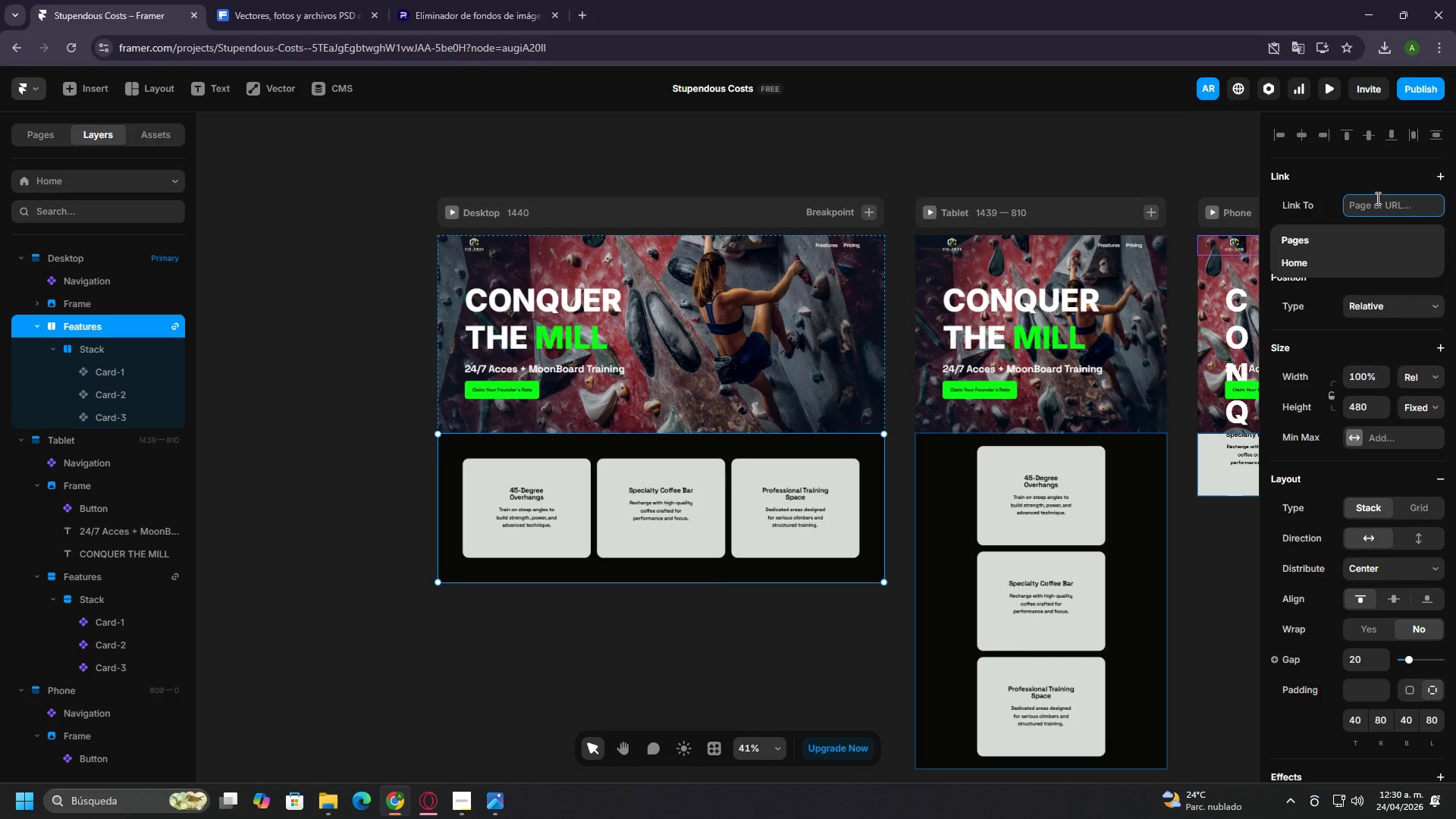 
left_click([1367, 191])
 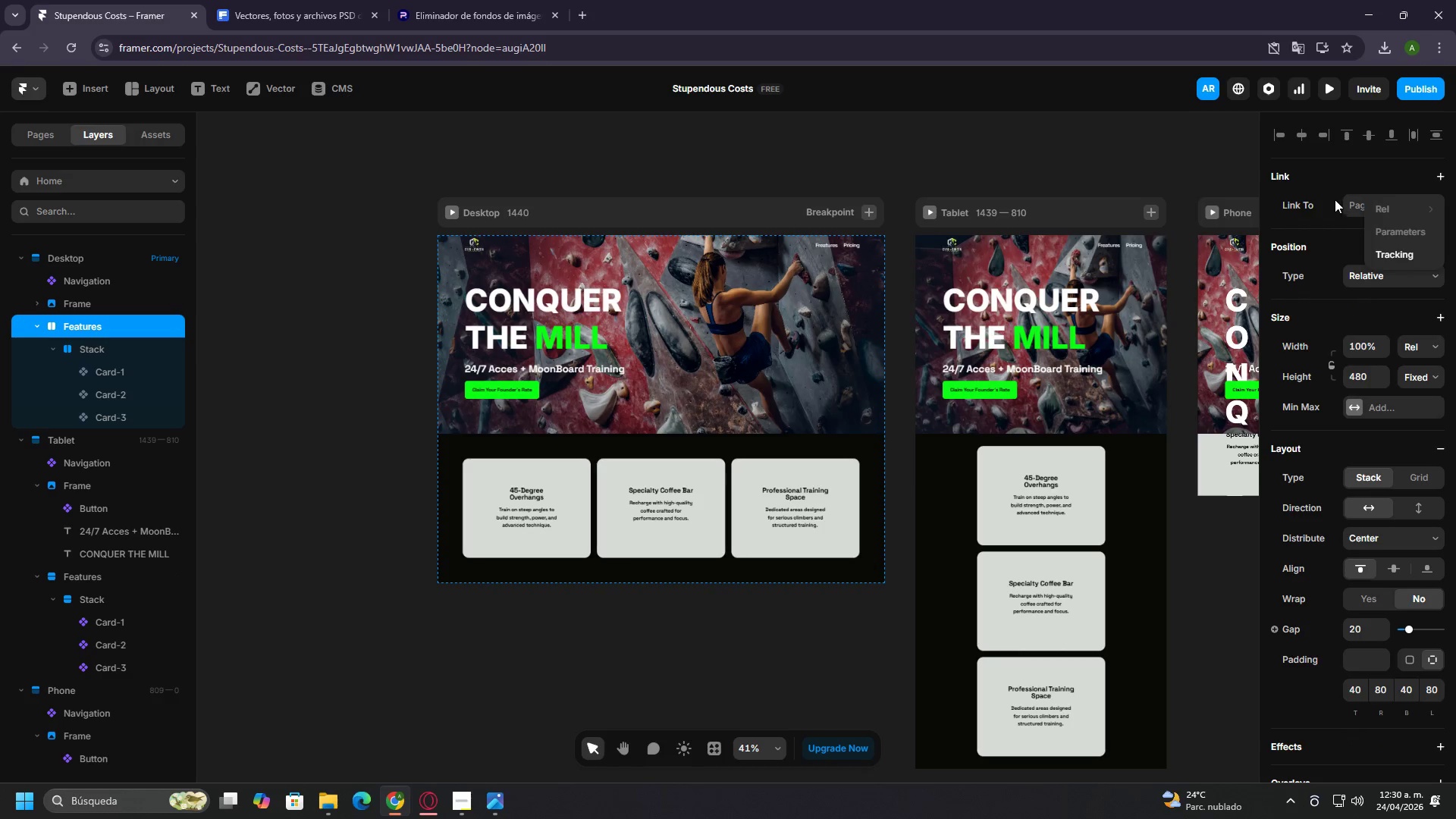 
left_click([1334, 198])
 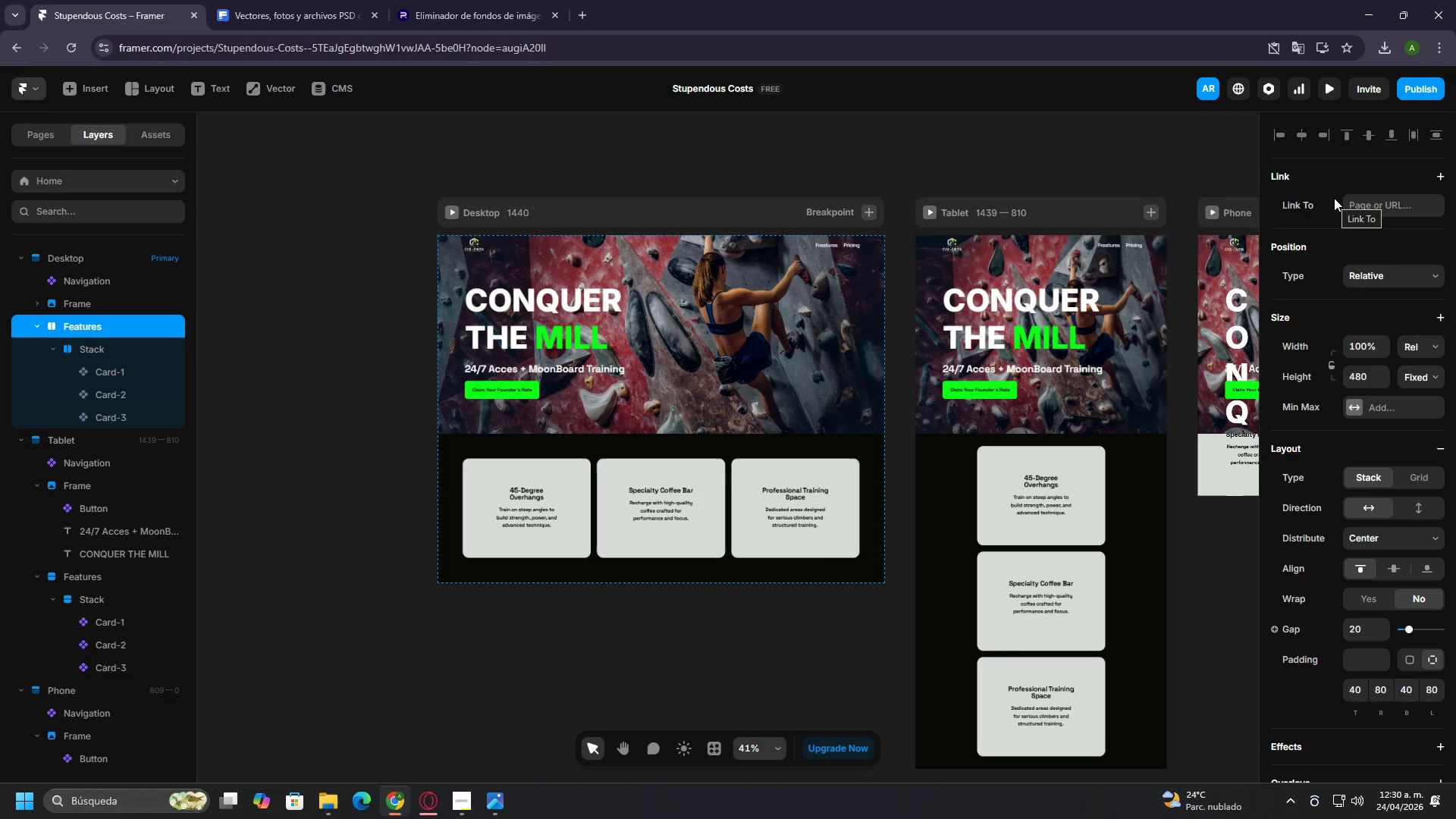 
scroll: coordinate [1334, 198], scroll_direction: up, amount: 3.0
 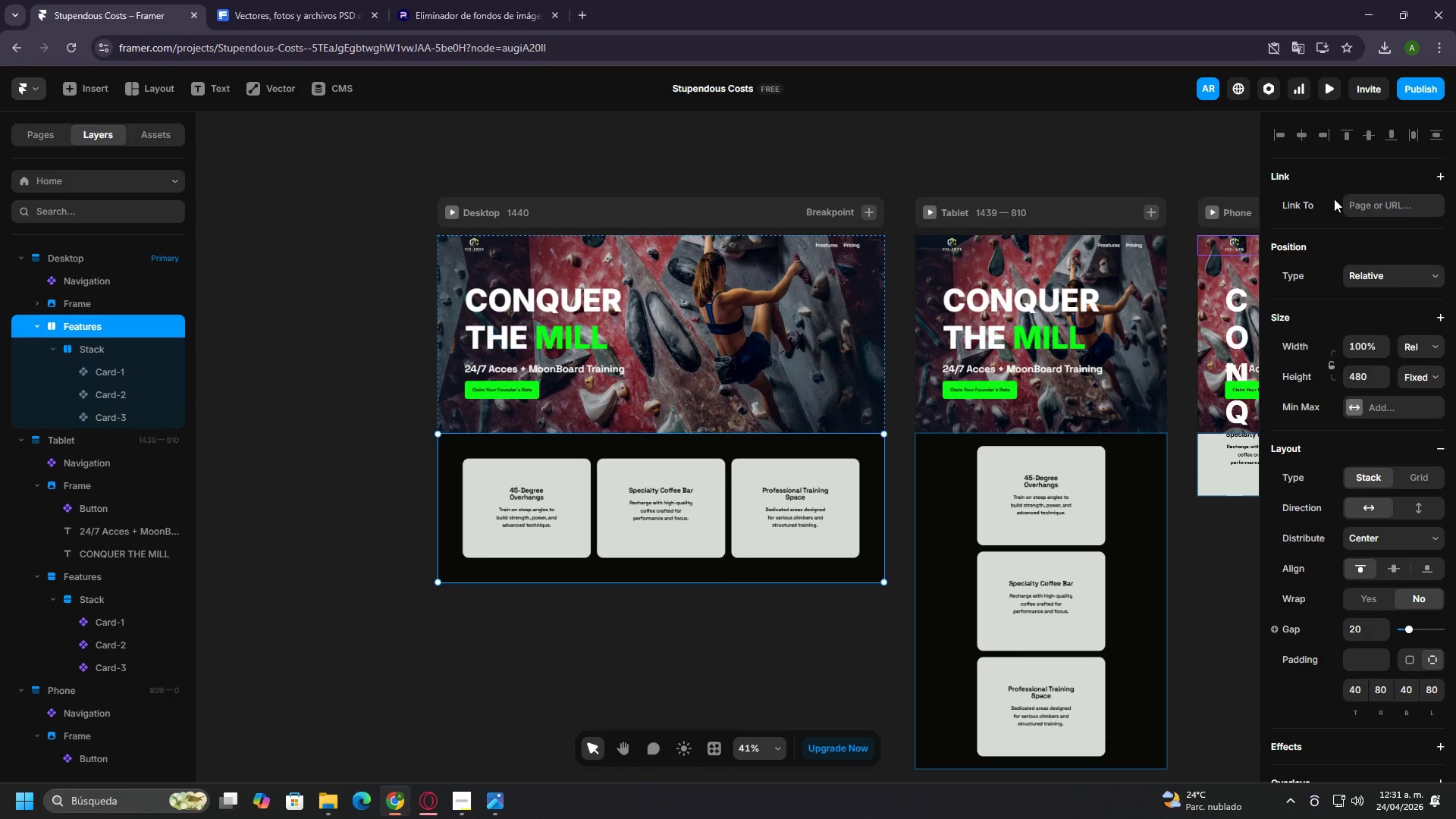 
wait(44.25)
 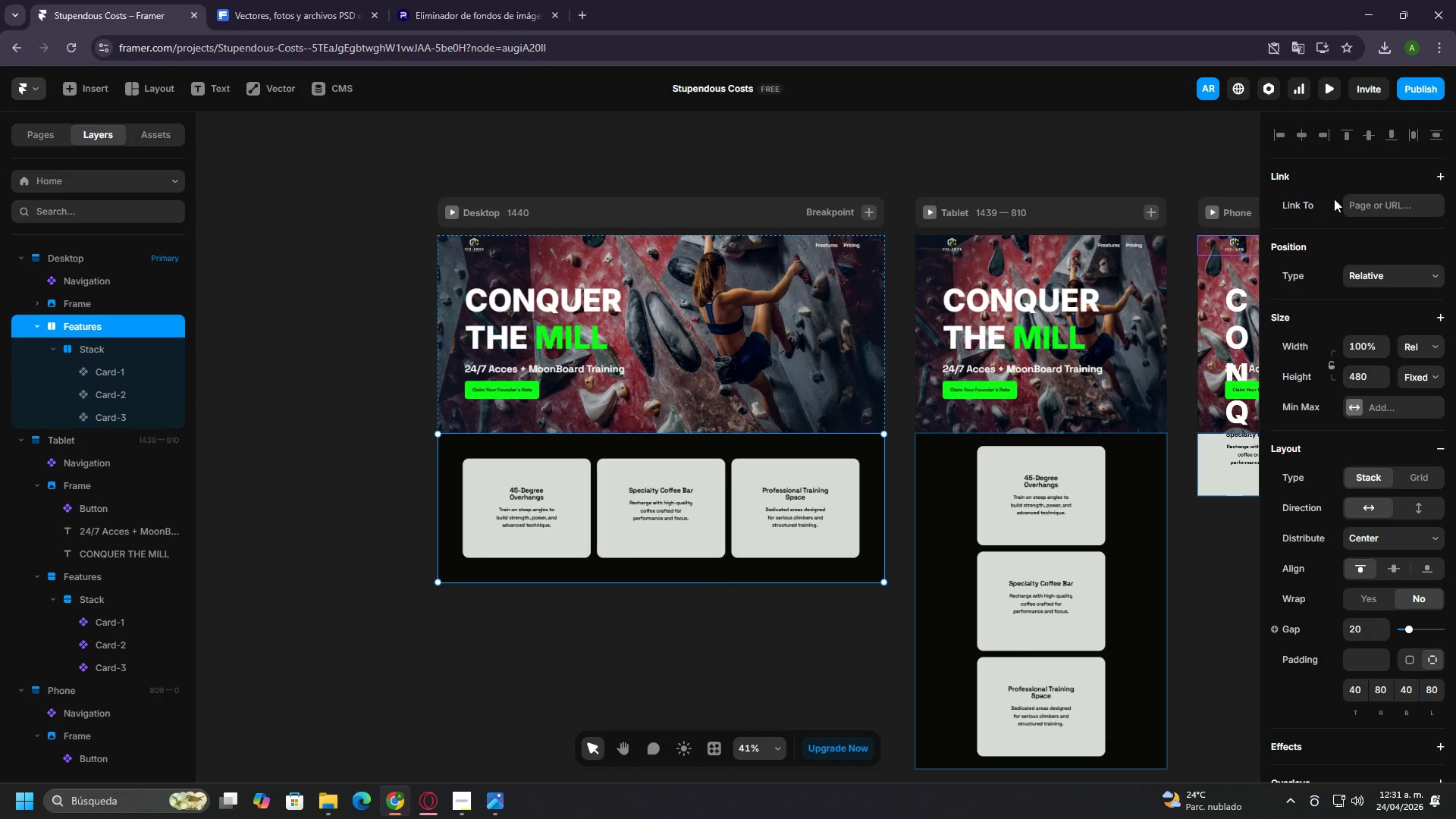 
double_click([385, 479])
 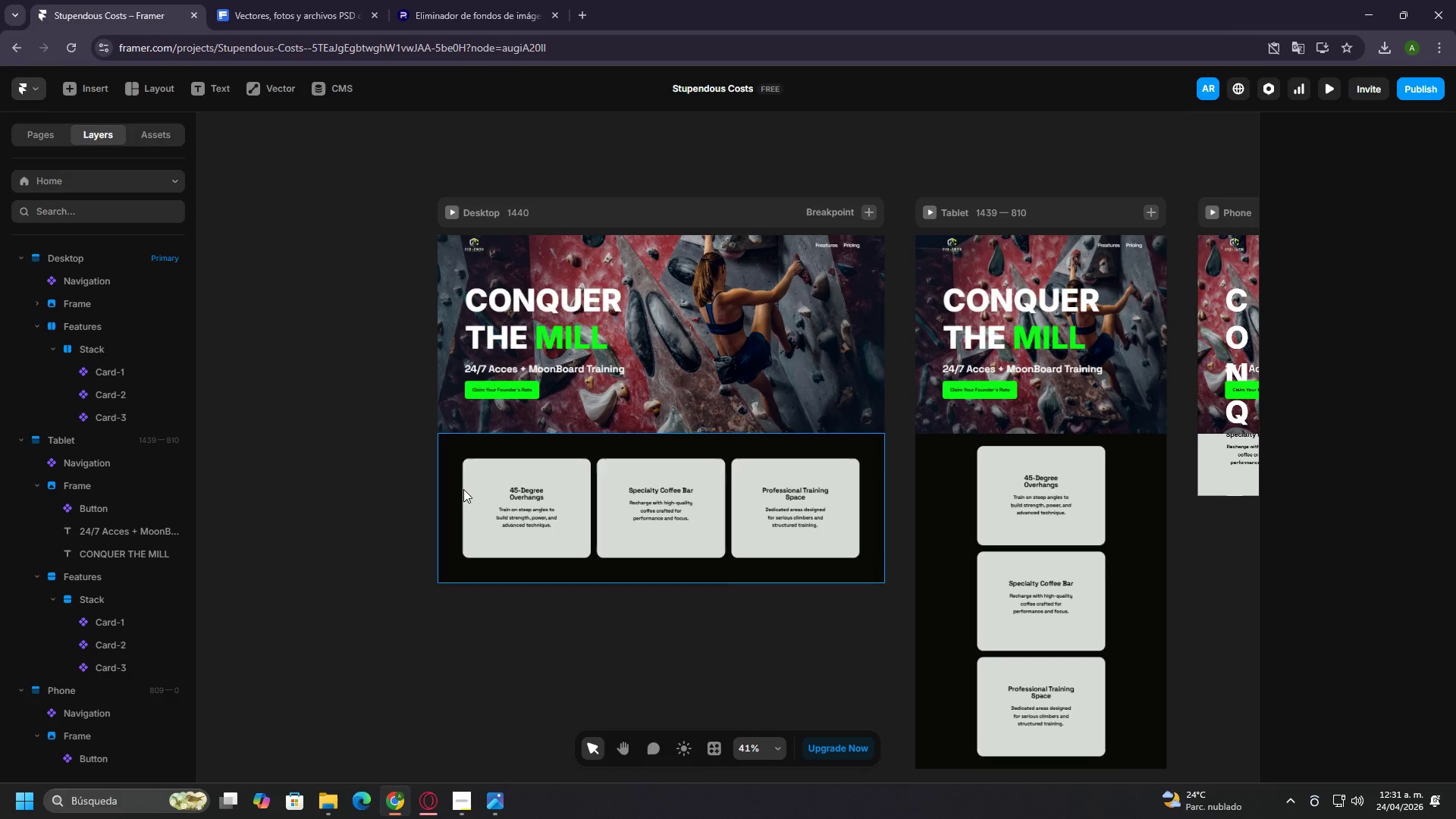 
triple_click([463, 489])
 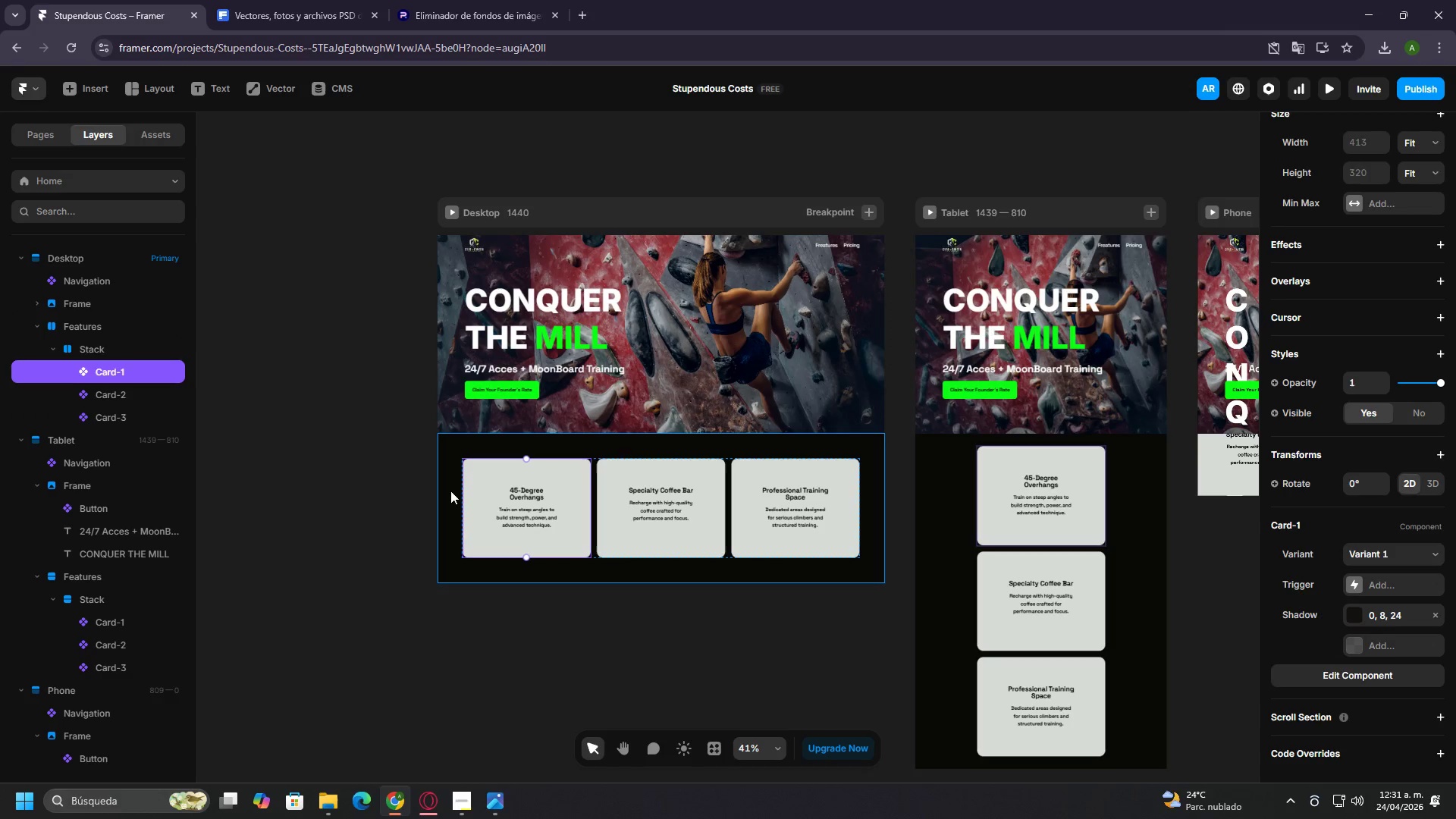 
triple_click([450, 491])
 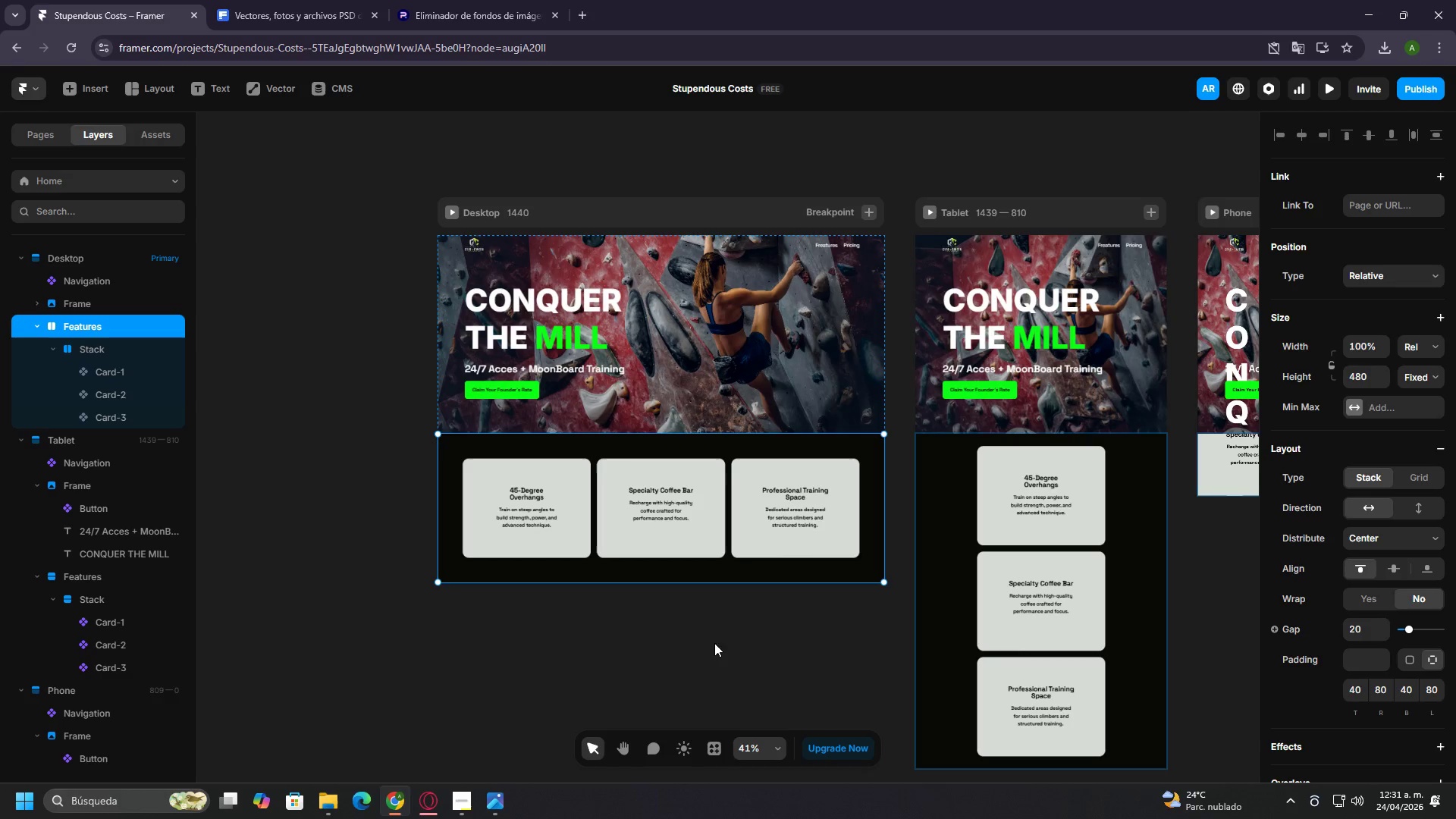 
scroll: coordinate [1332, 249], scroll_direction: up, amount: 7.0
 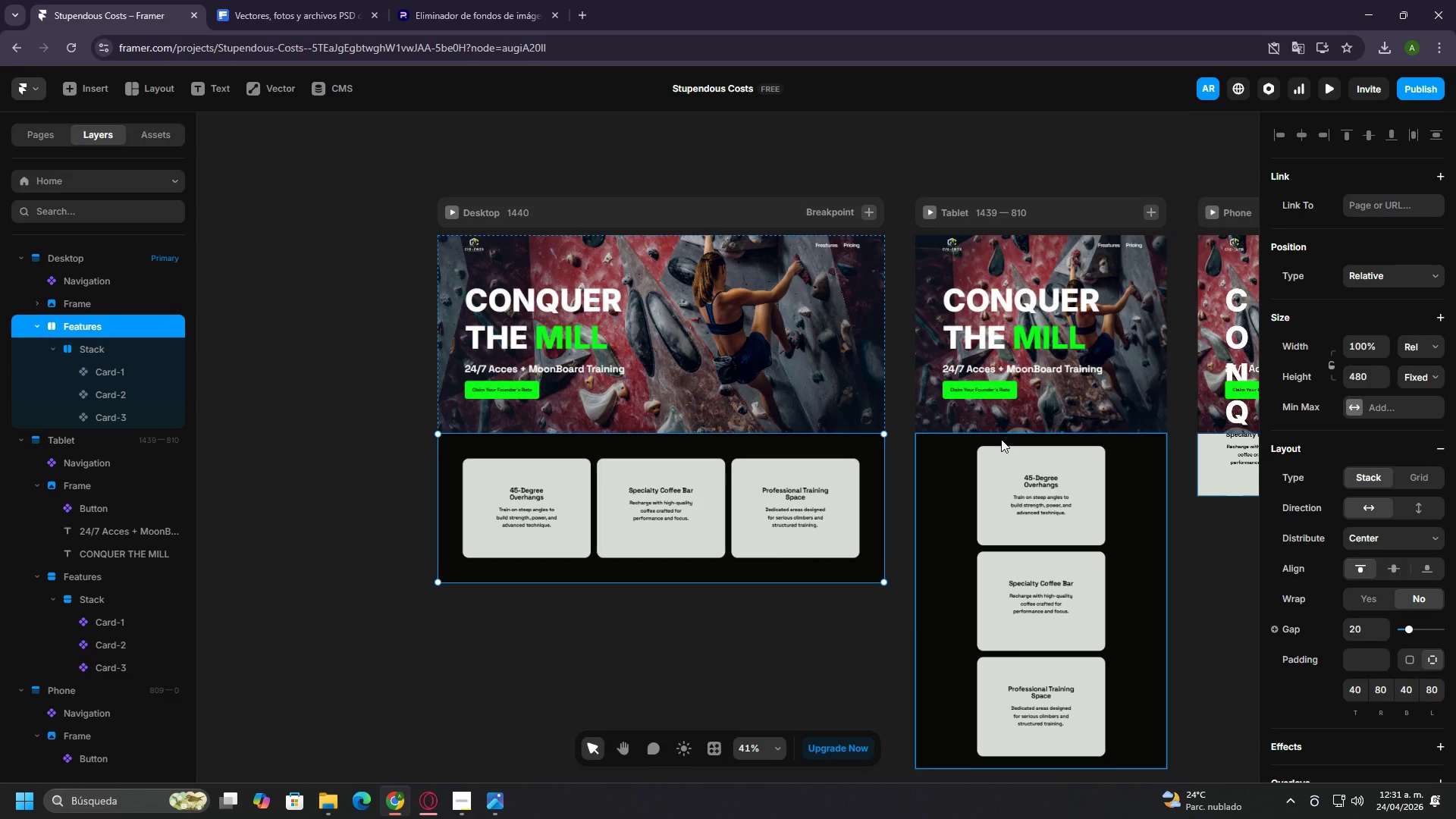 
wait(33.19)
 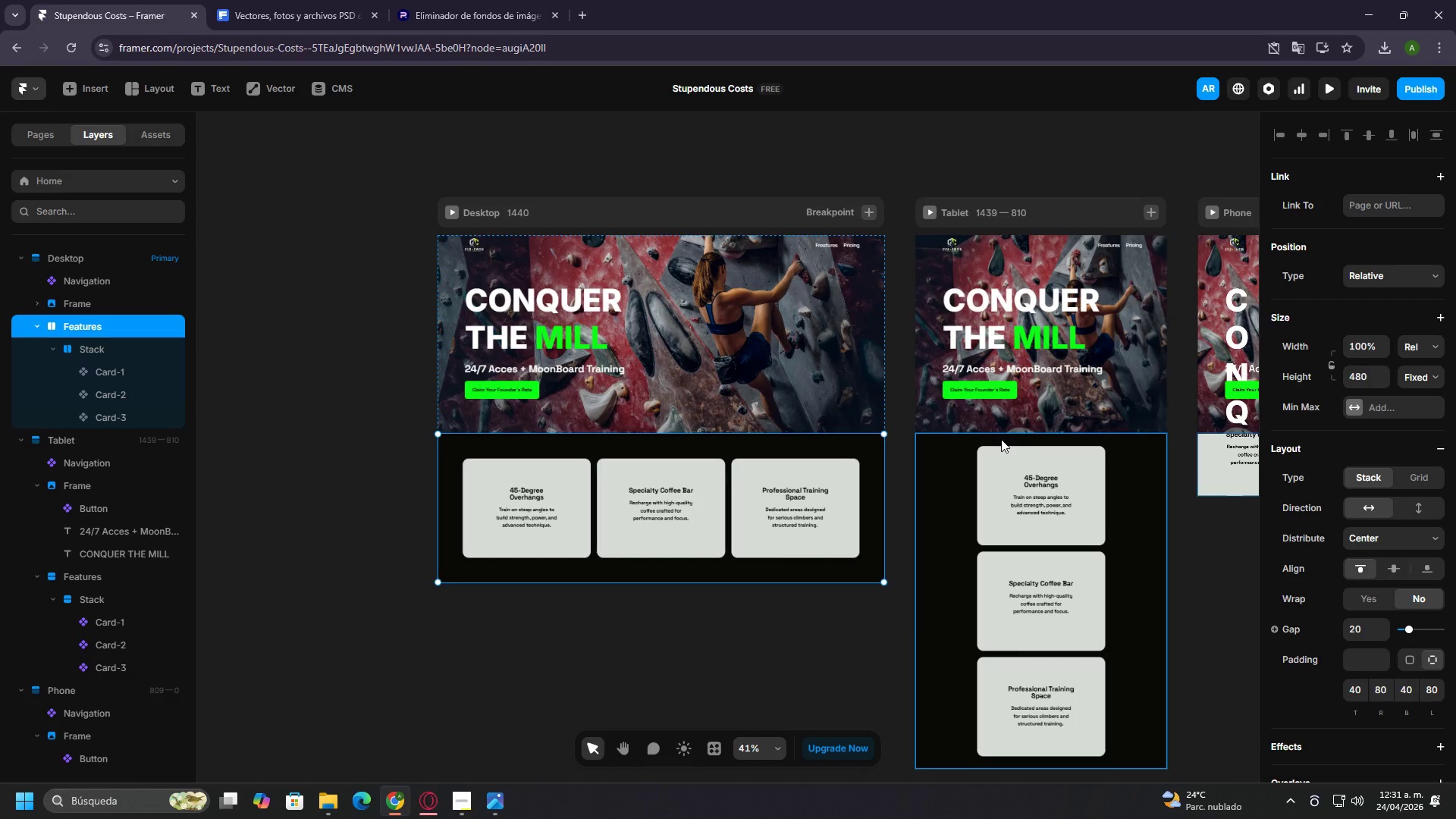 
left_click([130, 356])
 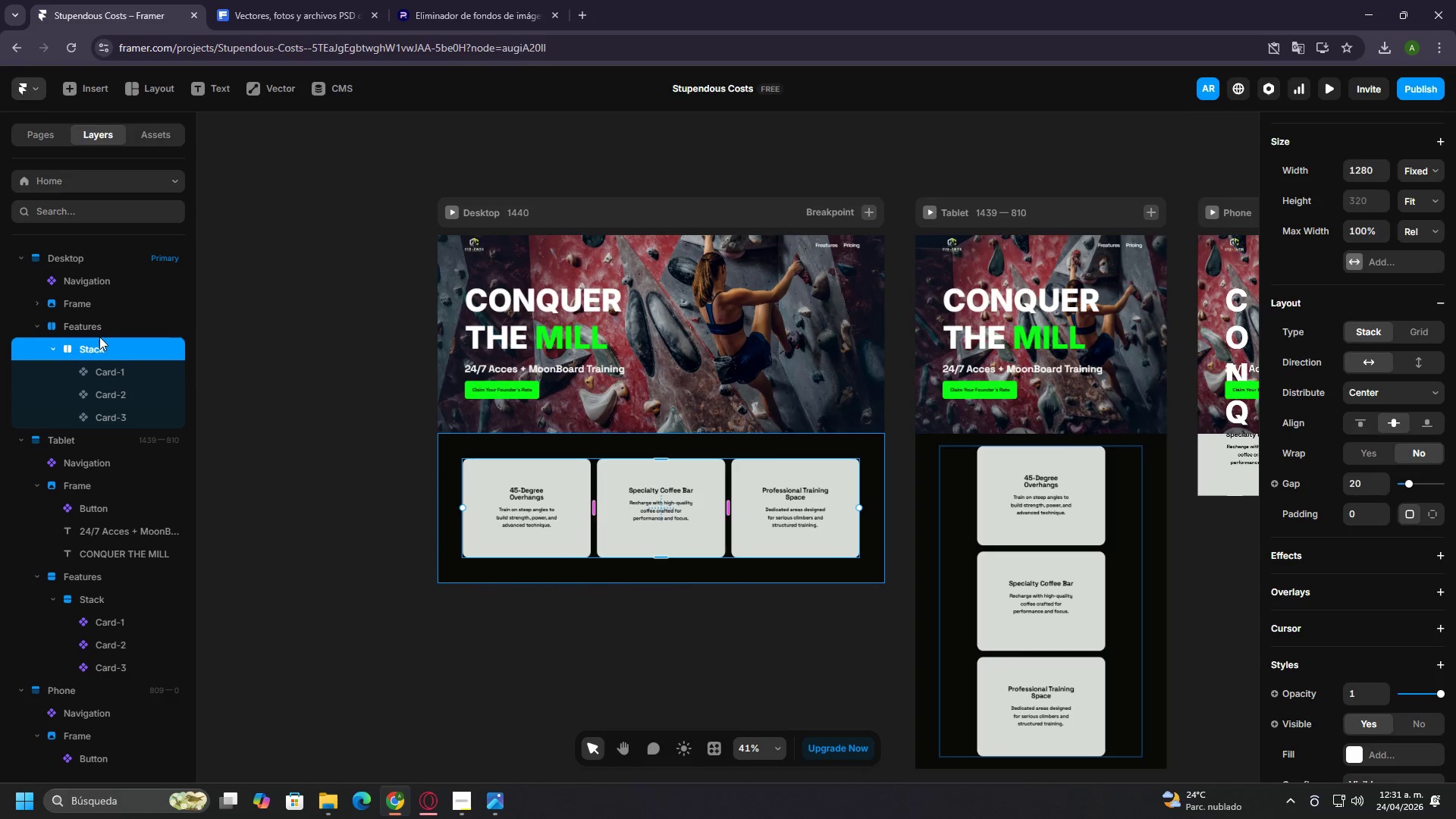 
left_click([78, 304])
 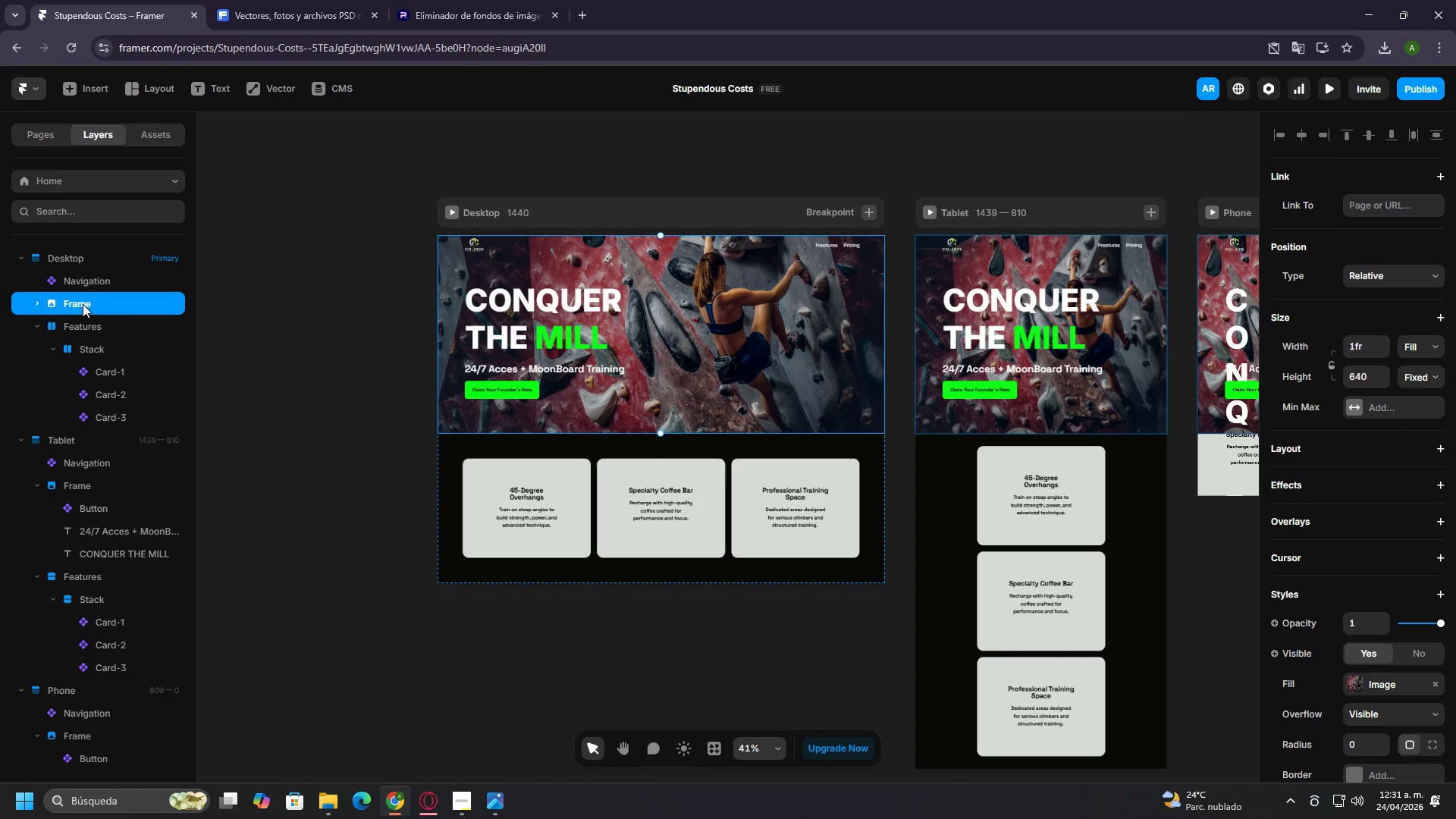 
left_click([86, 318])
 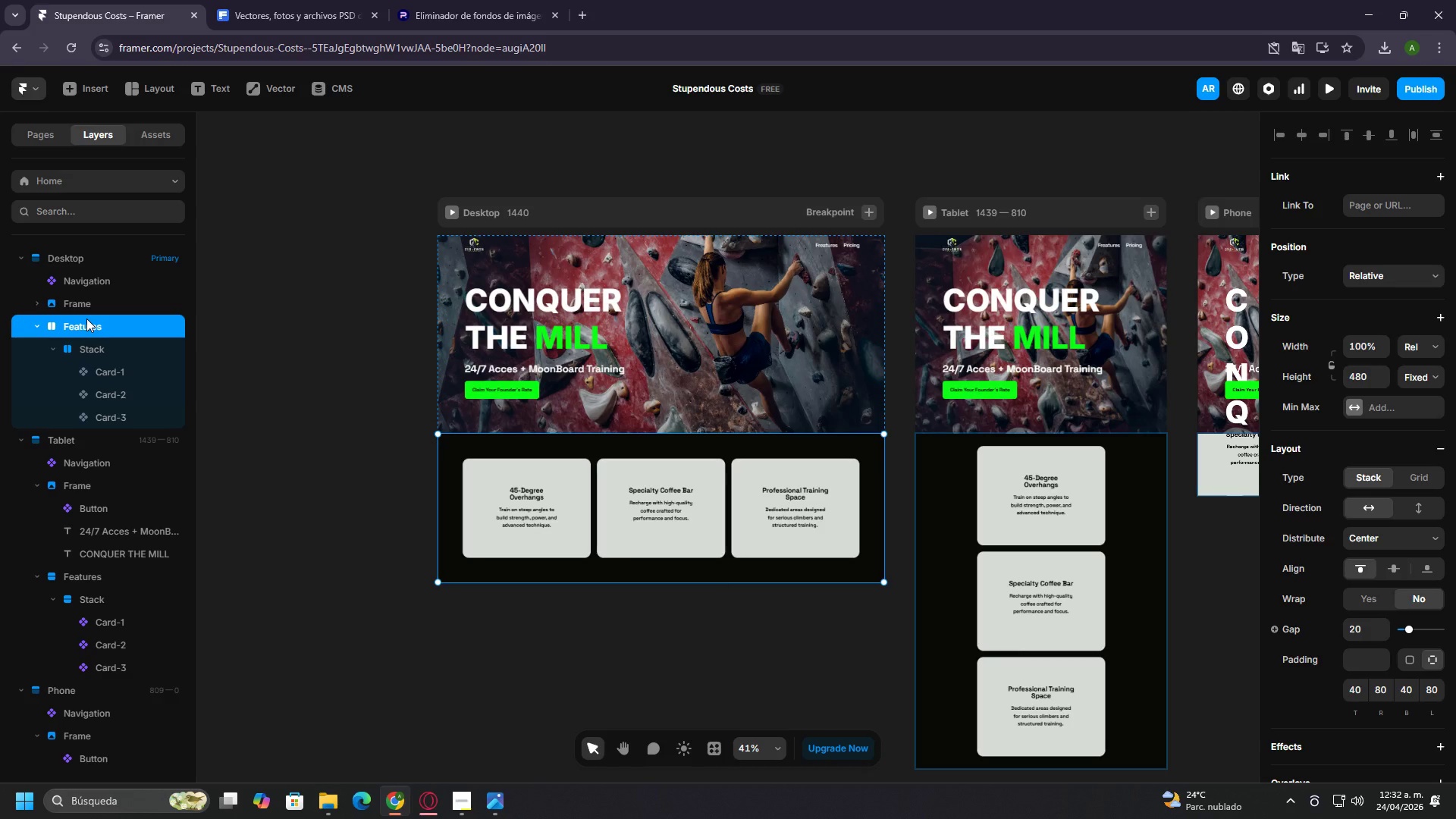 
wait(11.31)
 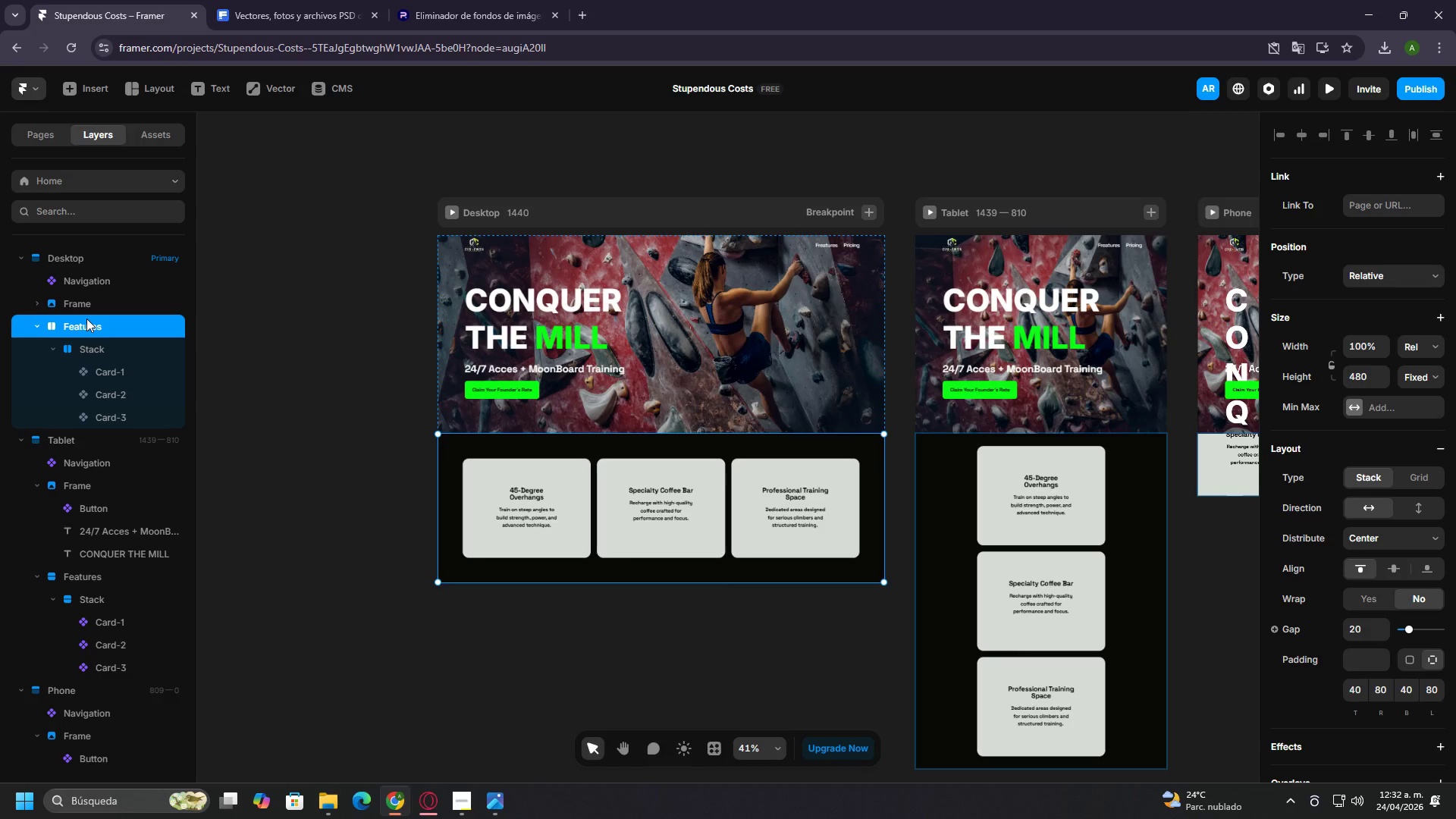 
scroll: coordinate [1370, 392], scroll_direction: down, amount: 7.0
 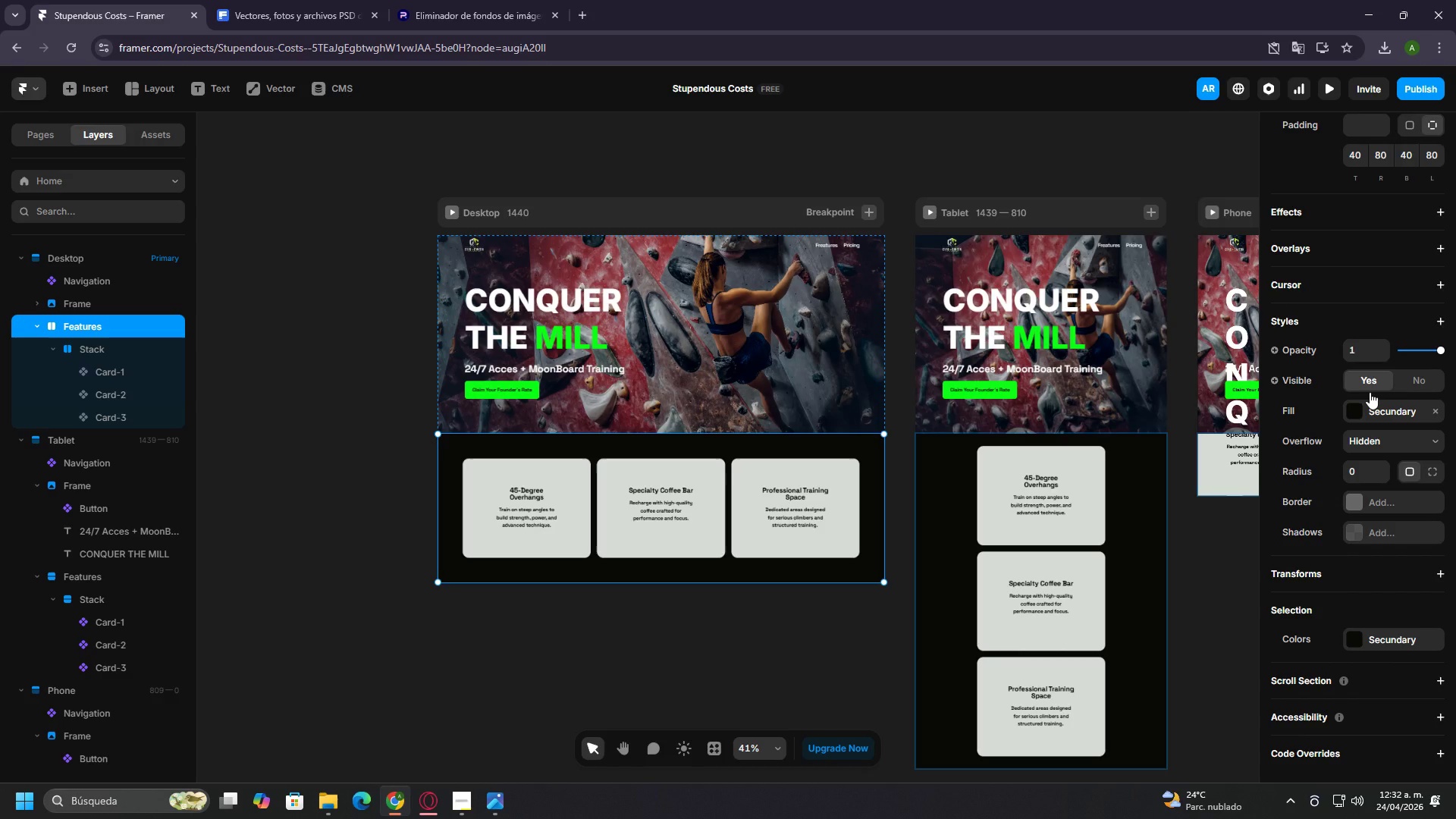 
scroll: coordinate [1370, 392], scroll_direction: up, amount: 11.0
 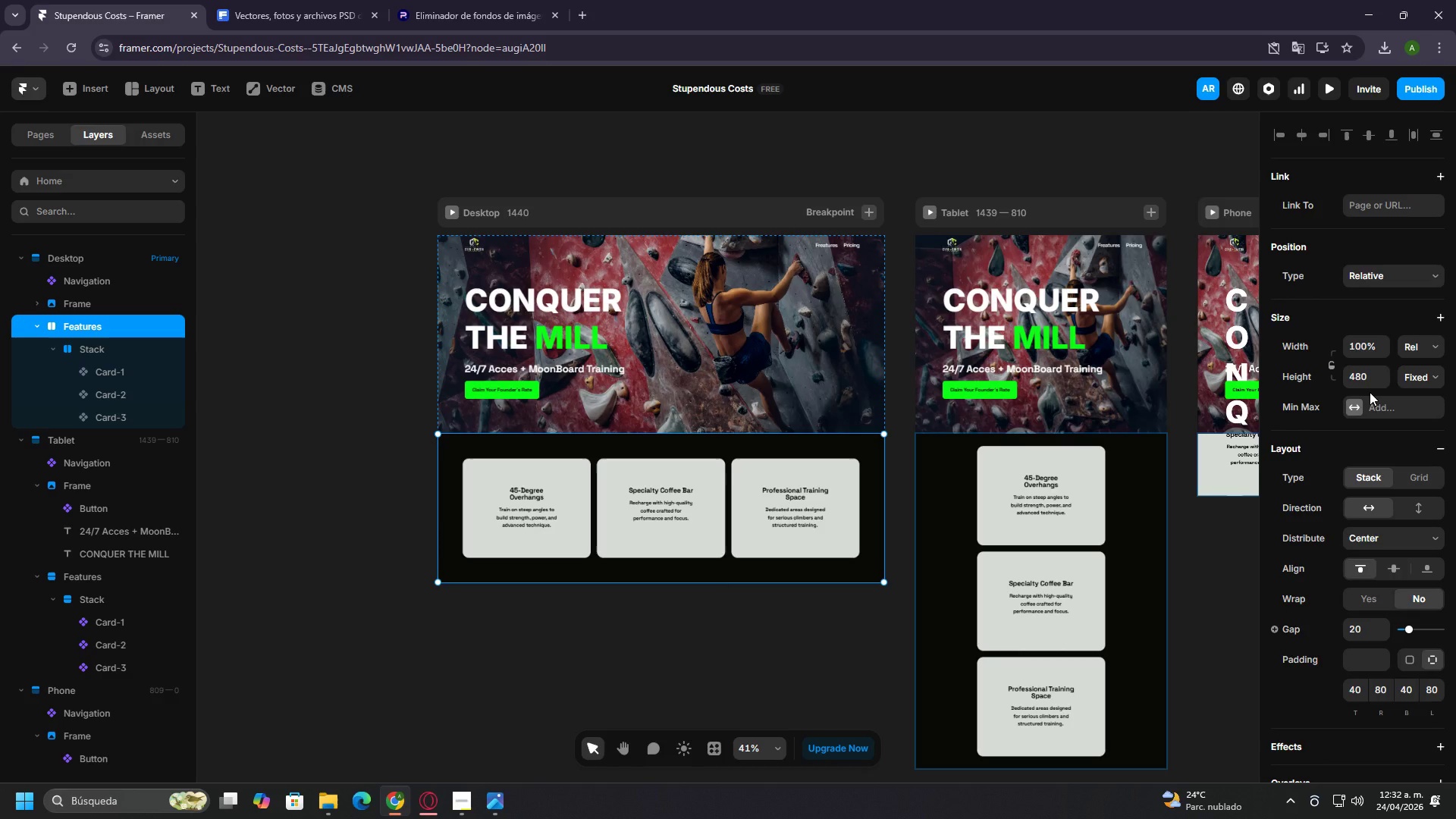 
wait(13.73)
 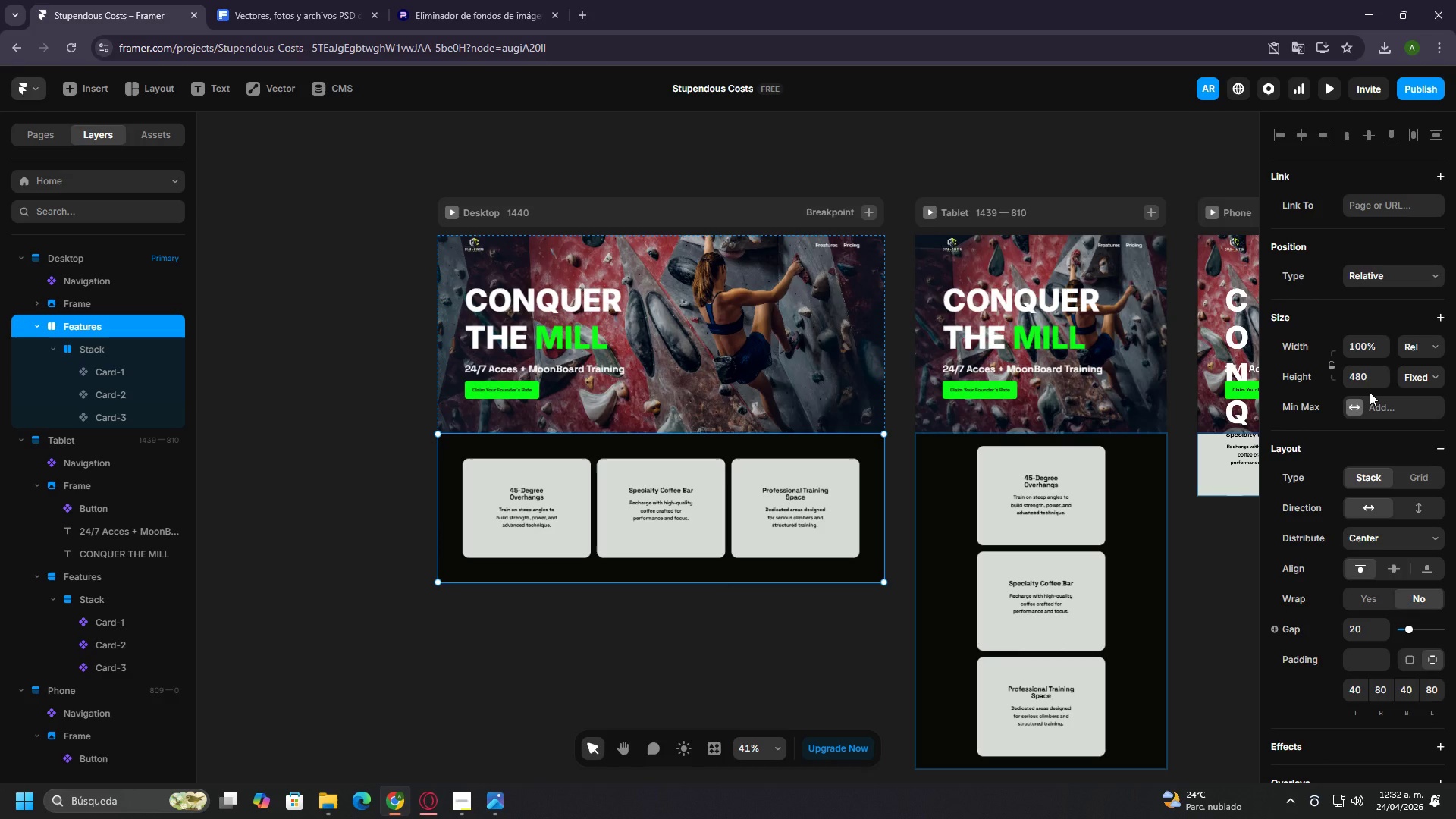 
left_click([667, 249])
 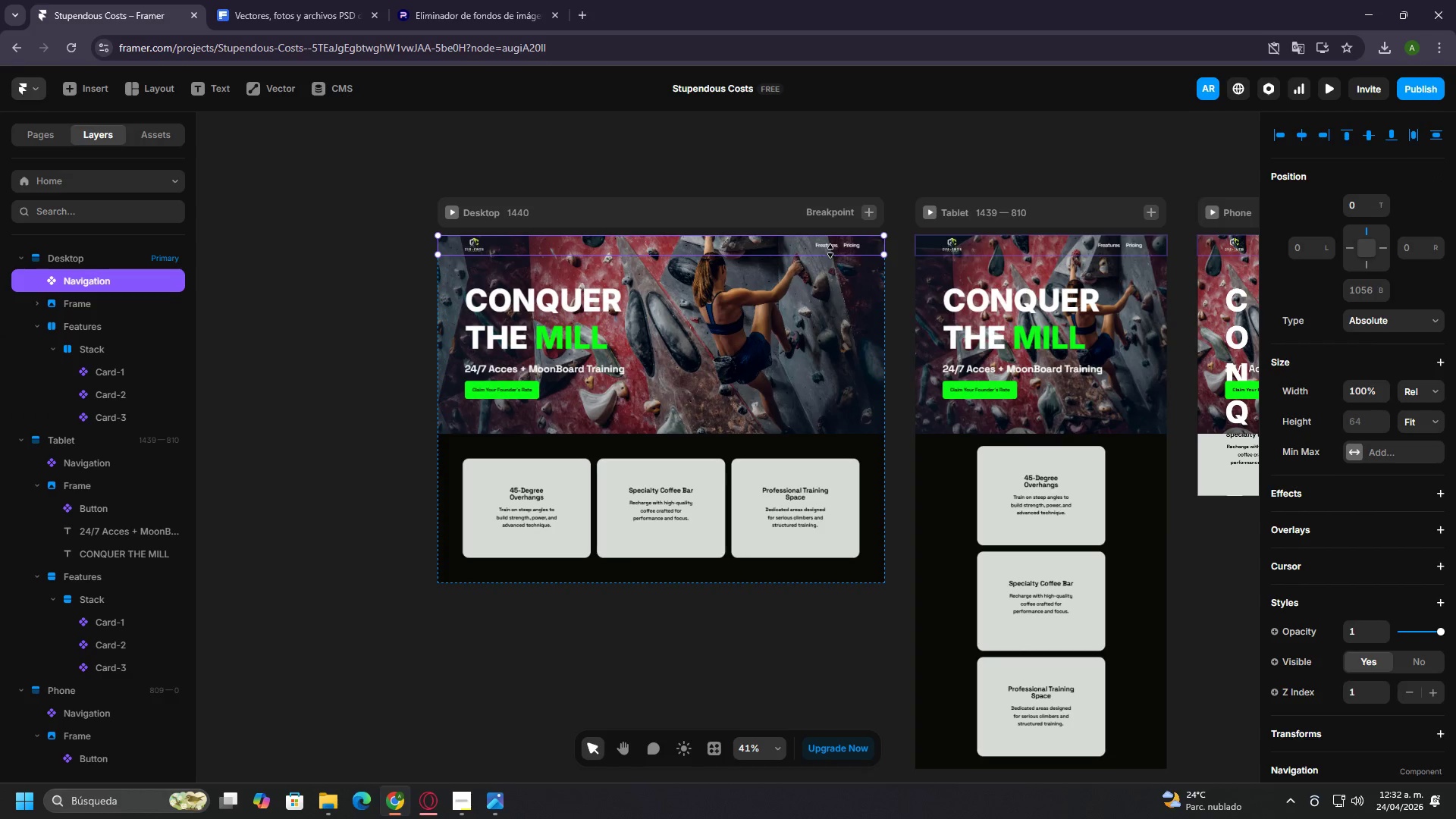 
left_click([817, 251])
 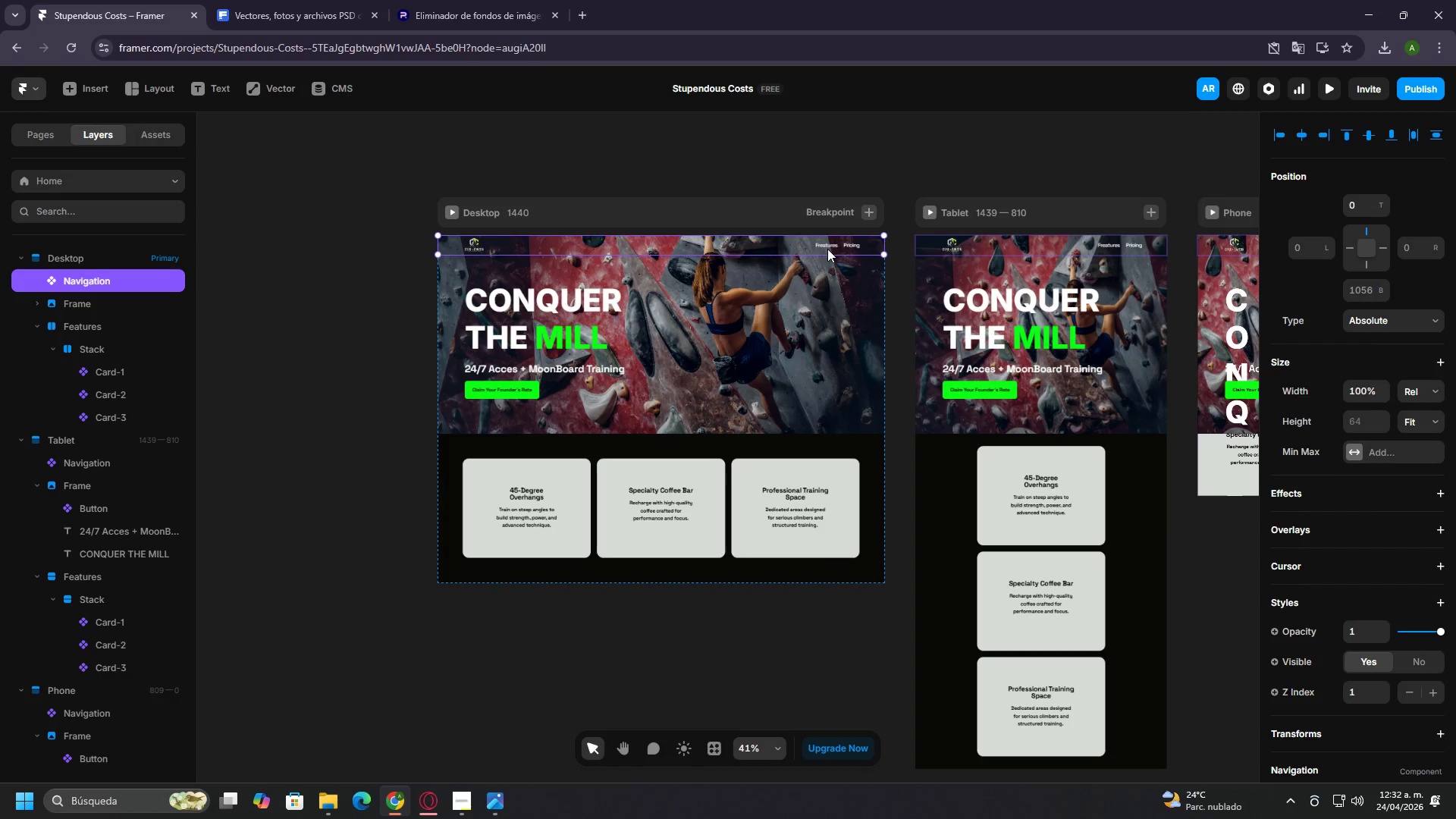 
double_click([827, 249])
 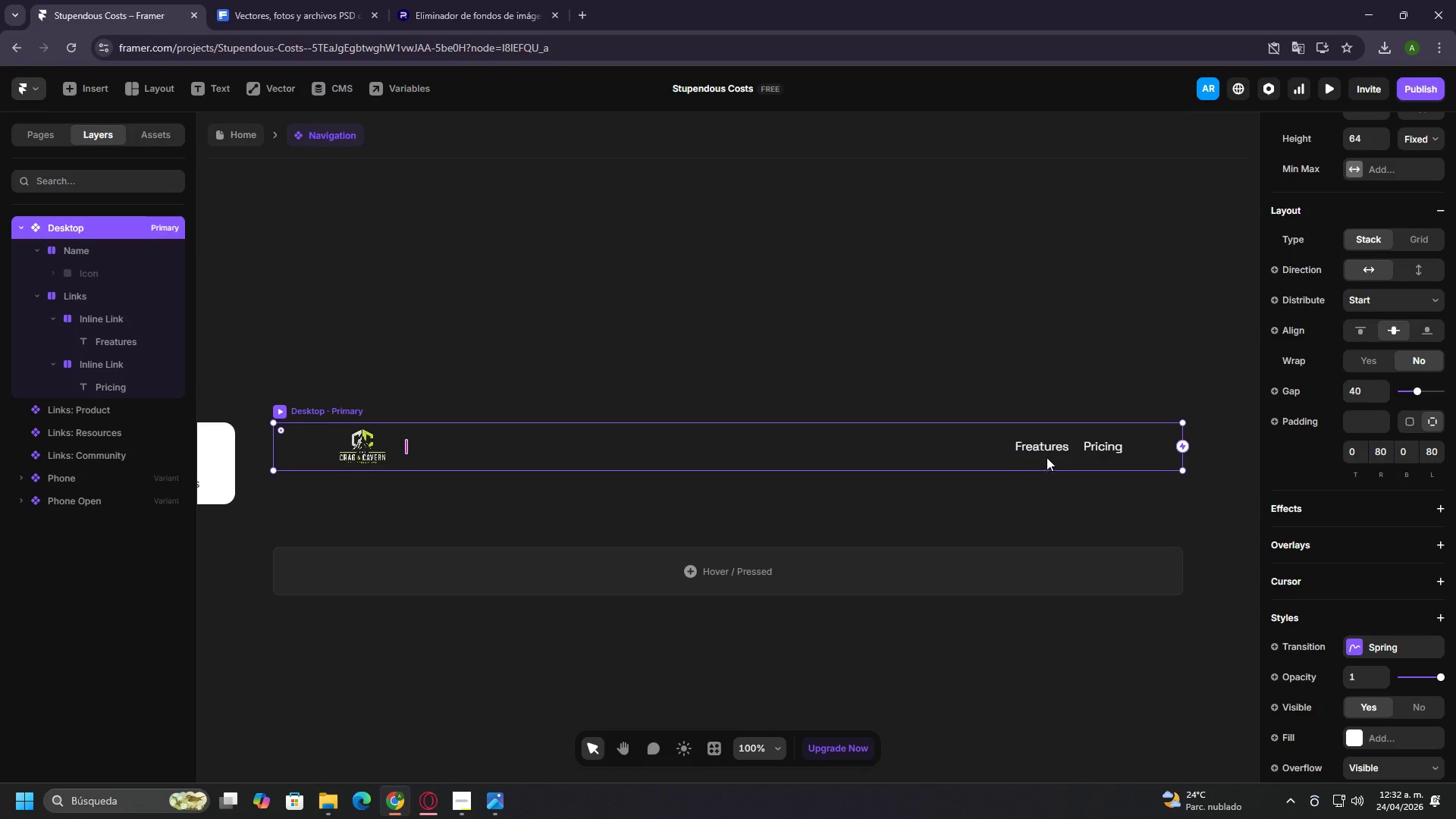 
left_click([1036, 449])
 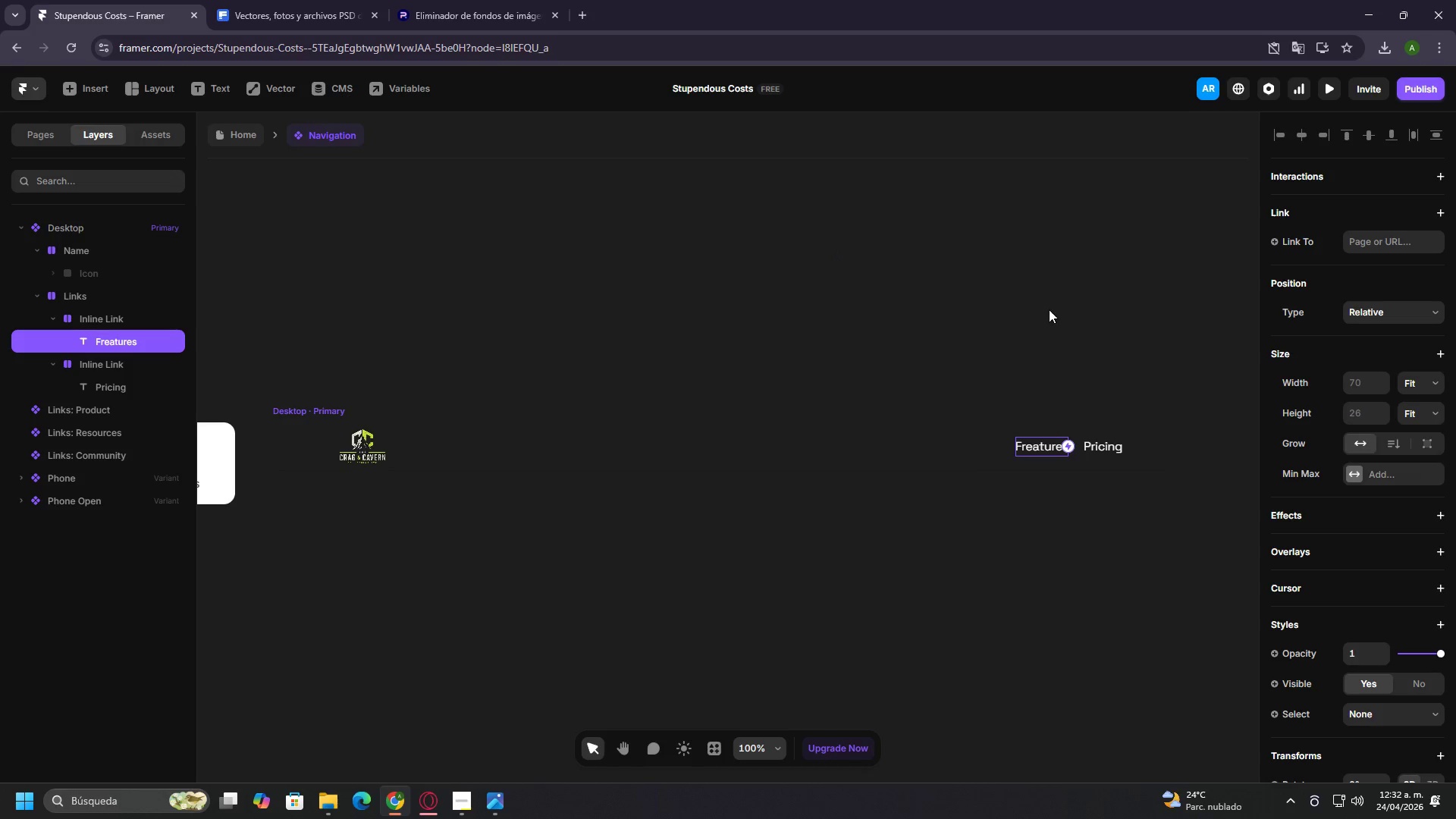 
wait(11.33)
 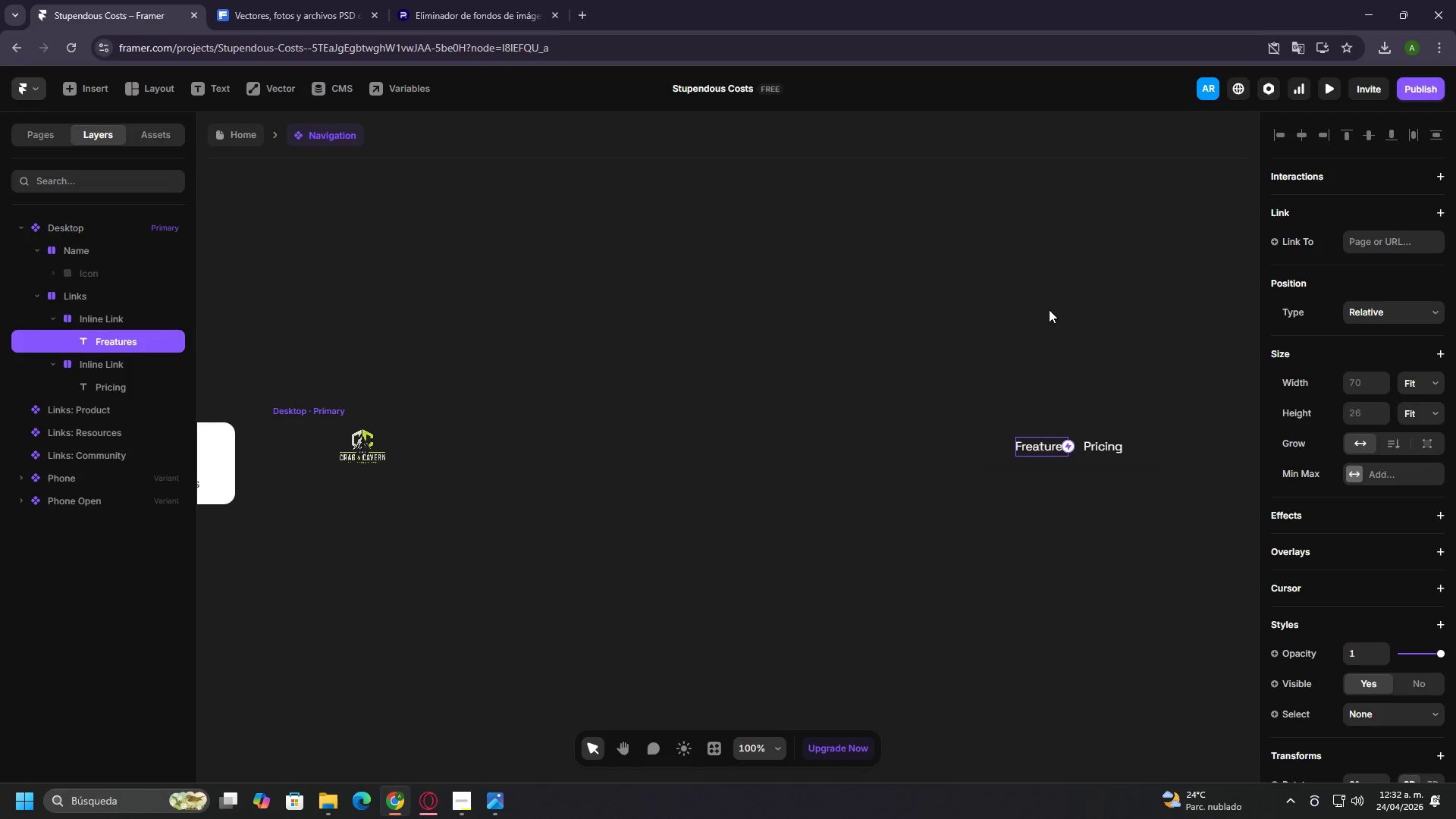 
left_click([1373, 243])
 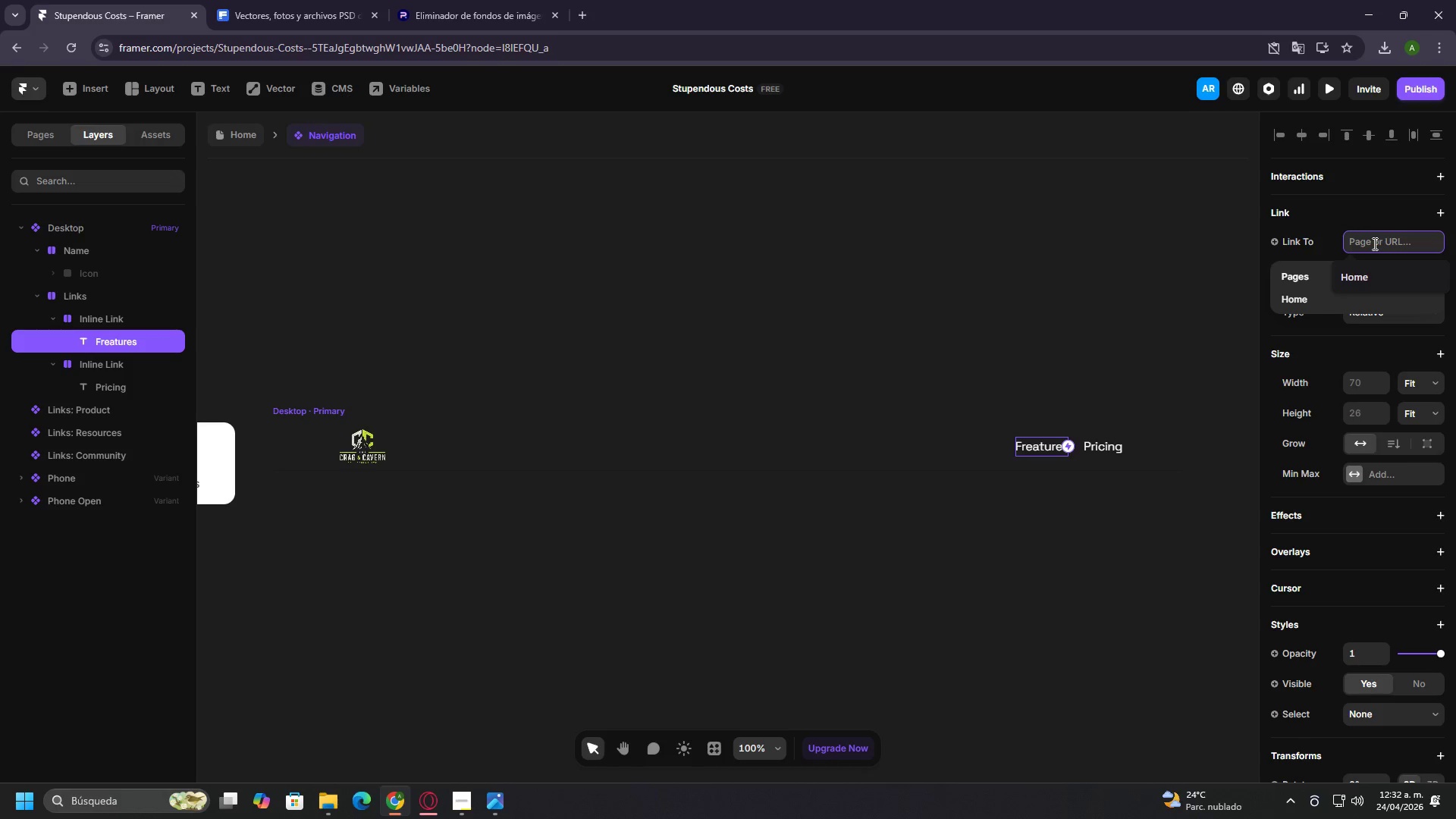 
wait(6.88)
 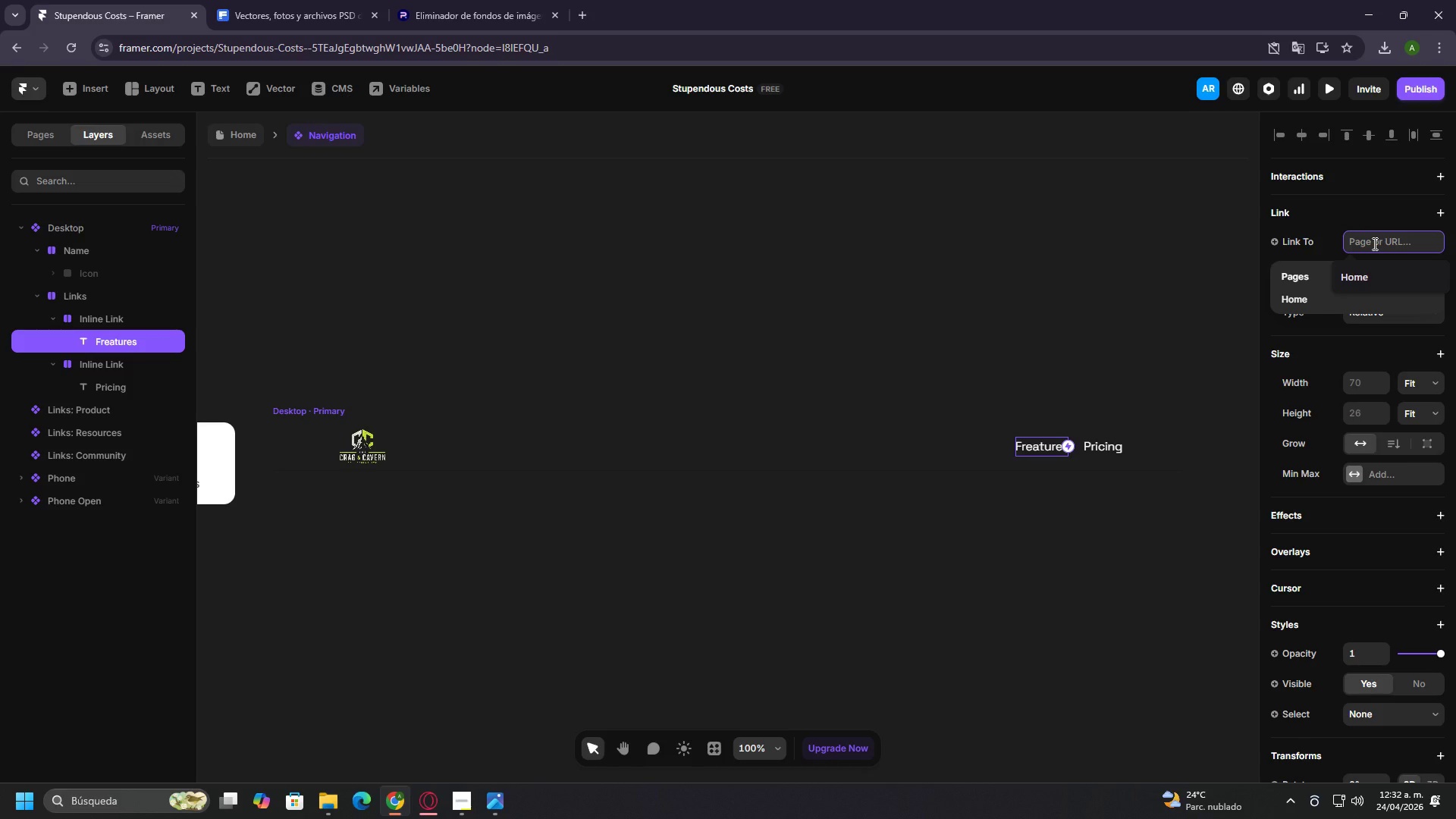 
type(#fre)
key(Backspace)
key(Backspace)
key(Backspace)
type(Freatures)
 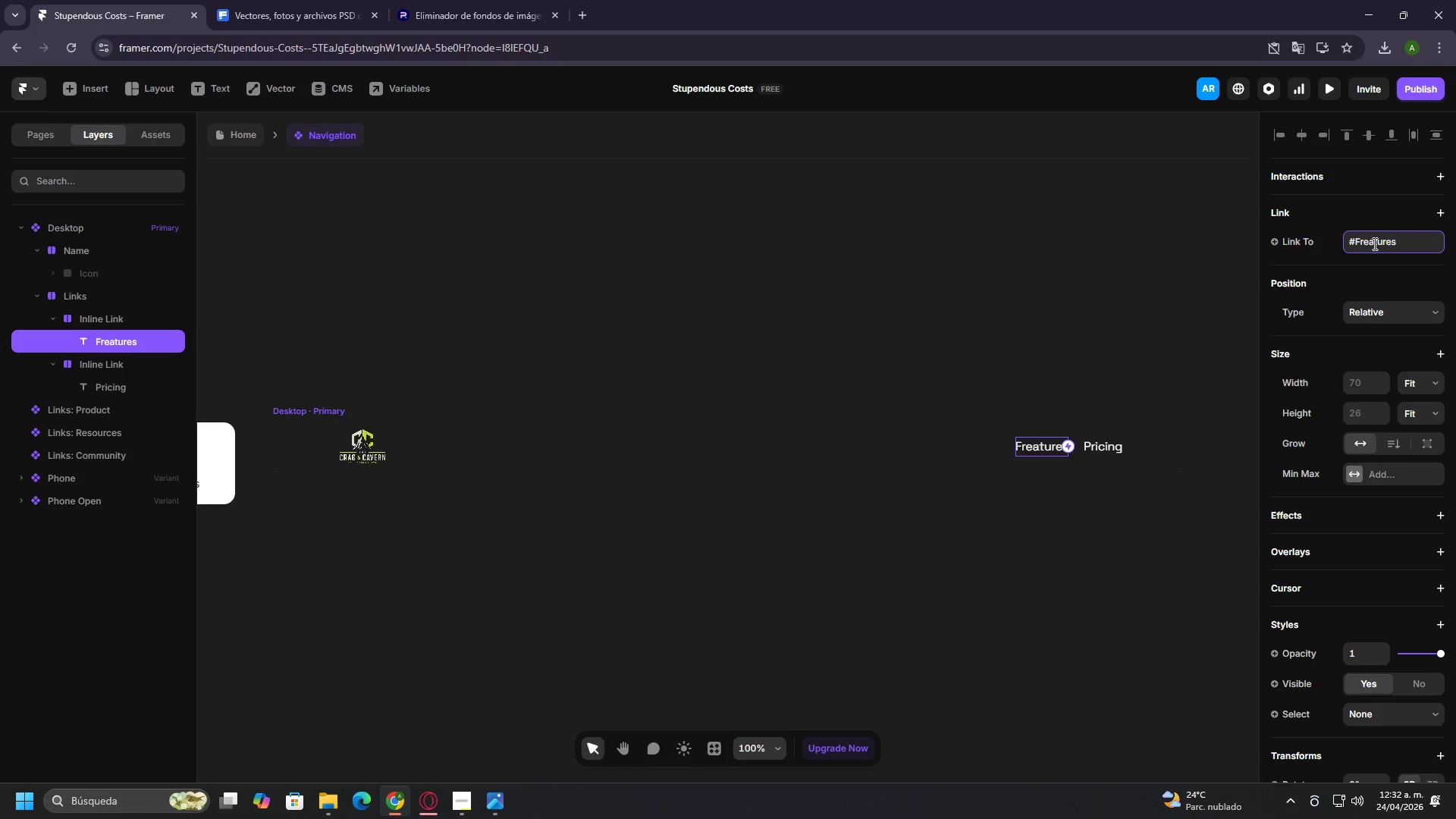 
key(Enter)
 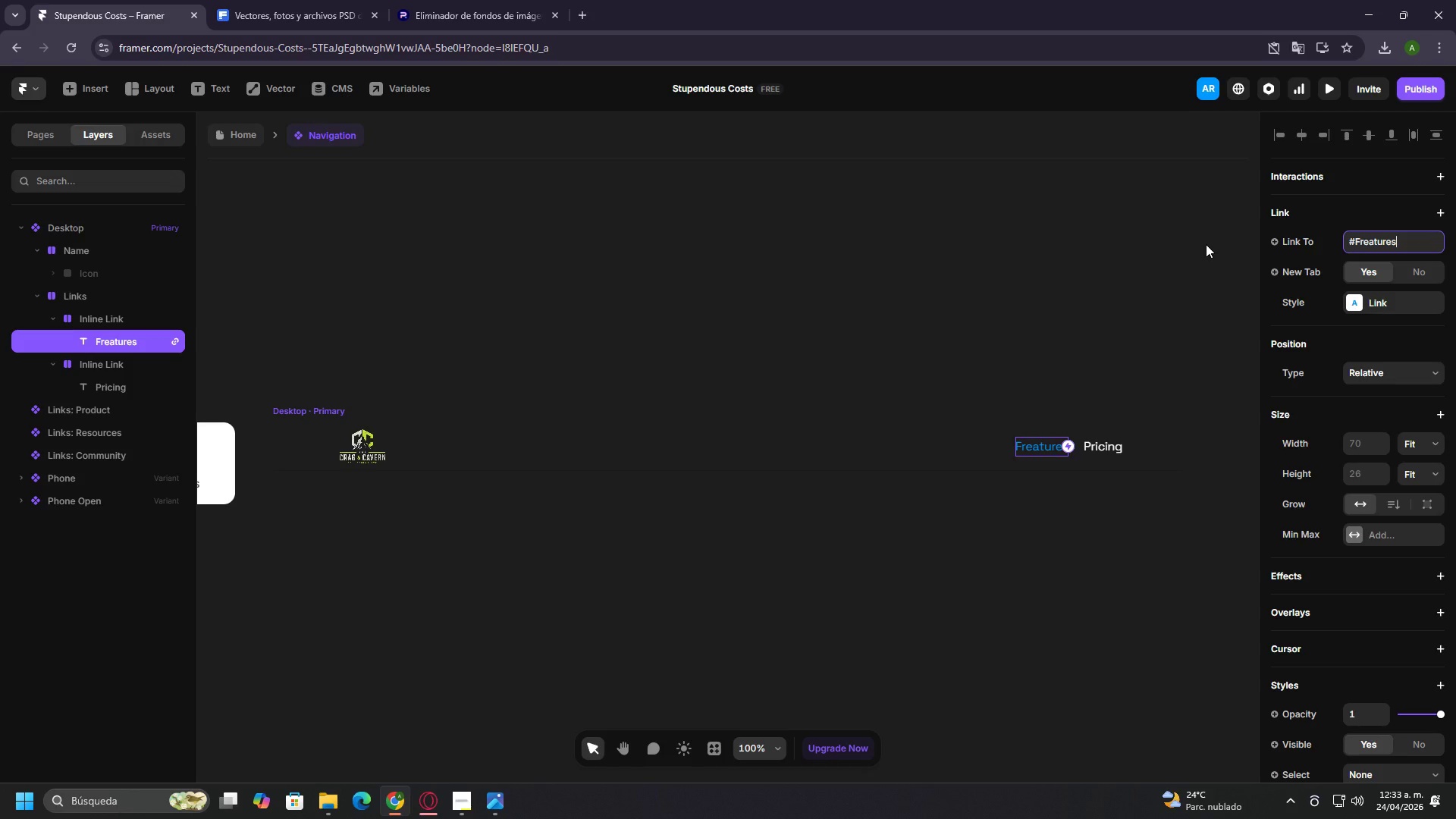 
wait(11.09)
 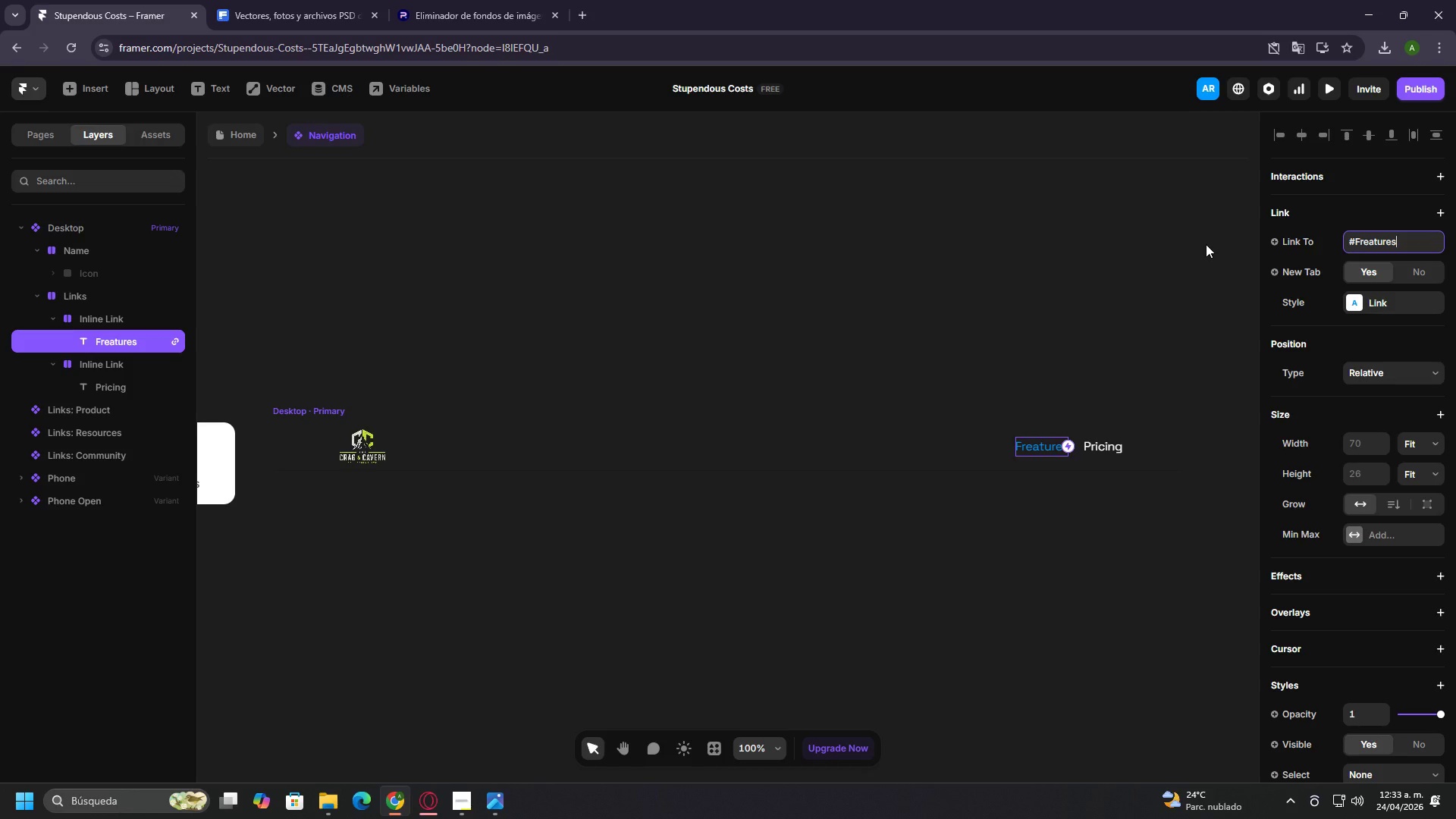 
left_click([245, 133])
 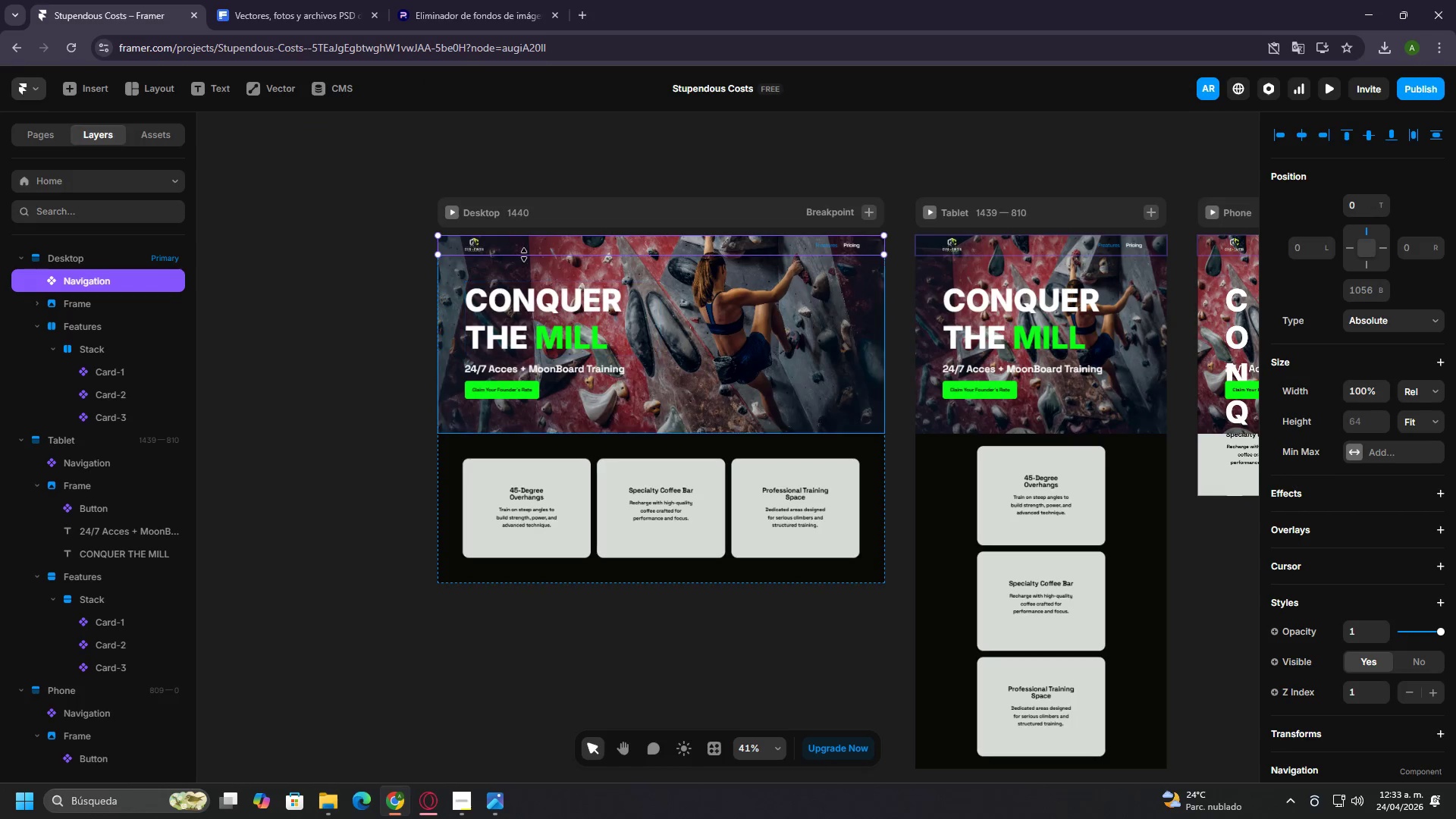 
left_click([452, 215])
 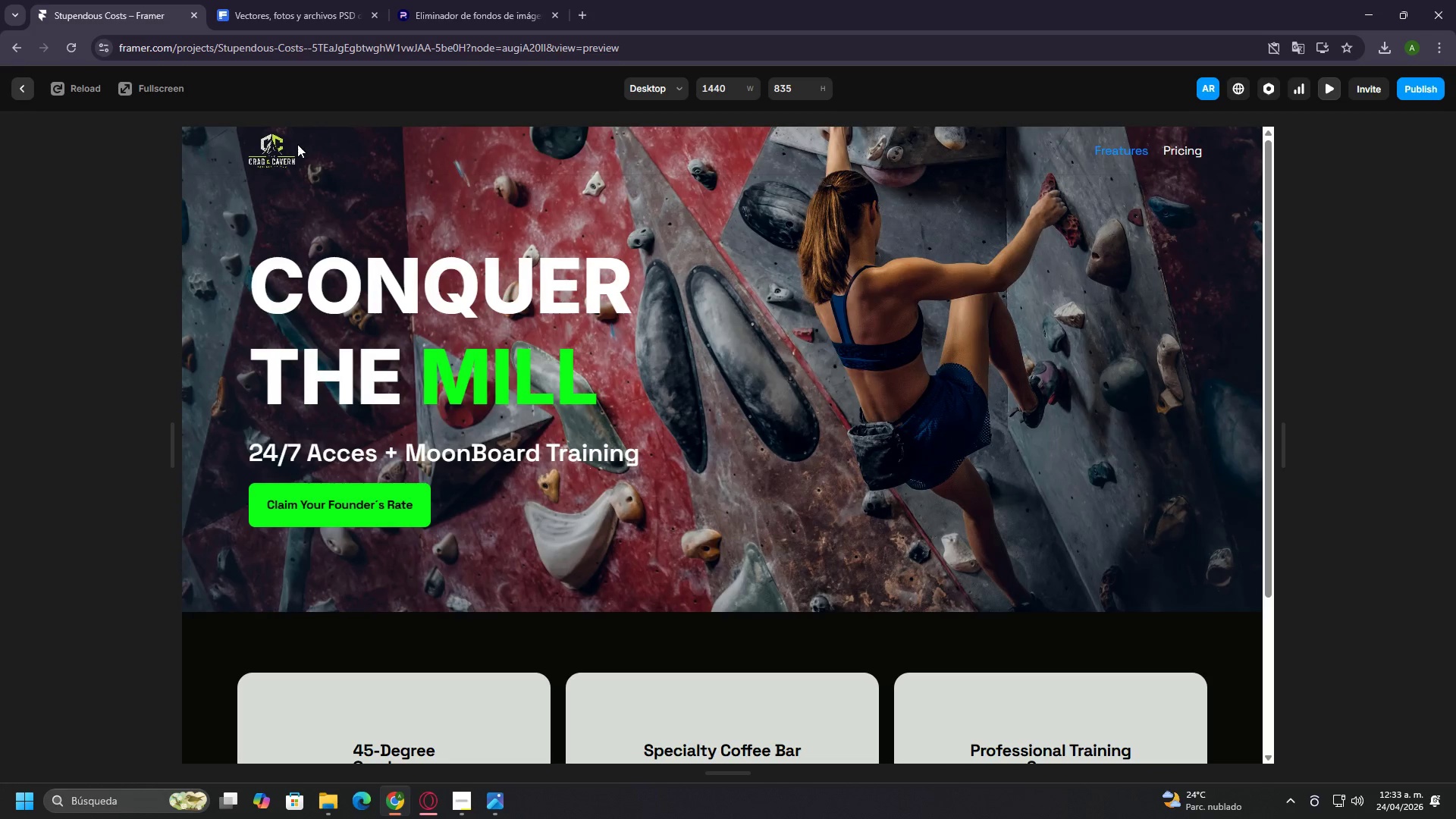 
left_click([282, 148])
 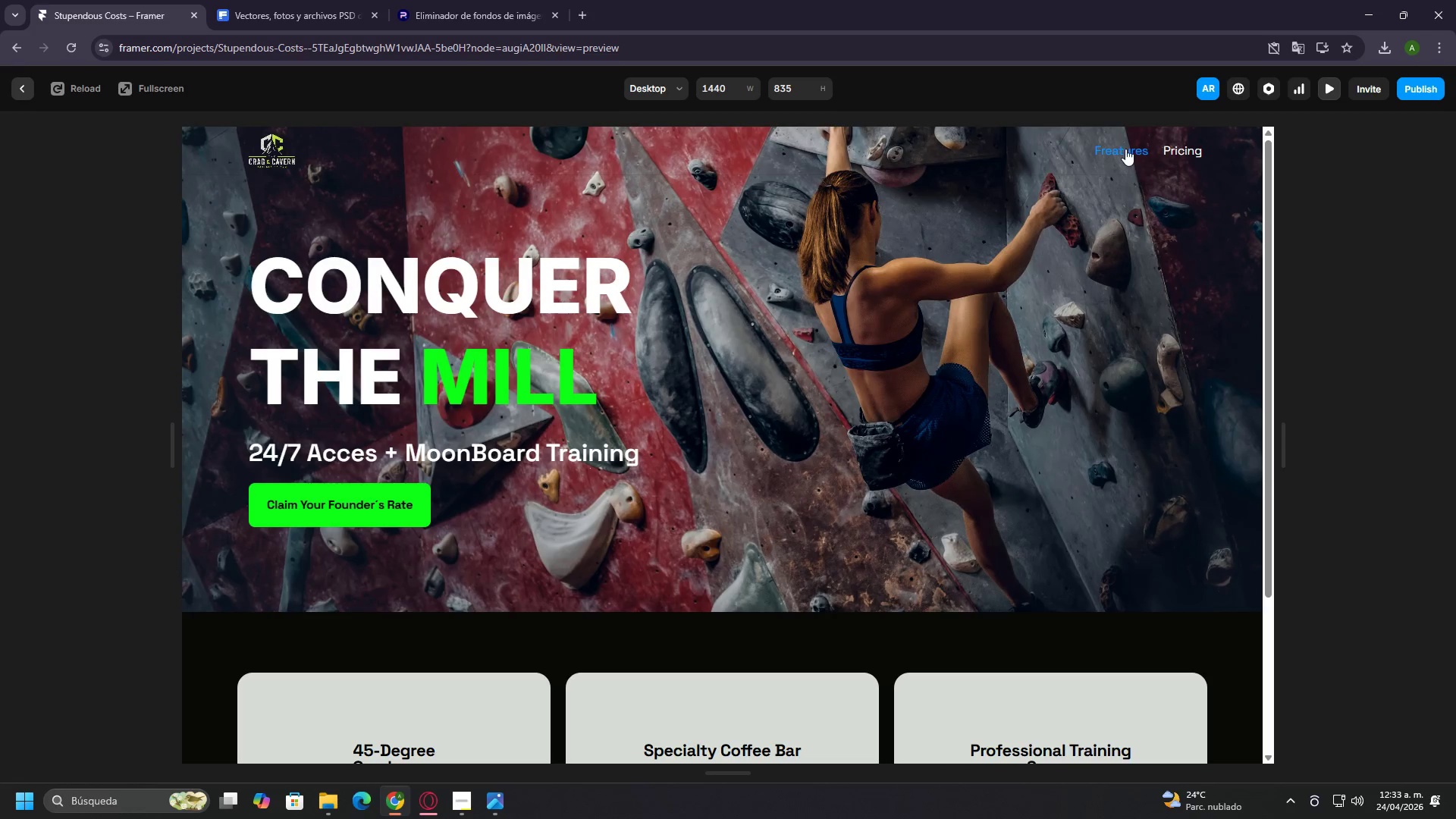 
left_click([1125, 149])
 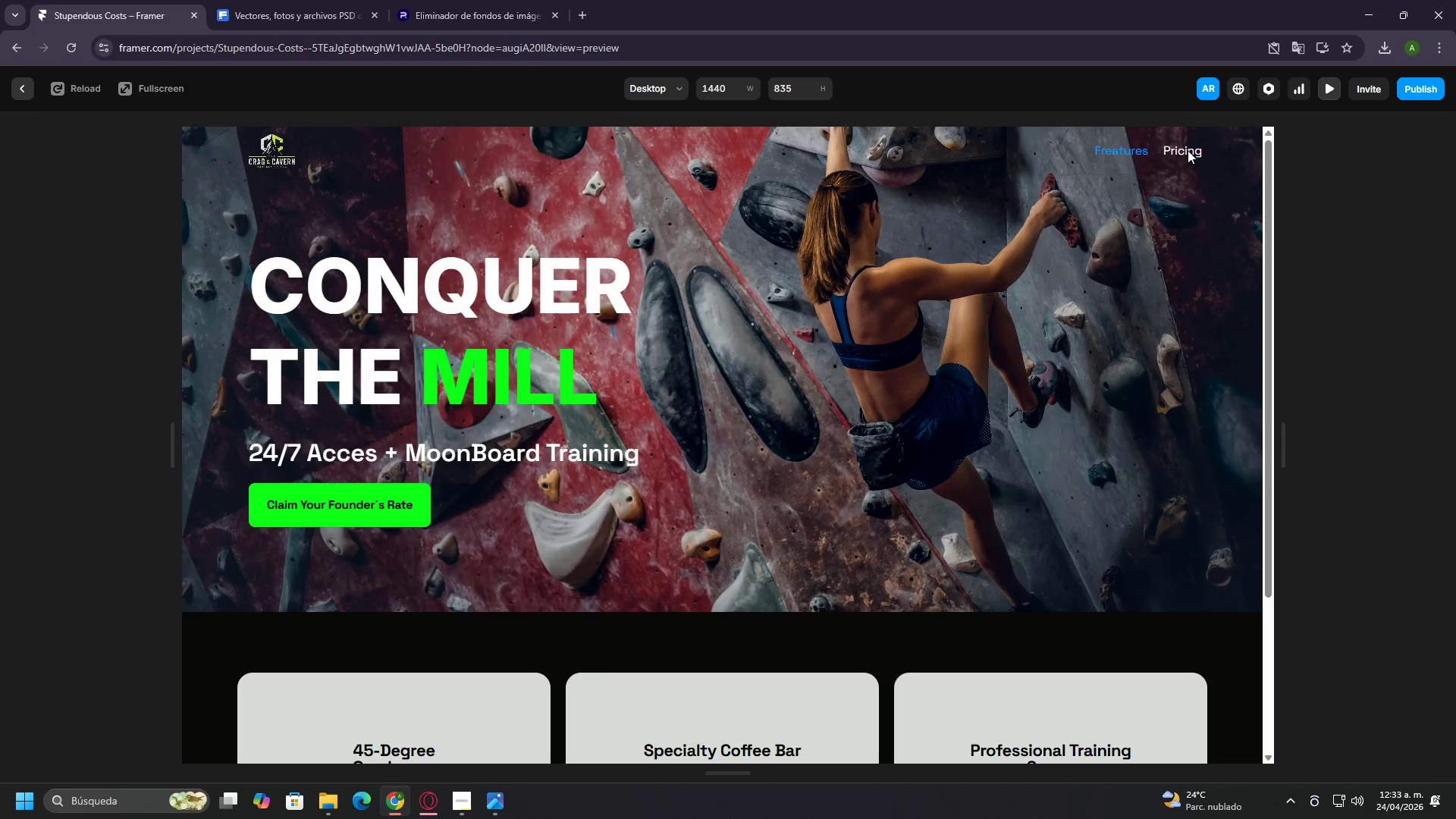 
double_click([1134, 146])
 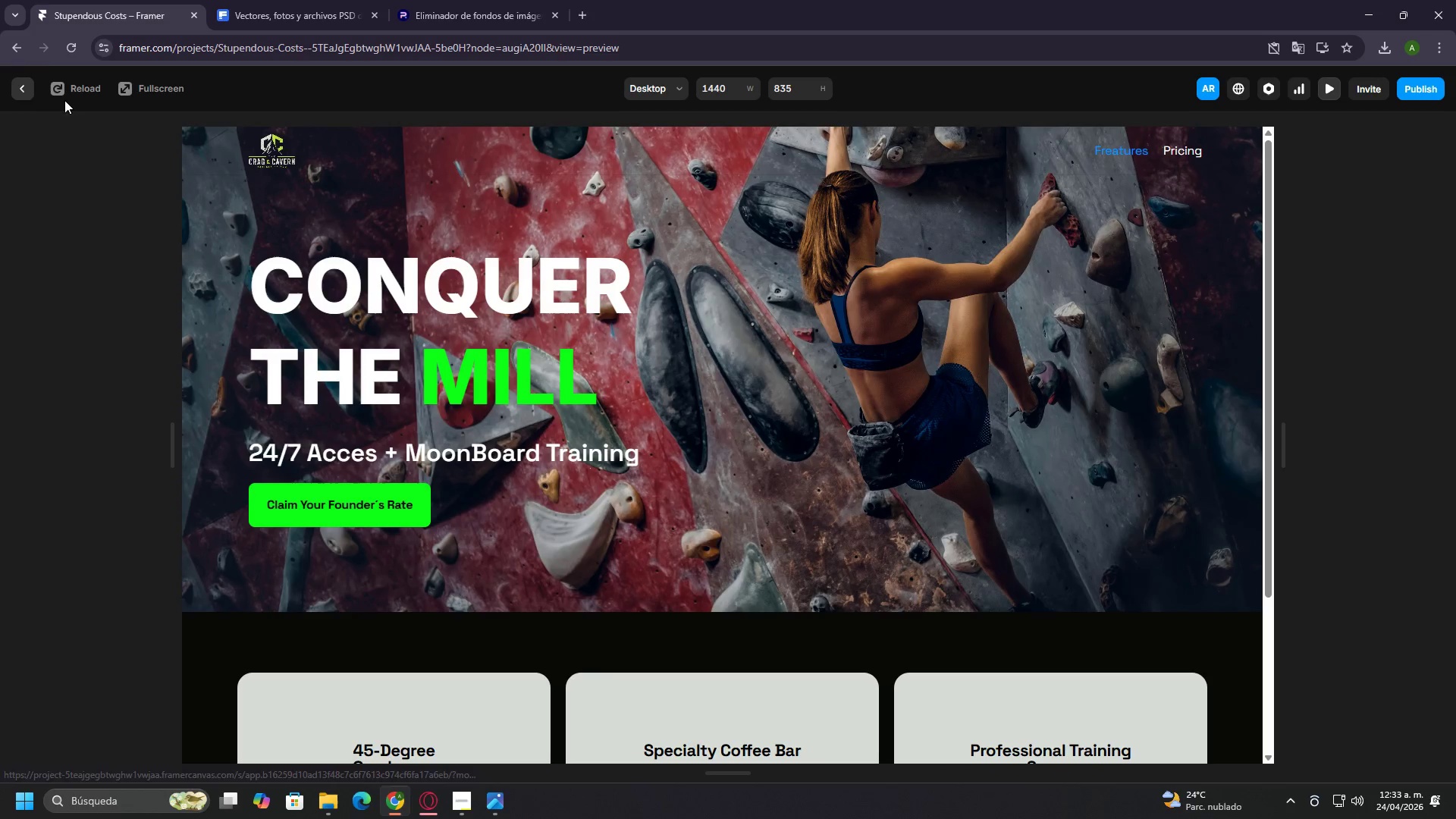 
left_click([11, 90])
 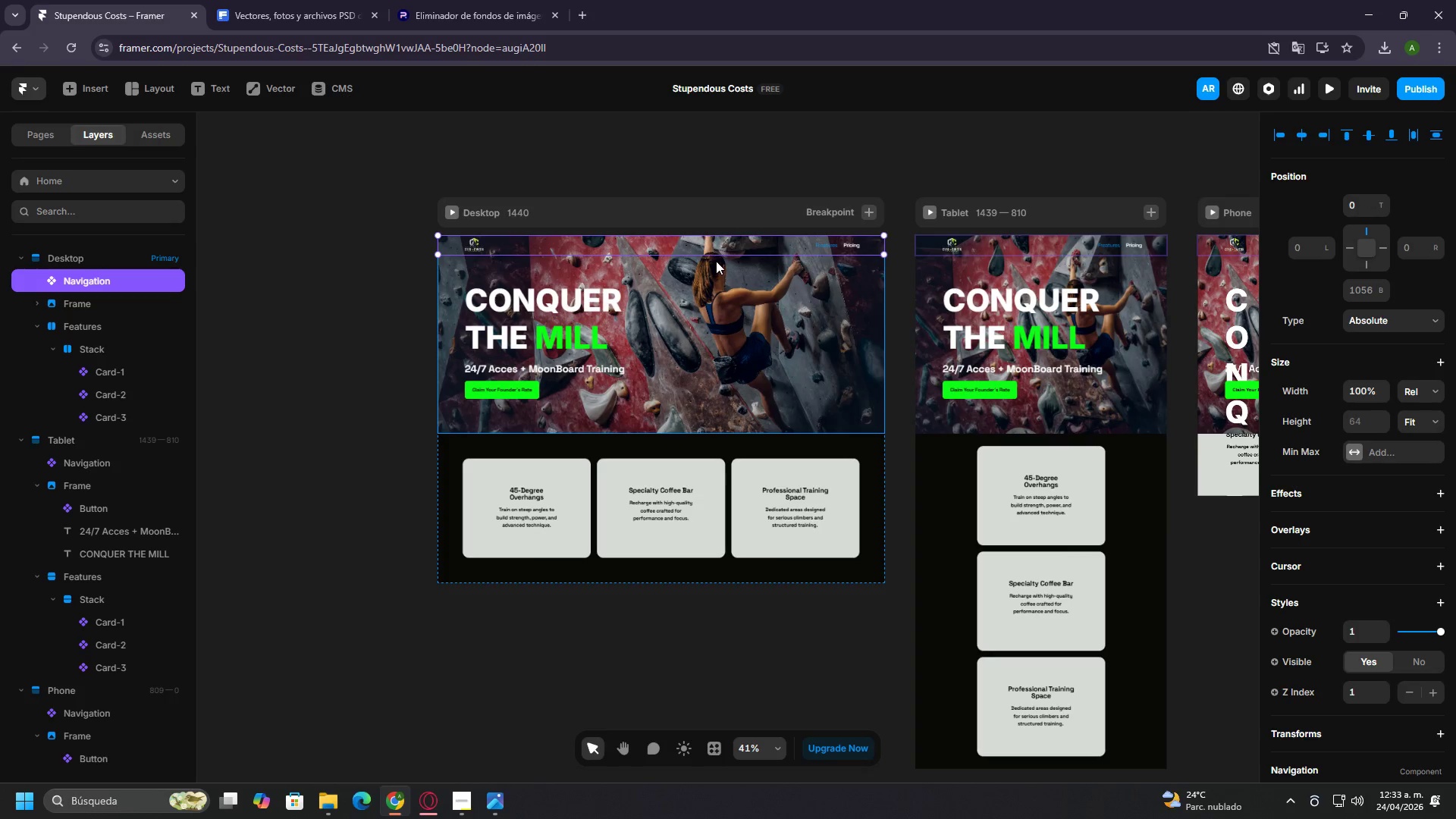 
wait(6.08)
 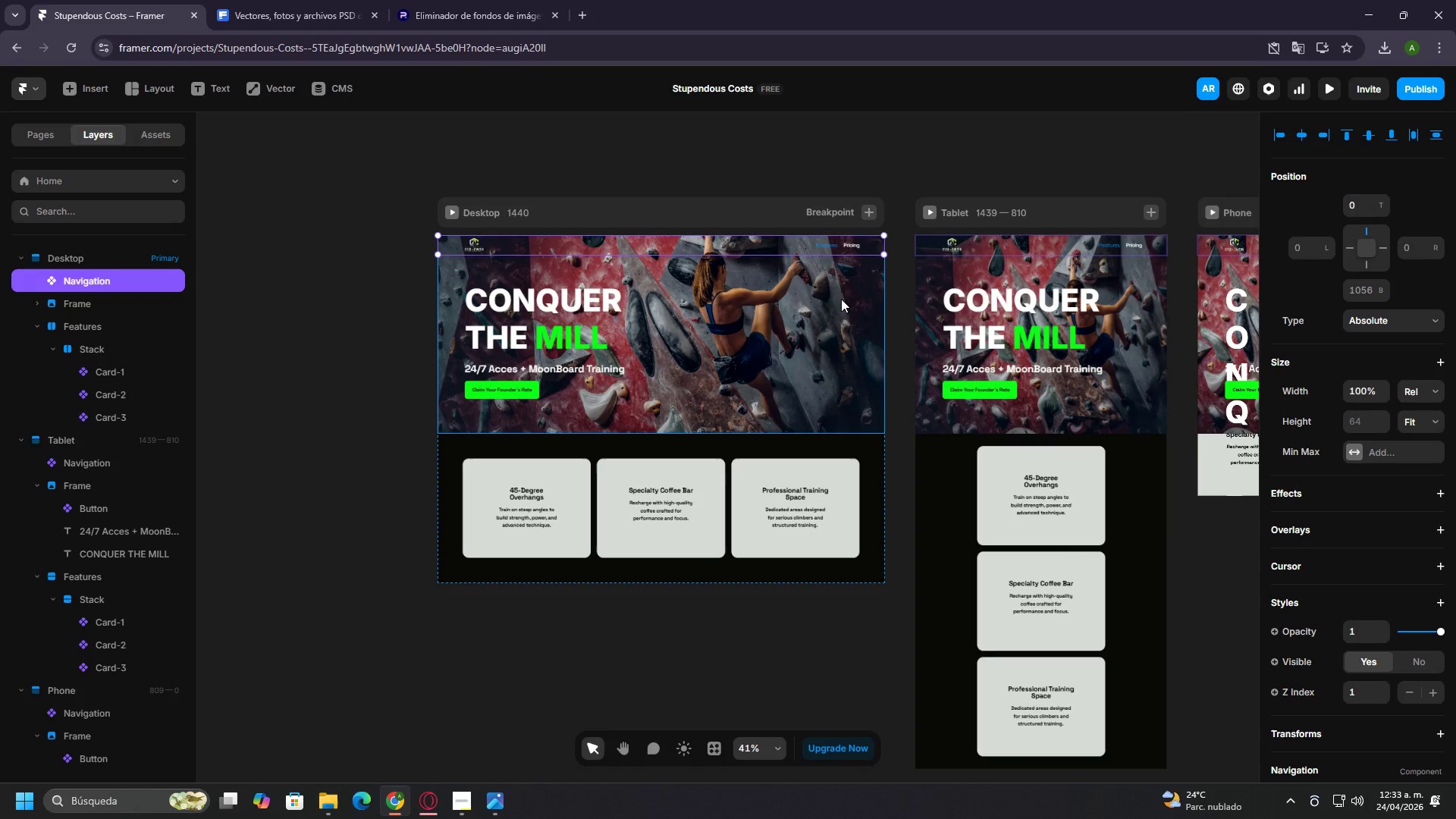 
double_click([831, 241])
 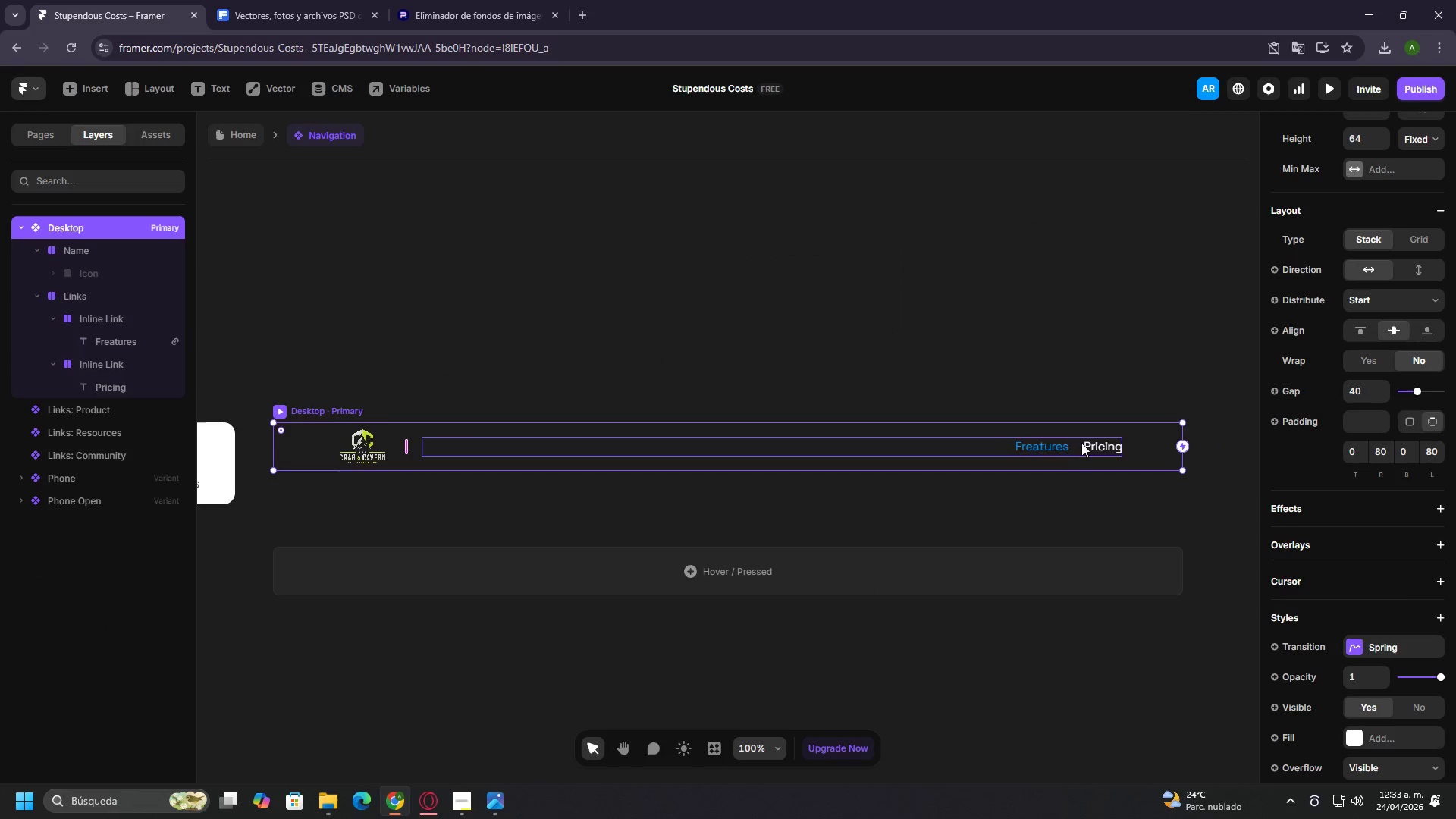 
left_click([1066, 444])
 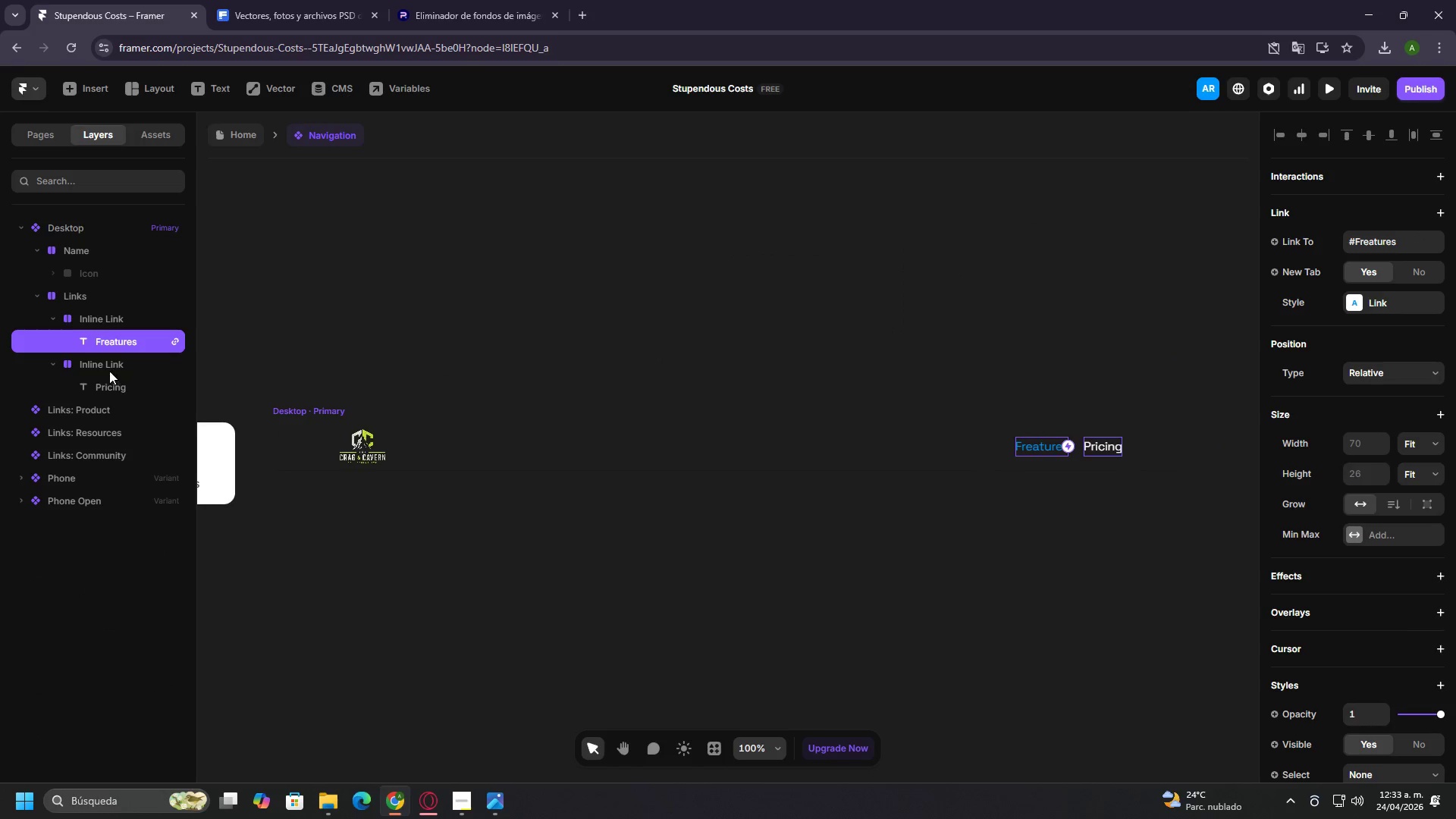 
double_click([87, 323])
 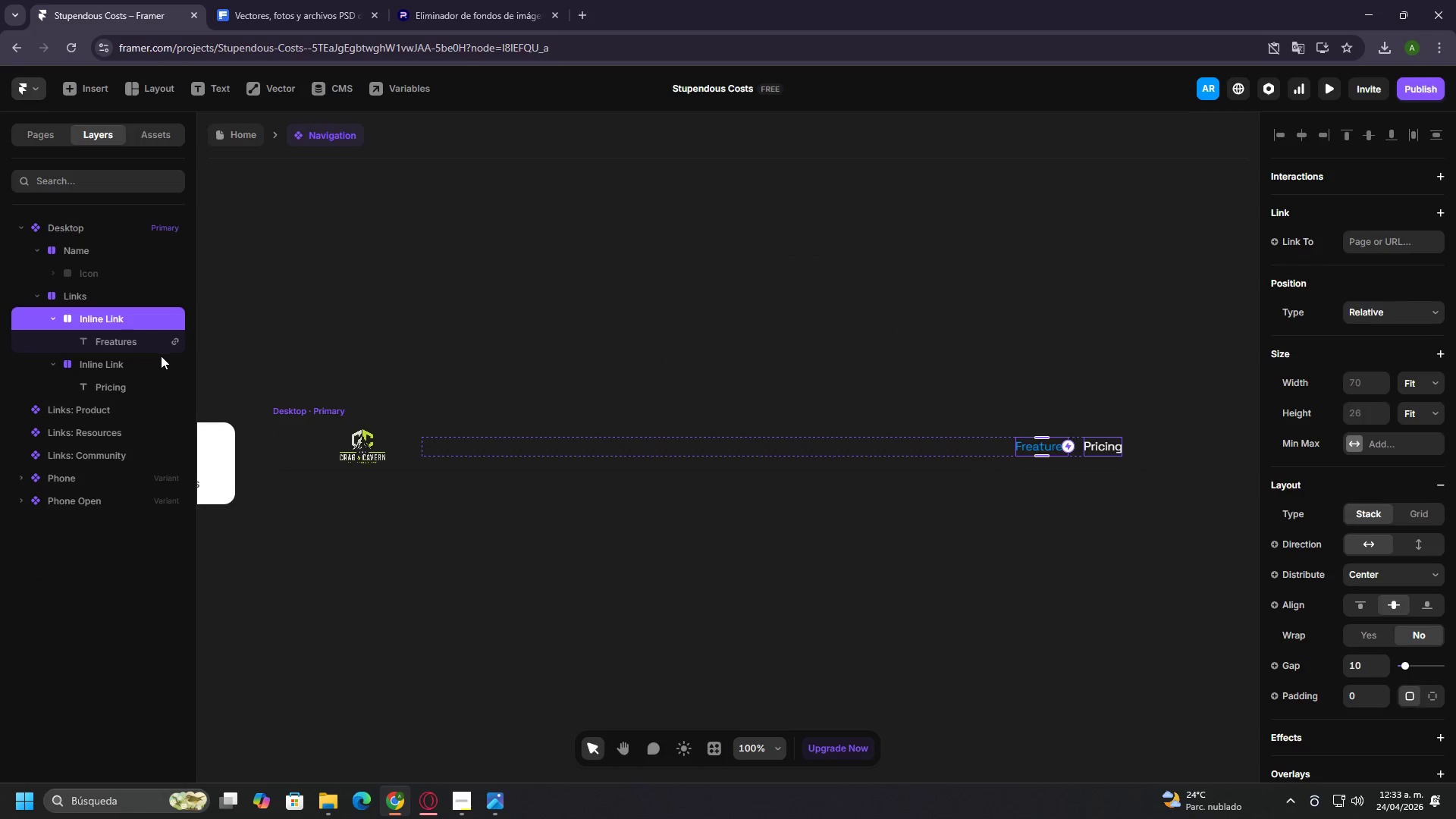 
left_click([96, 340])
 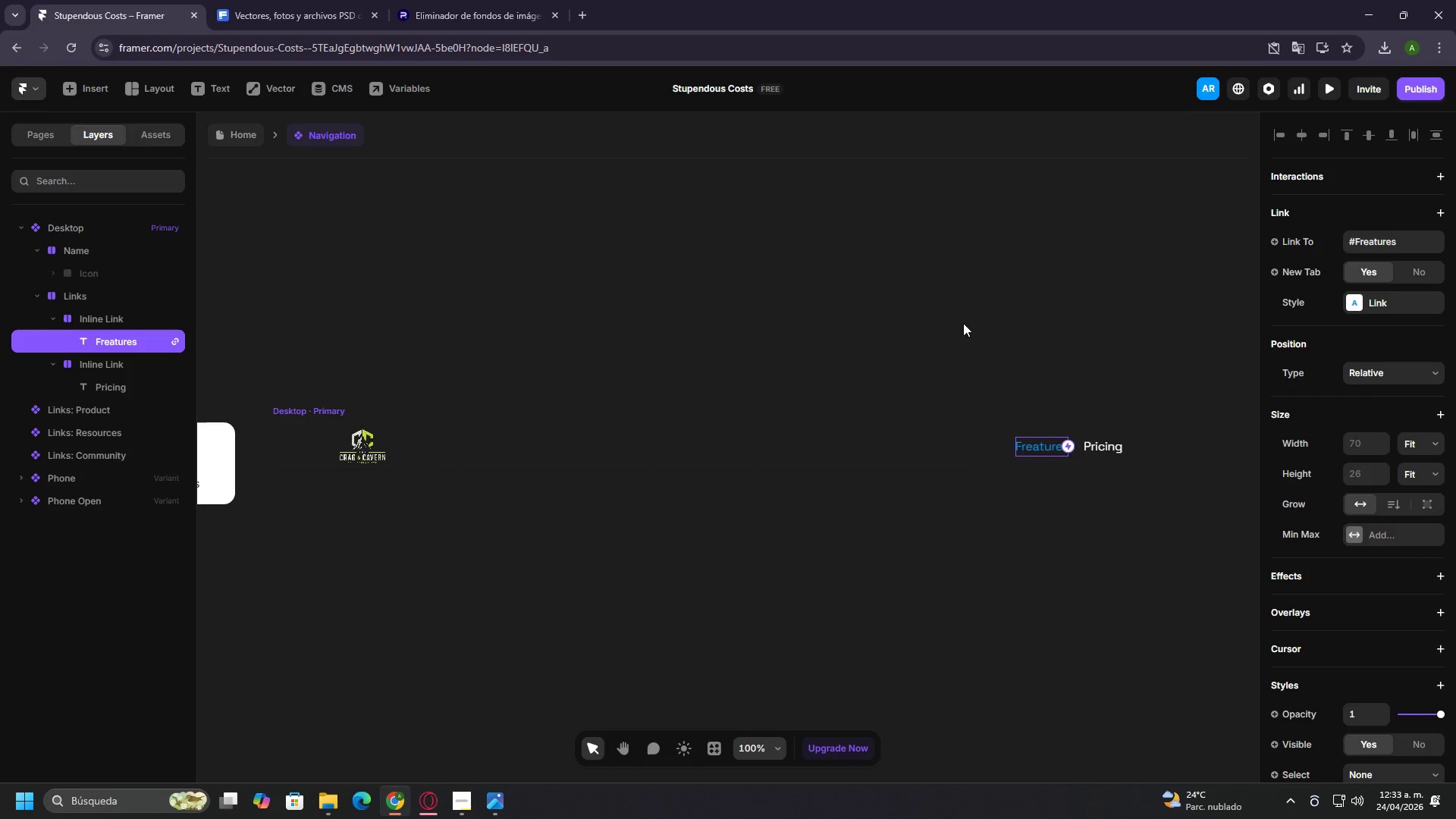 
left_click([229, 136])
 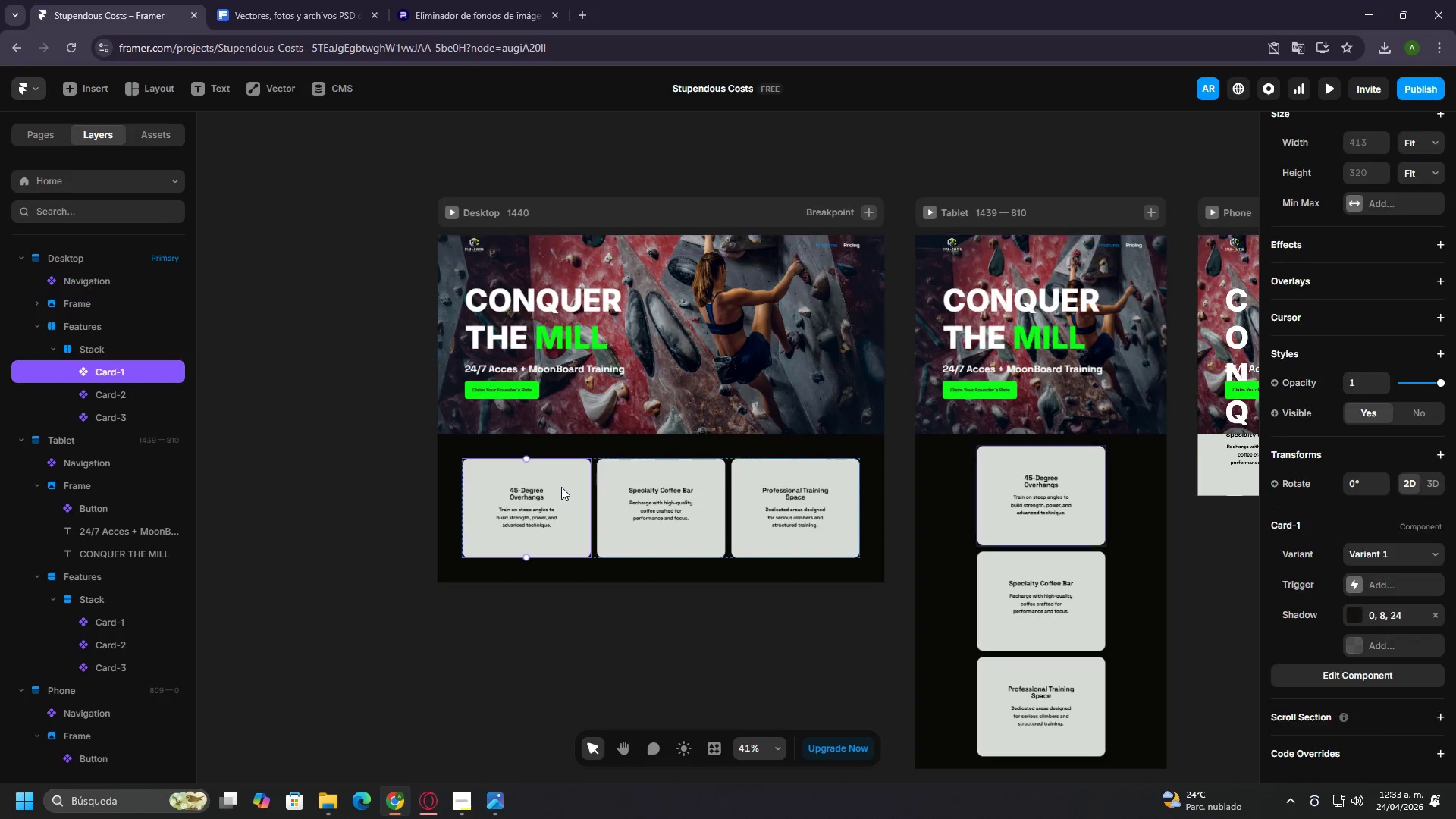 
double_click([507, 457])
 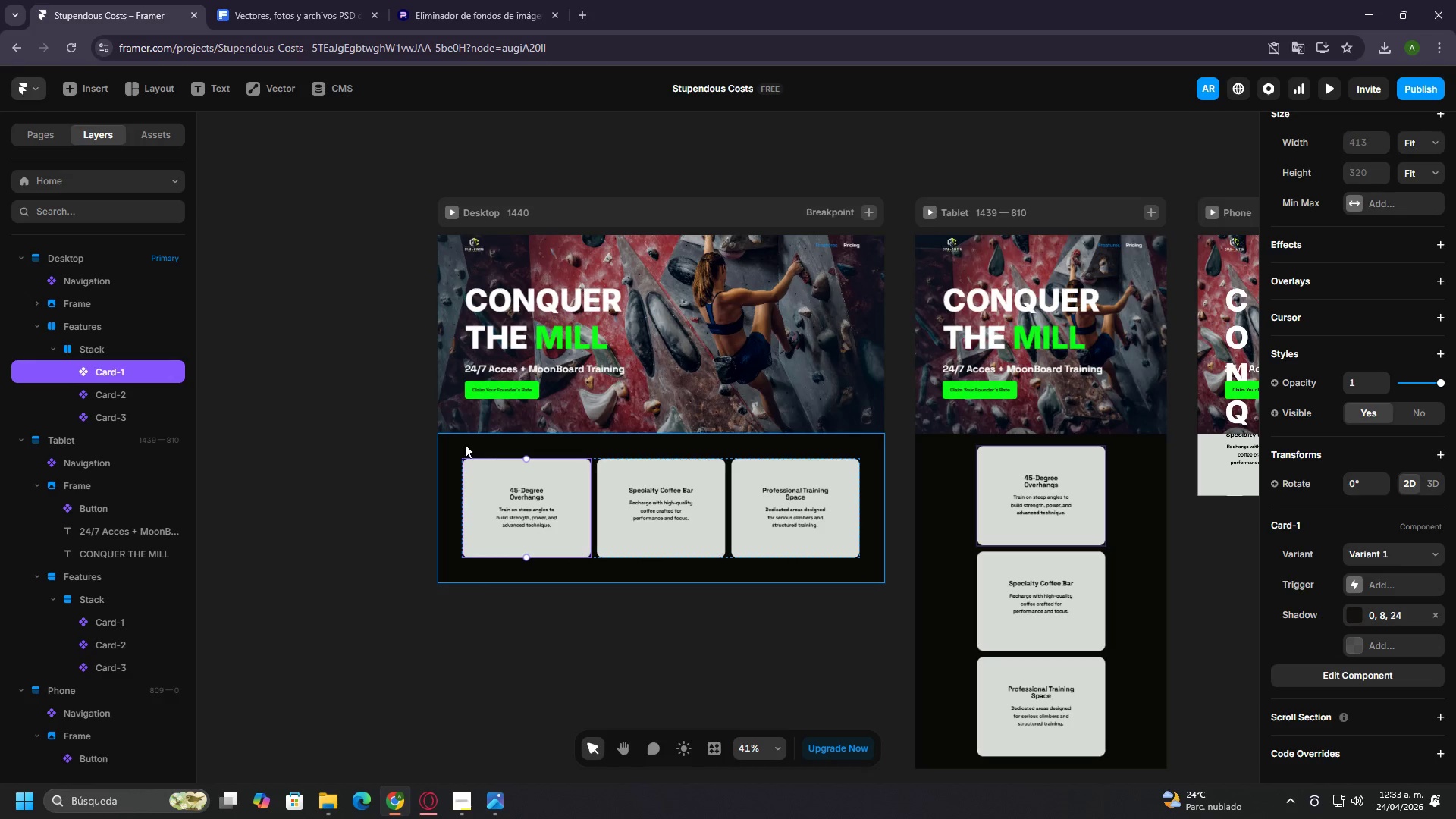 
triple_click([465, 444])
 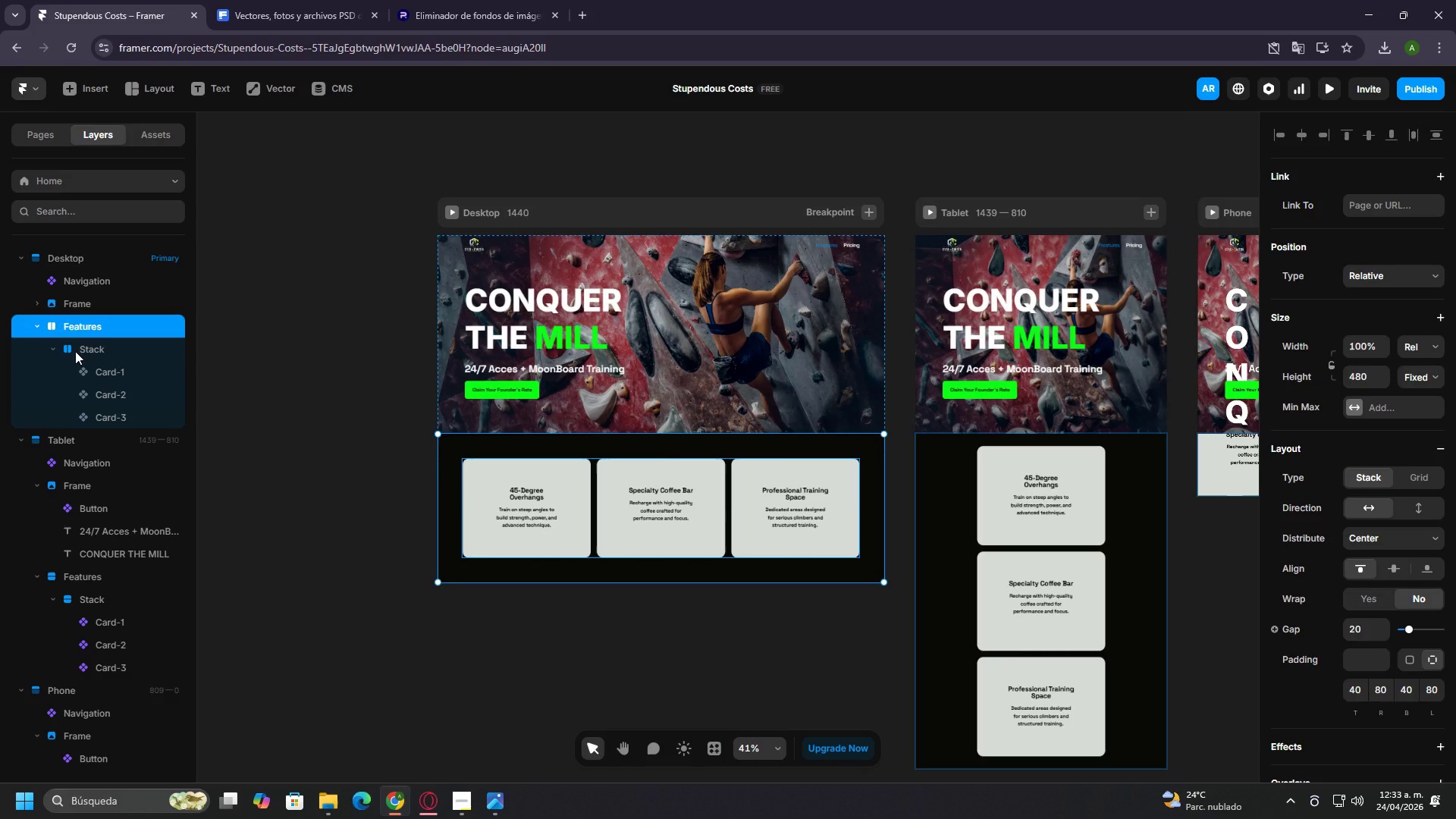 
left_click([75, 351])
 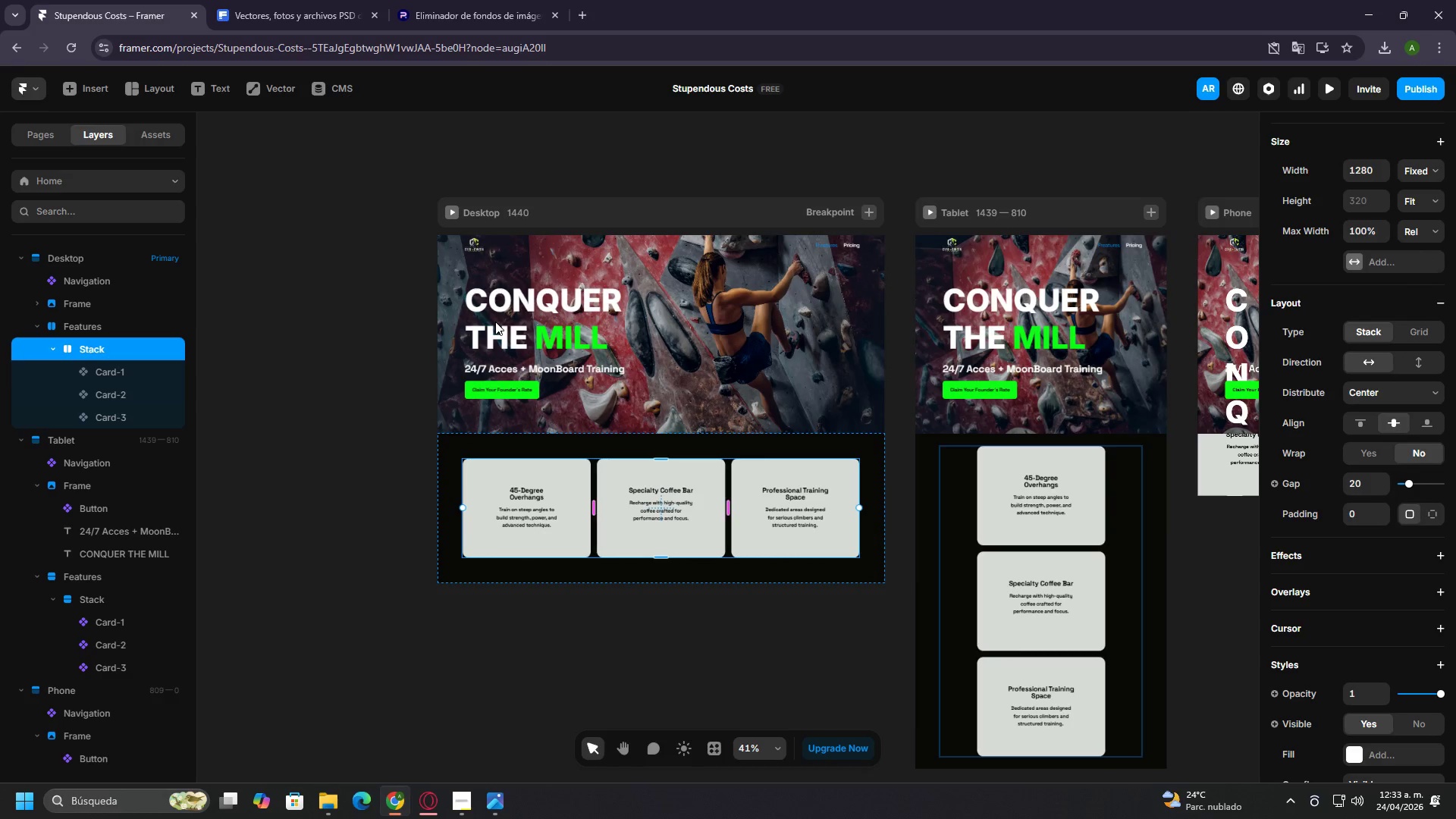 
scroll: coordinate [1407, 304], scroll_direction: up, amount: 7.0
 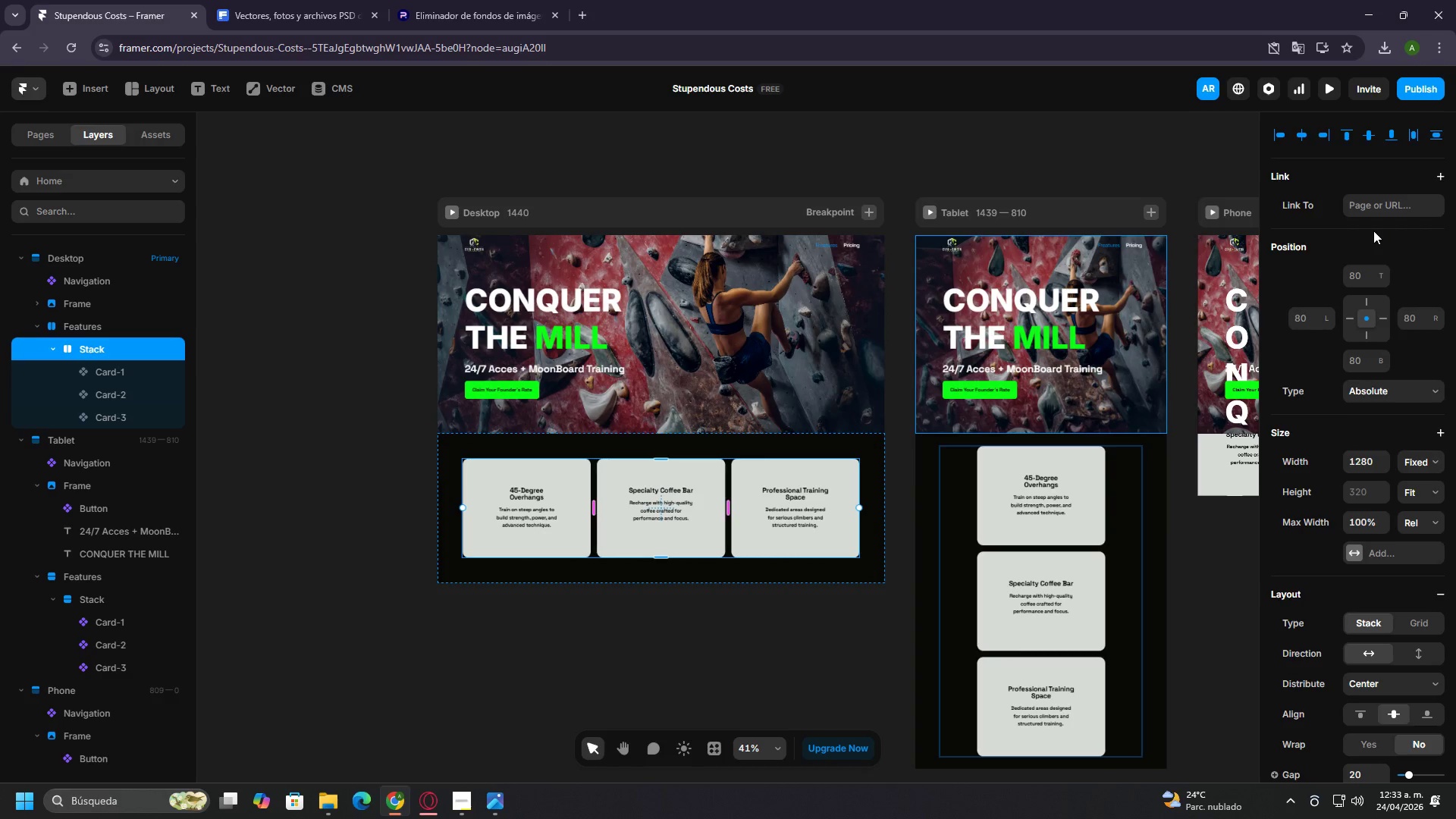 
scroll: coordinate [1404, 246], scroll_direction: down, amount: 7.0
 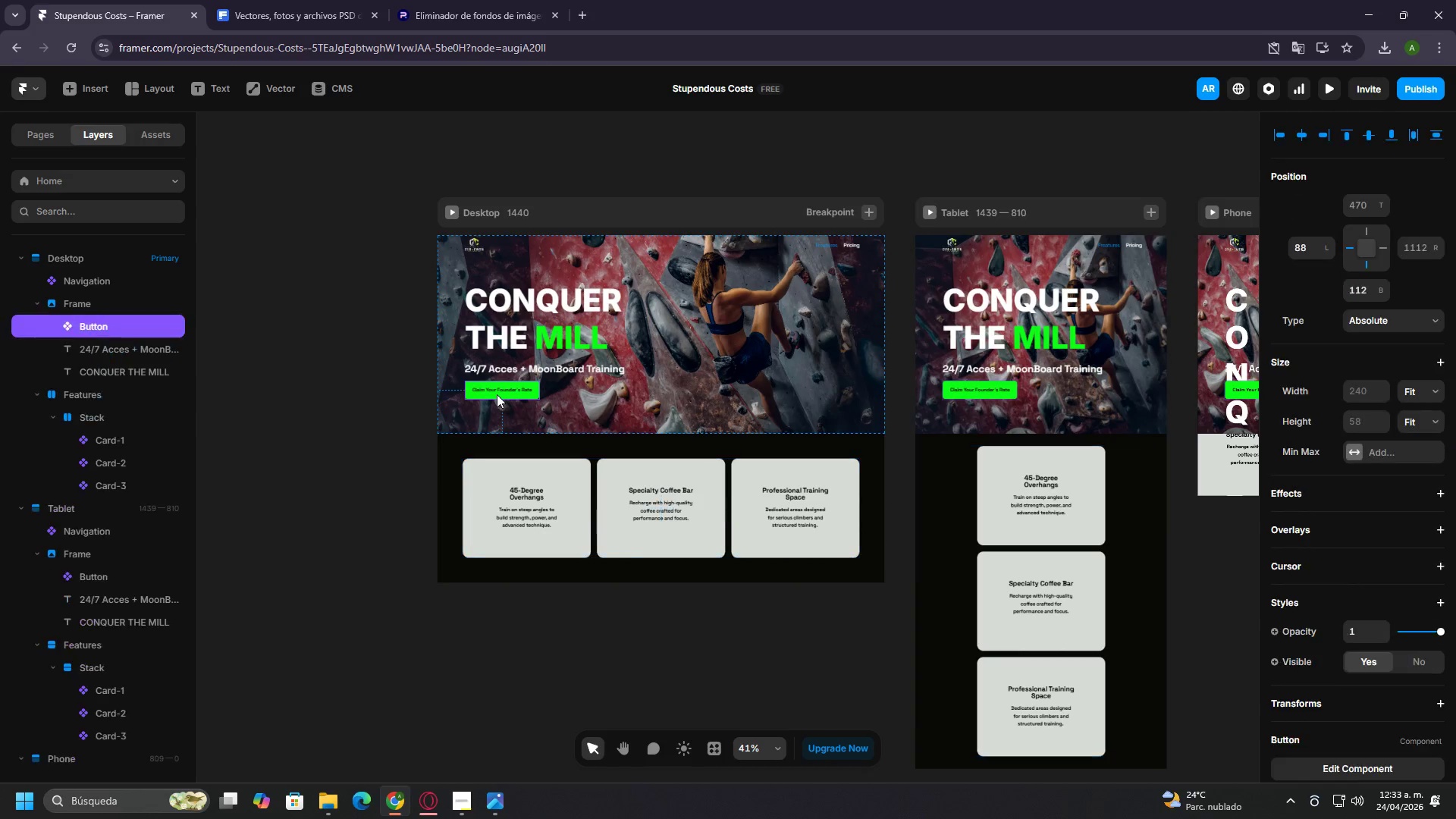 
double_click([590, 399])
 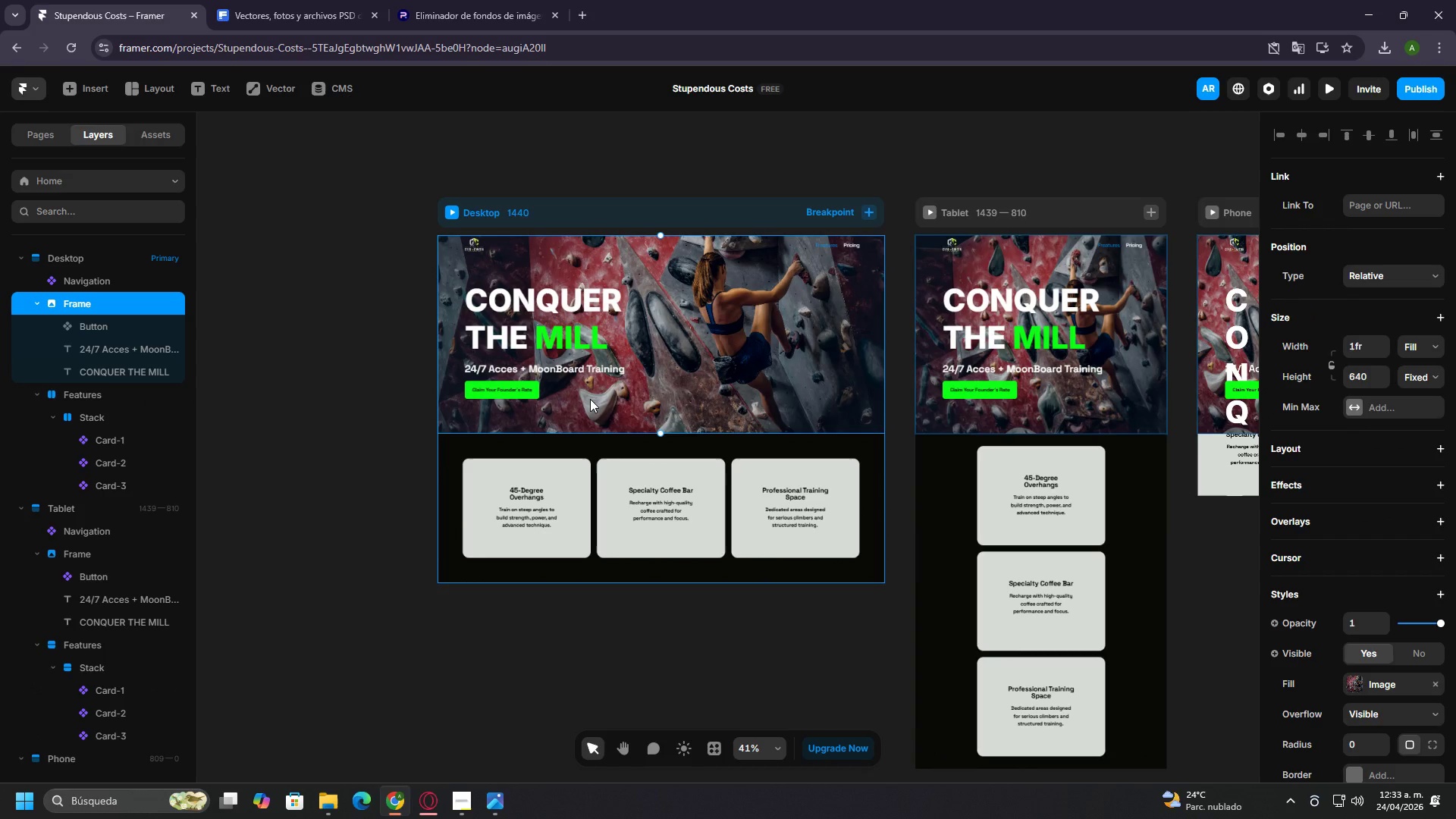 
key(Control+C)
 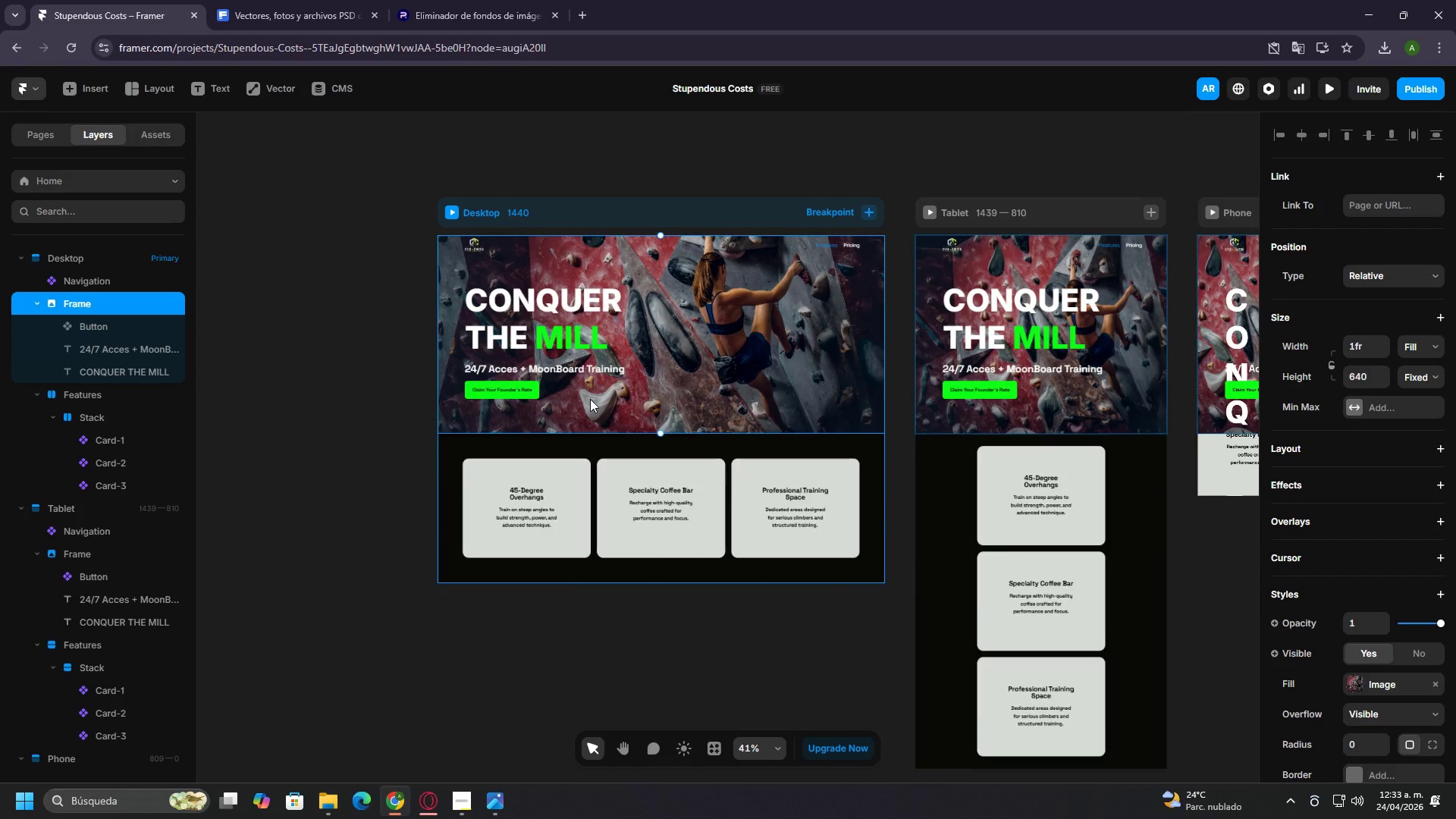 
key(Control+V)
 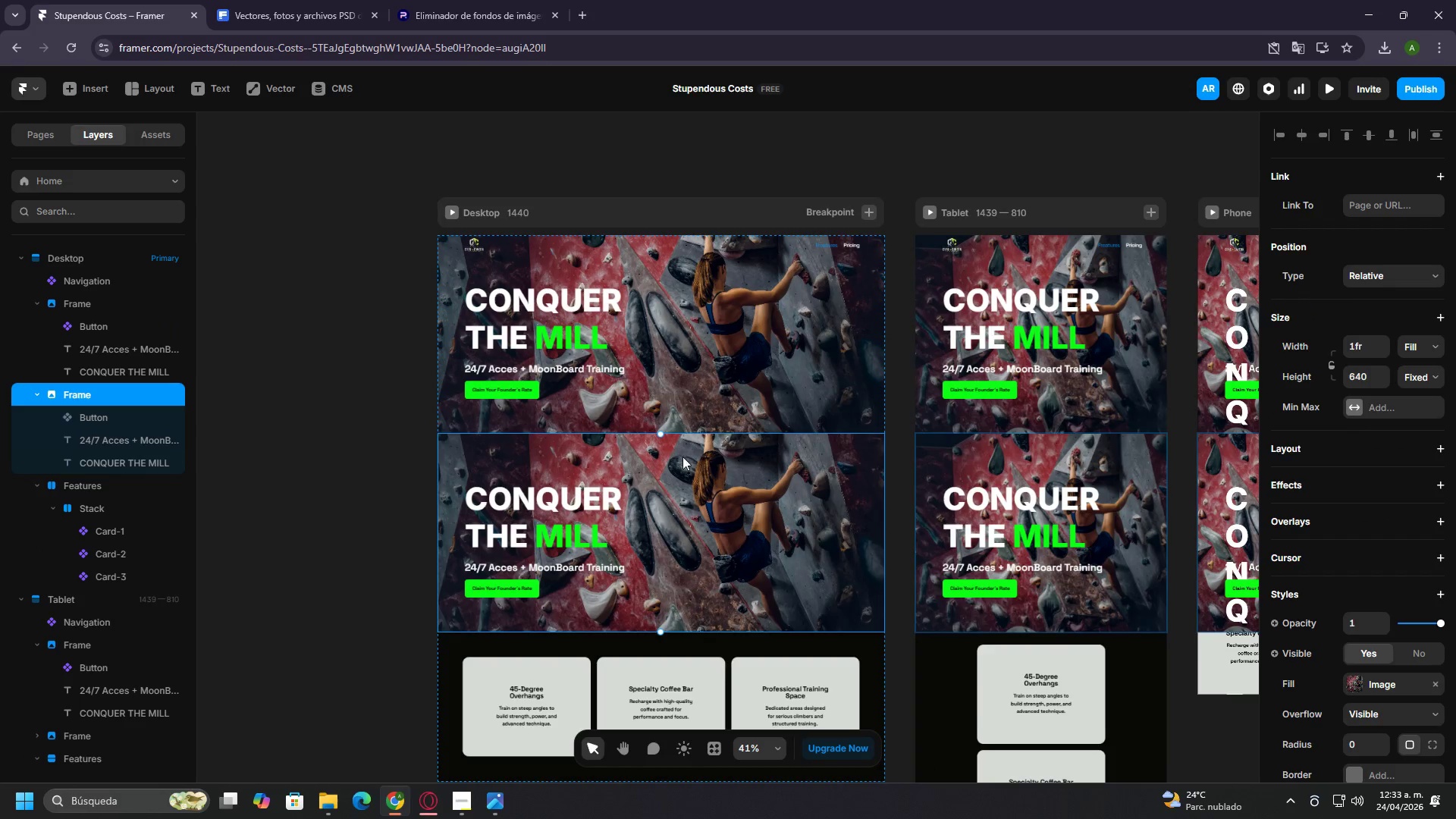 
left_click([520, 471])
 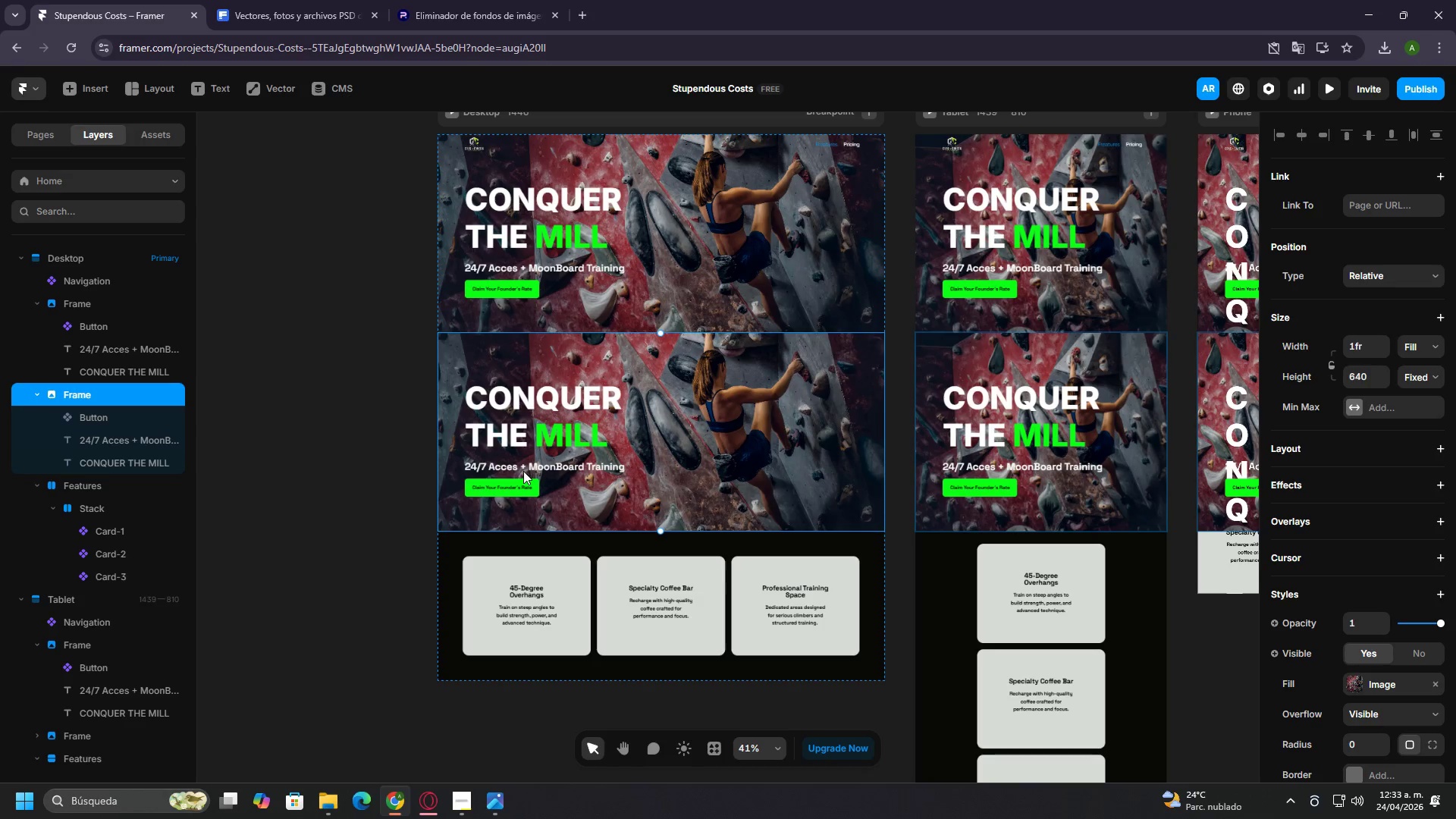 
scroll: coordinate [701, 531], scroll_direction: down, amount: 4.0
 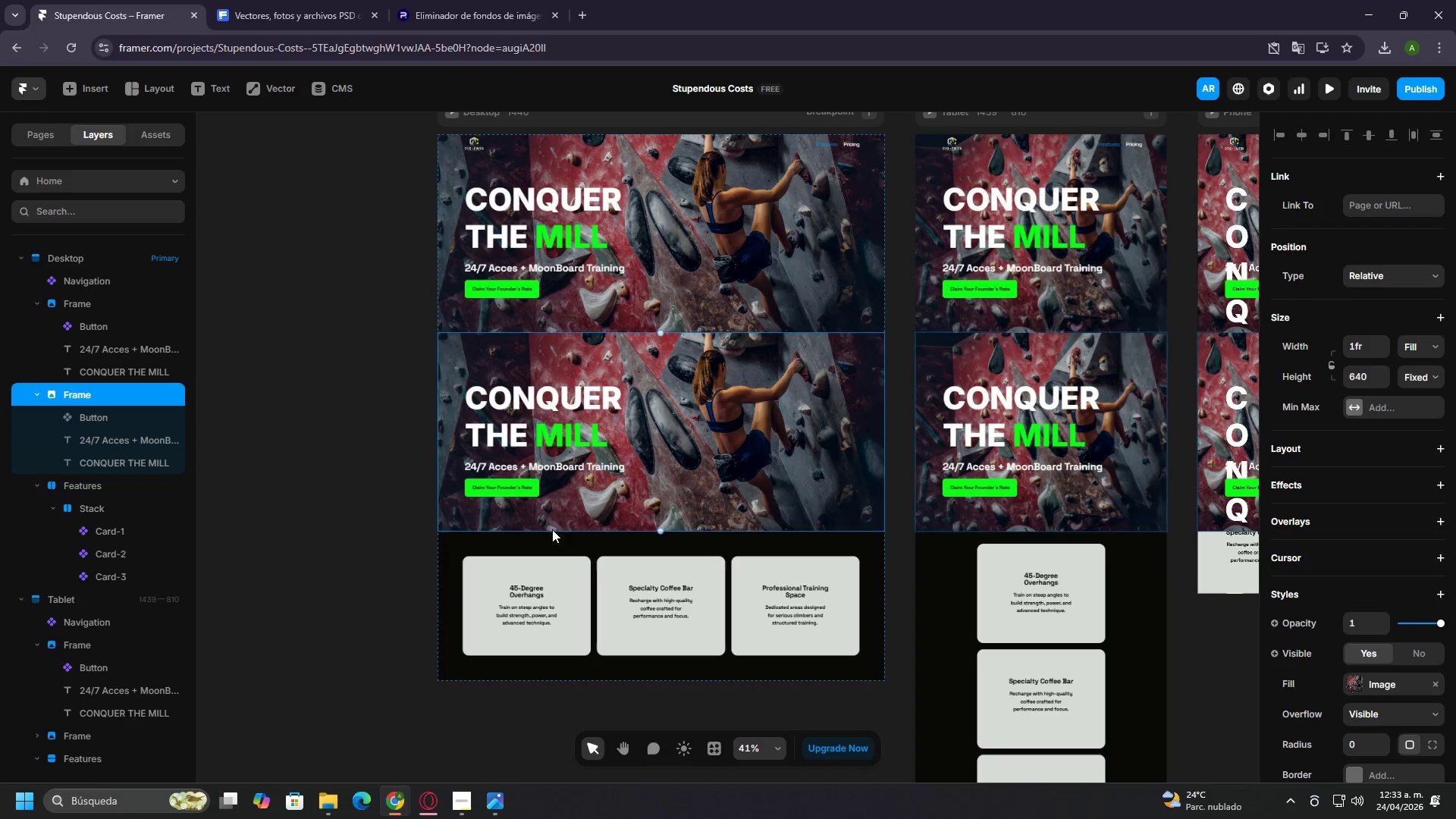 
double_click([525, 471])
 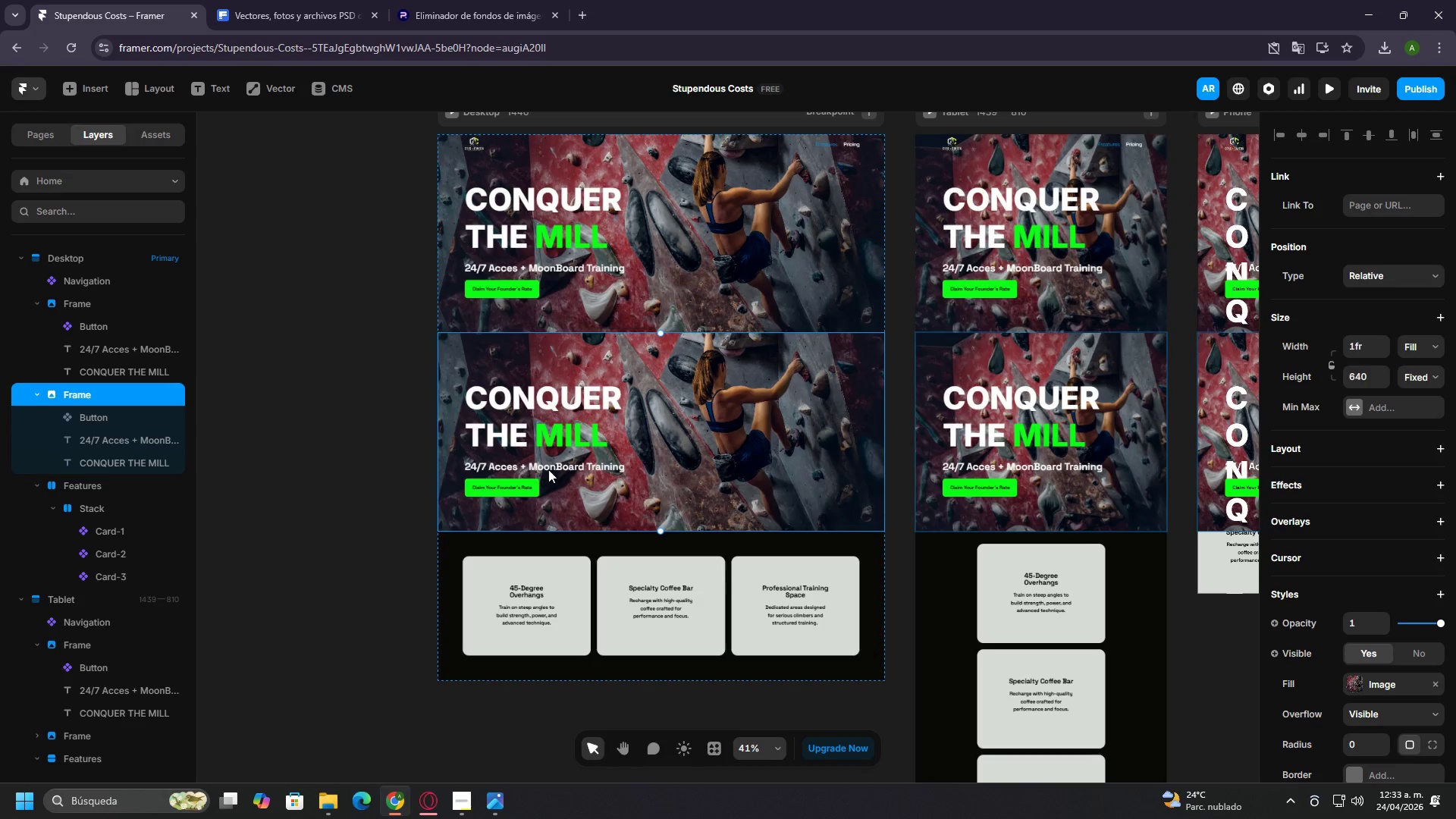 
triple_click([545, 460])
 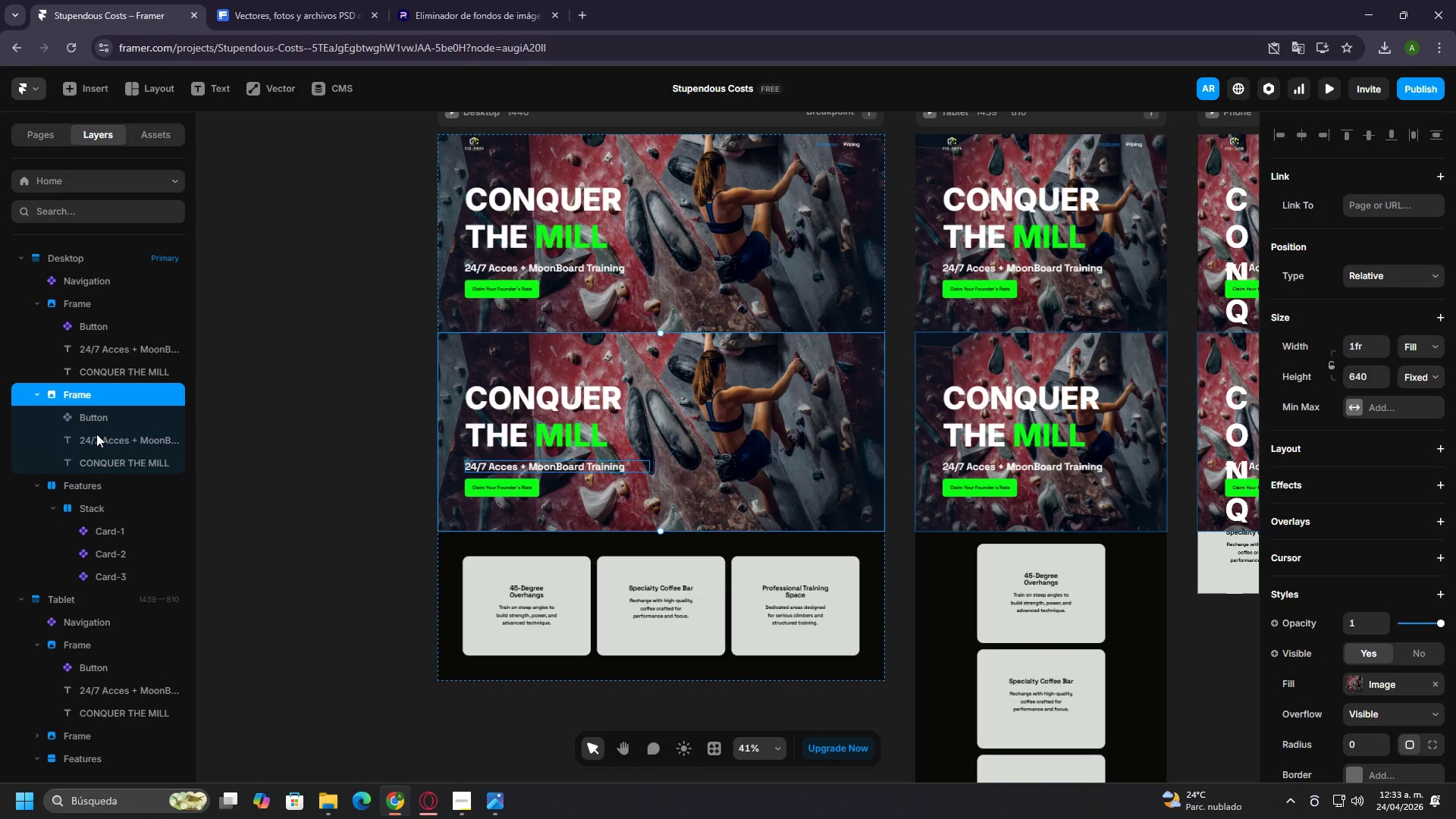 
left_click([85, 428])
 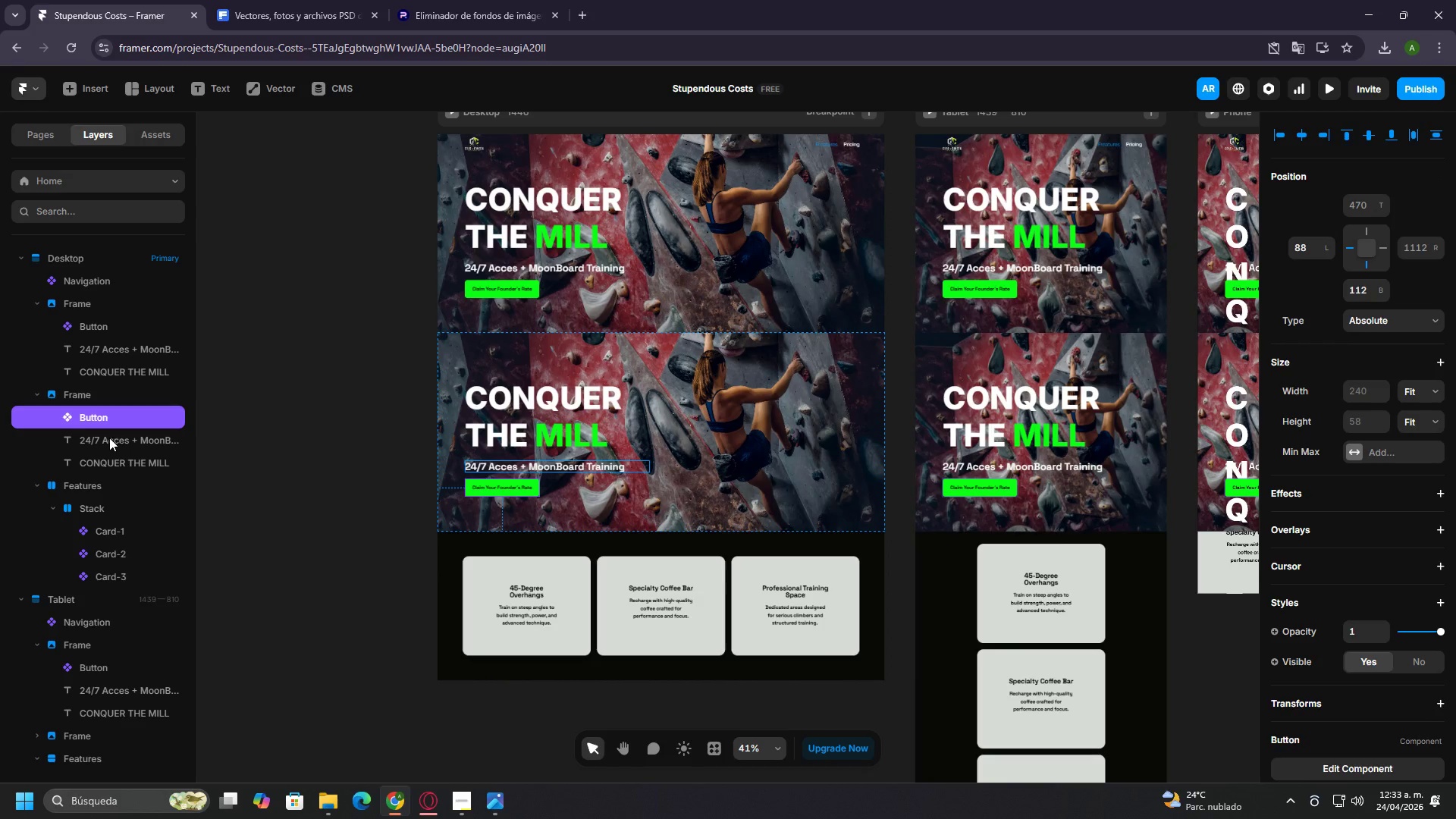 
hold_key(key=ControlLeft, duration=0.73)
left_click([111, 446])
 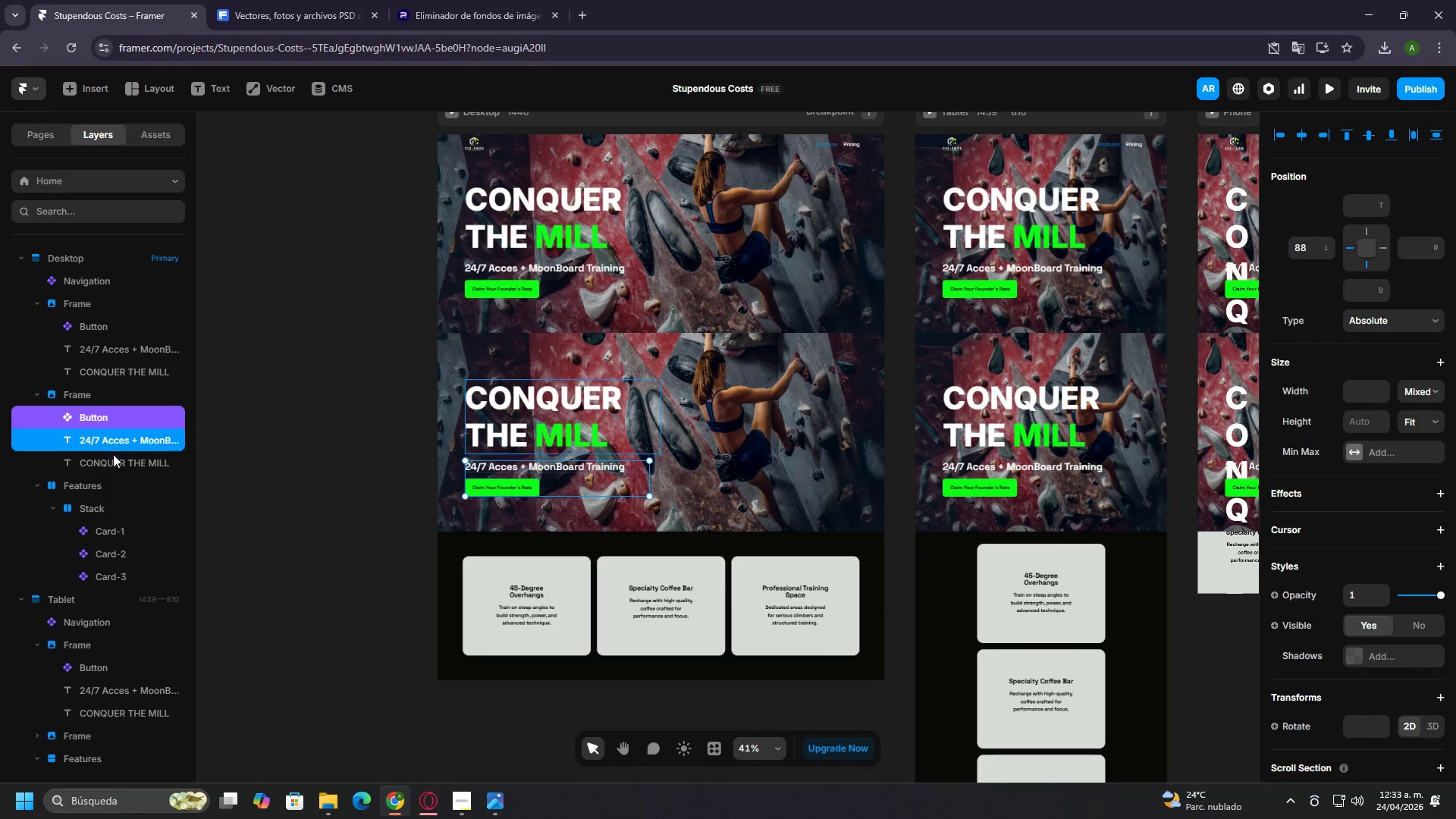 
double_click([114, 456])
 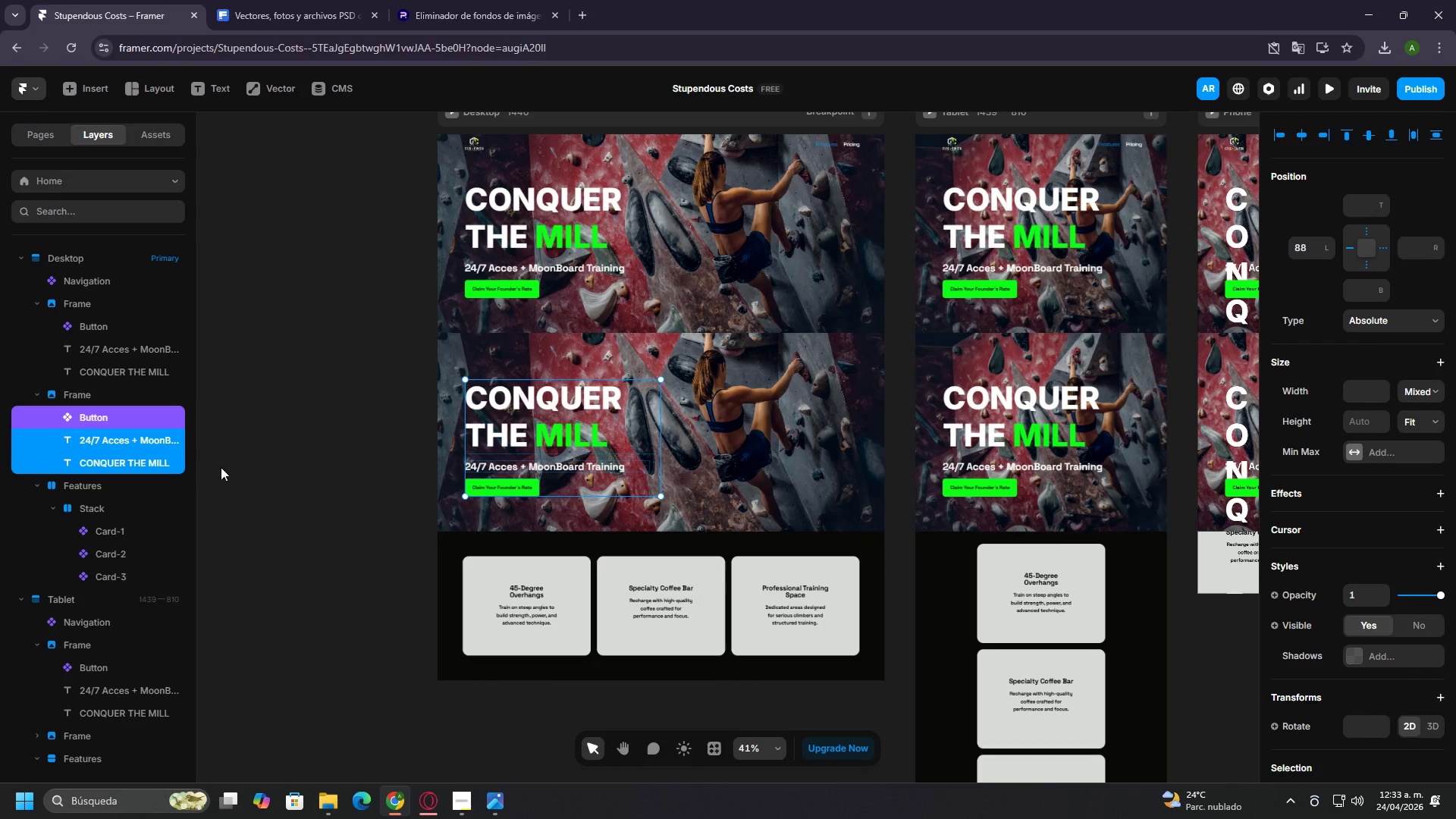 
key(Backspace)
 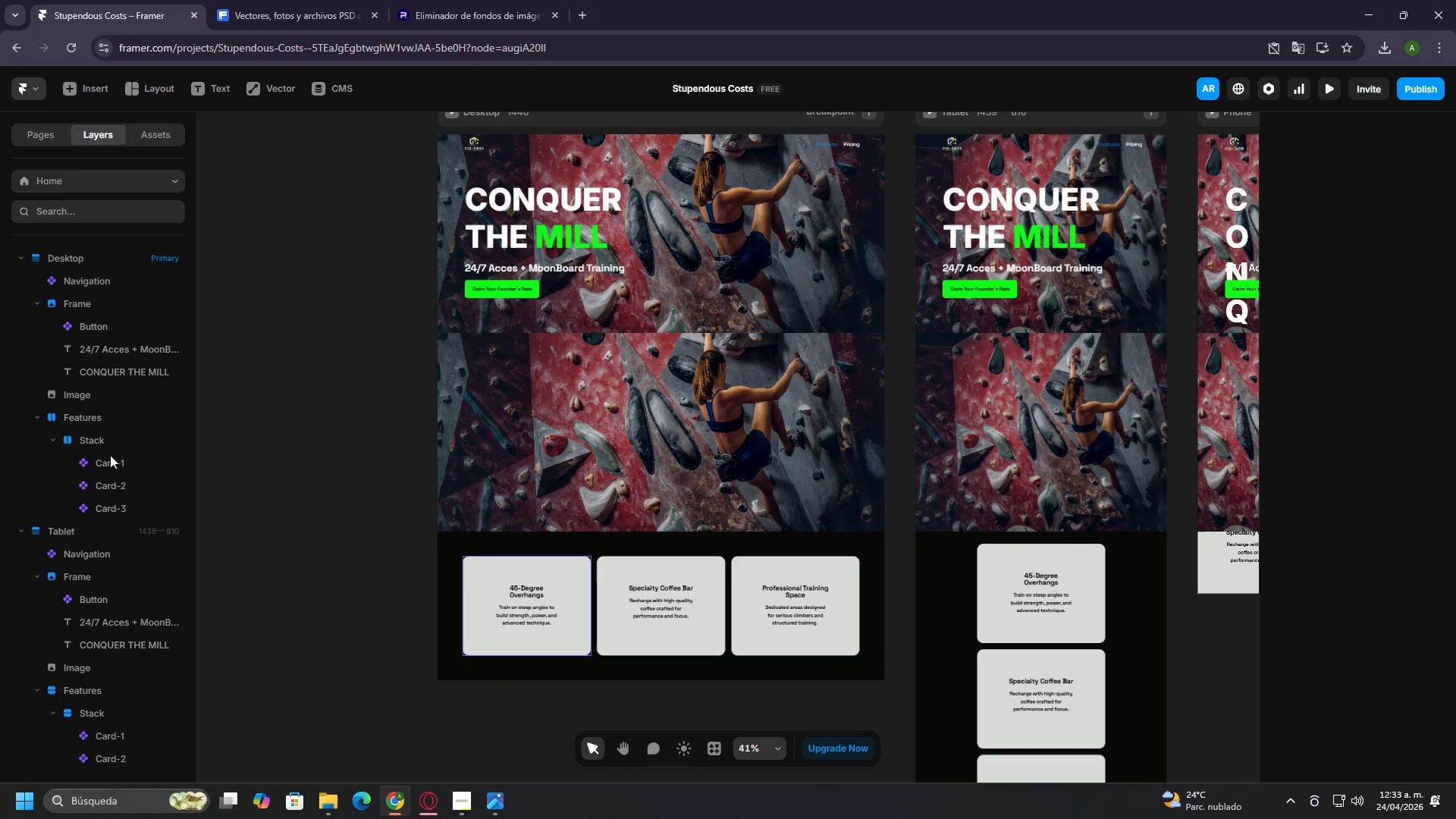 
left_click([105, 440])
 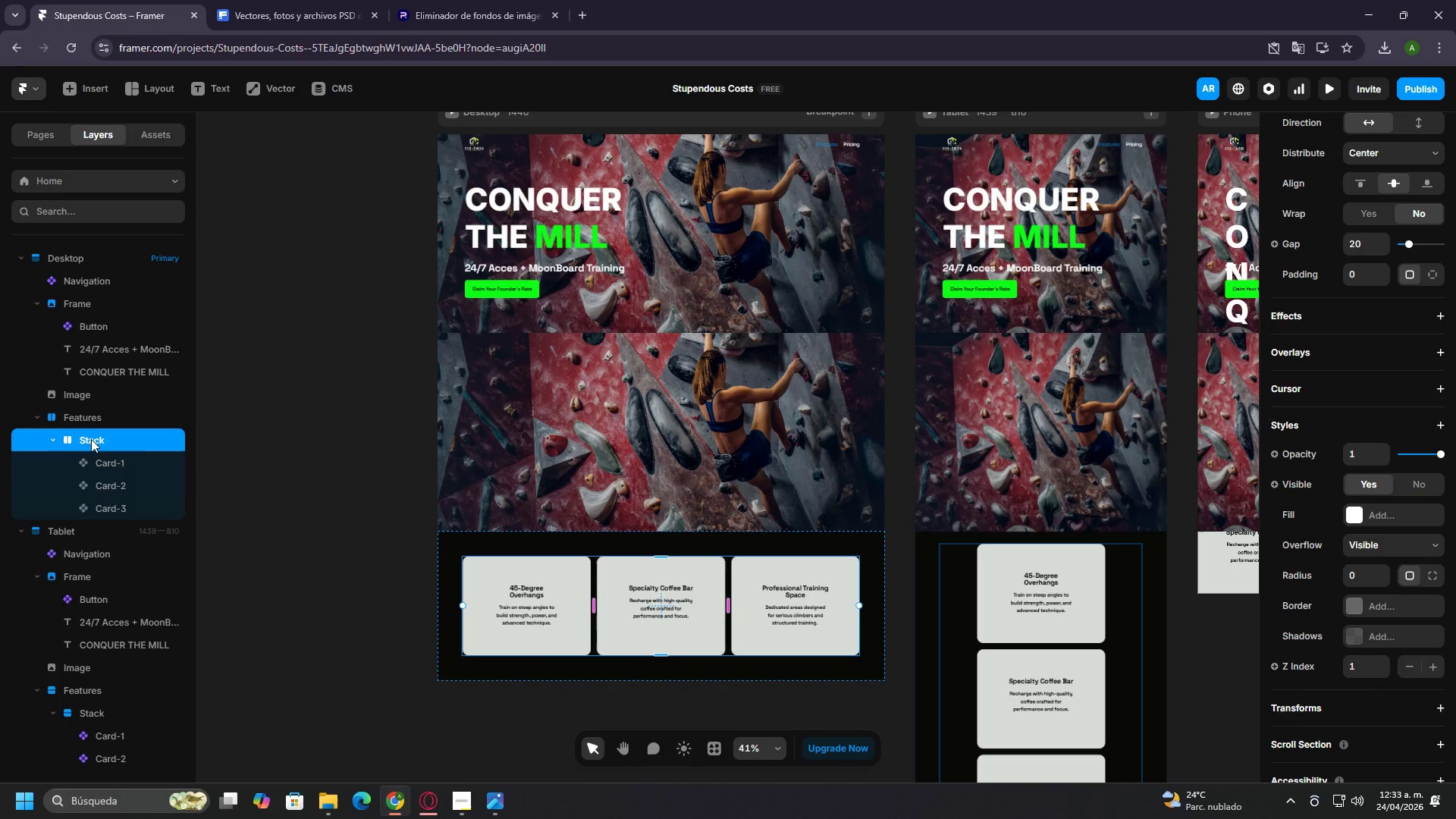 
left_click_drag(start_coordinate=[91, 439], to_coordinate=[116, 407])
 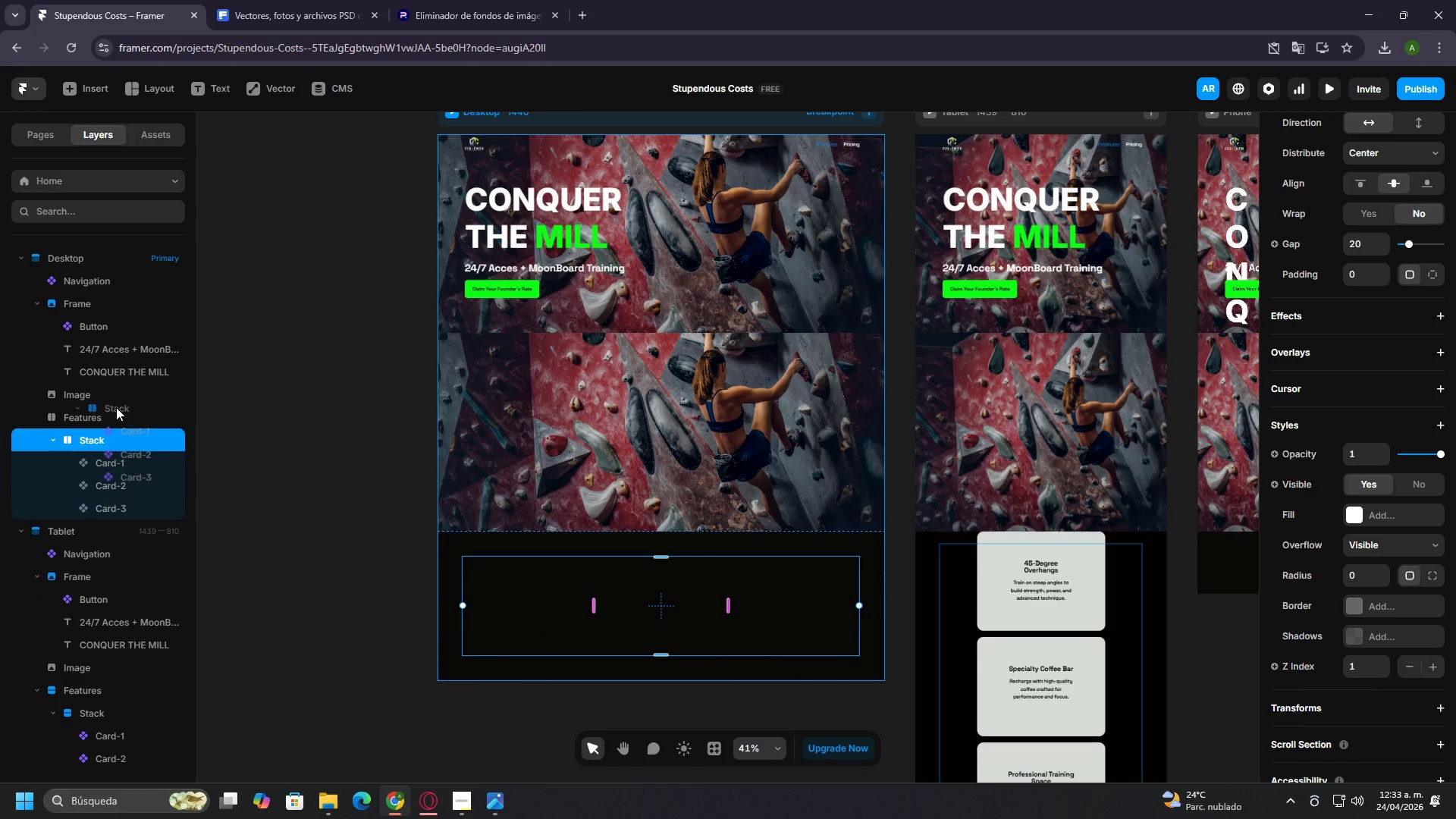 
key(Control+Z)
 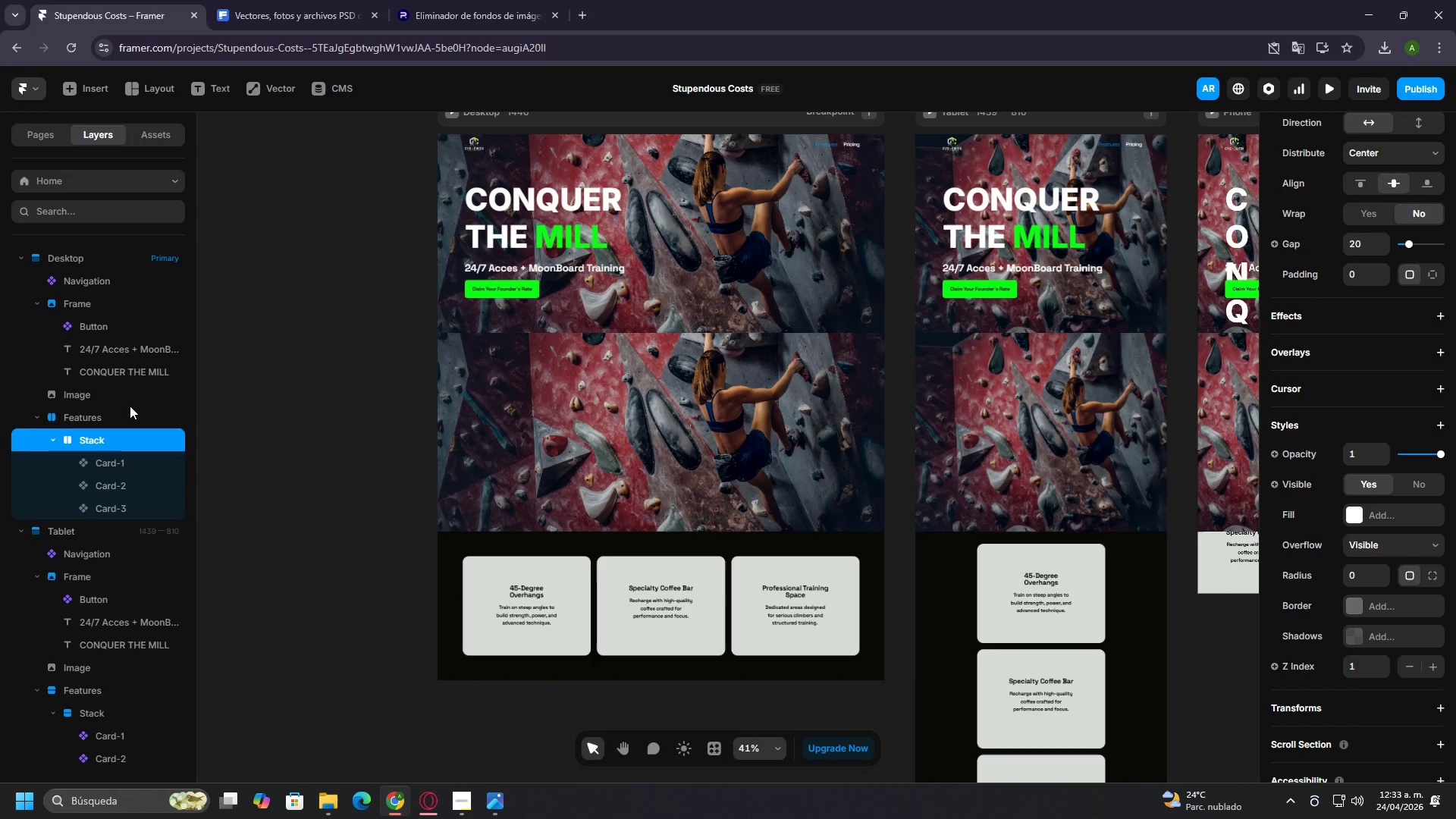 
key(Control+Z)
 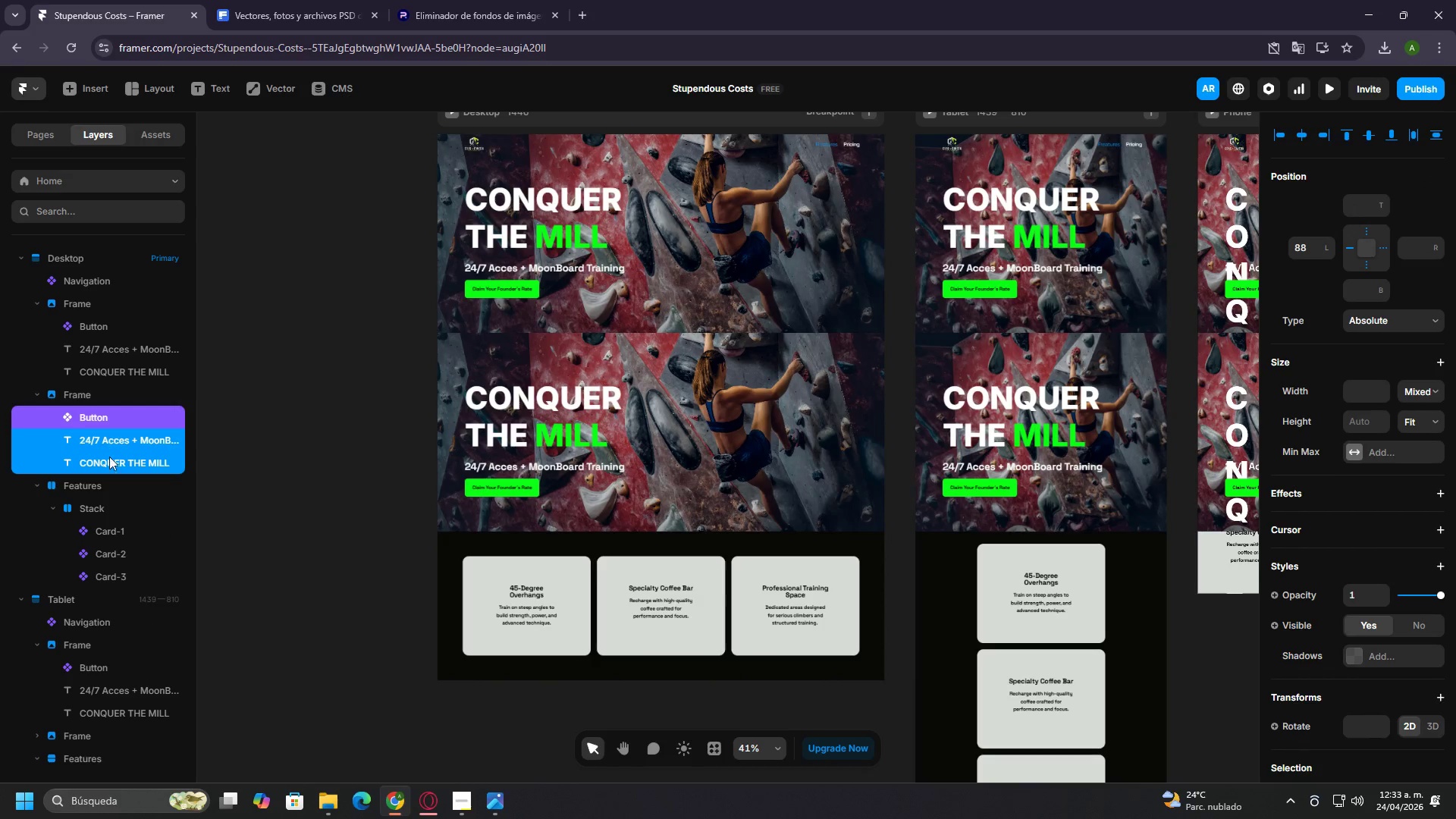 
left_click([105, 504])
 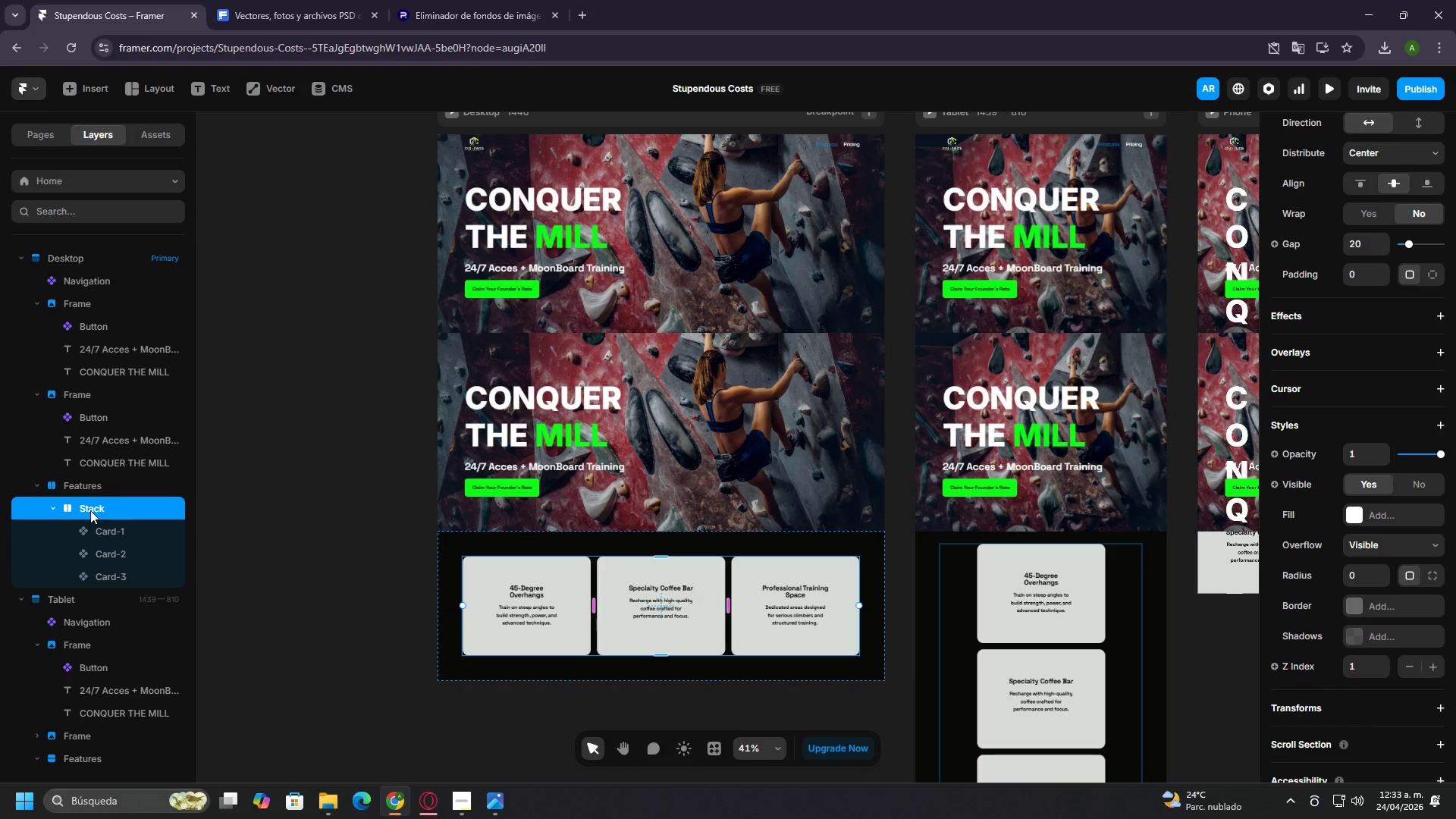 
left_click_drag(start_coordinate=[90, 510], to_coordinate=[118, 409])
 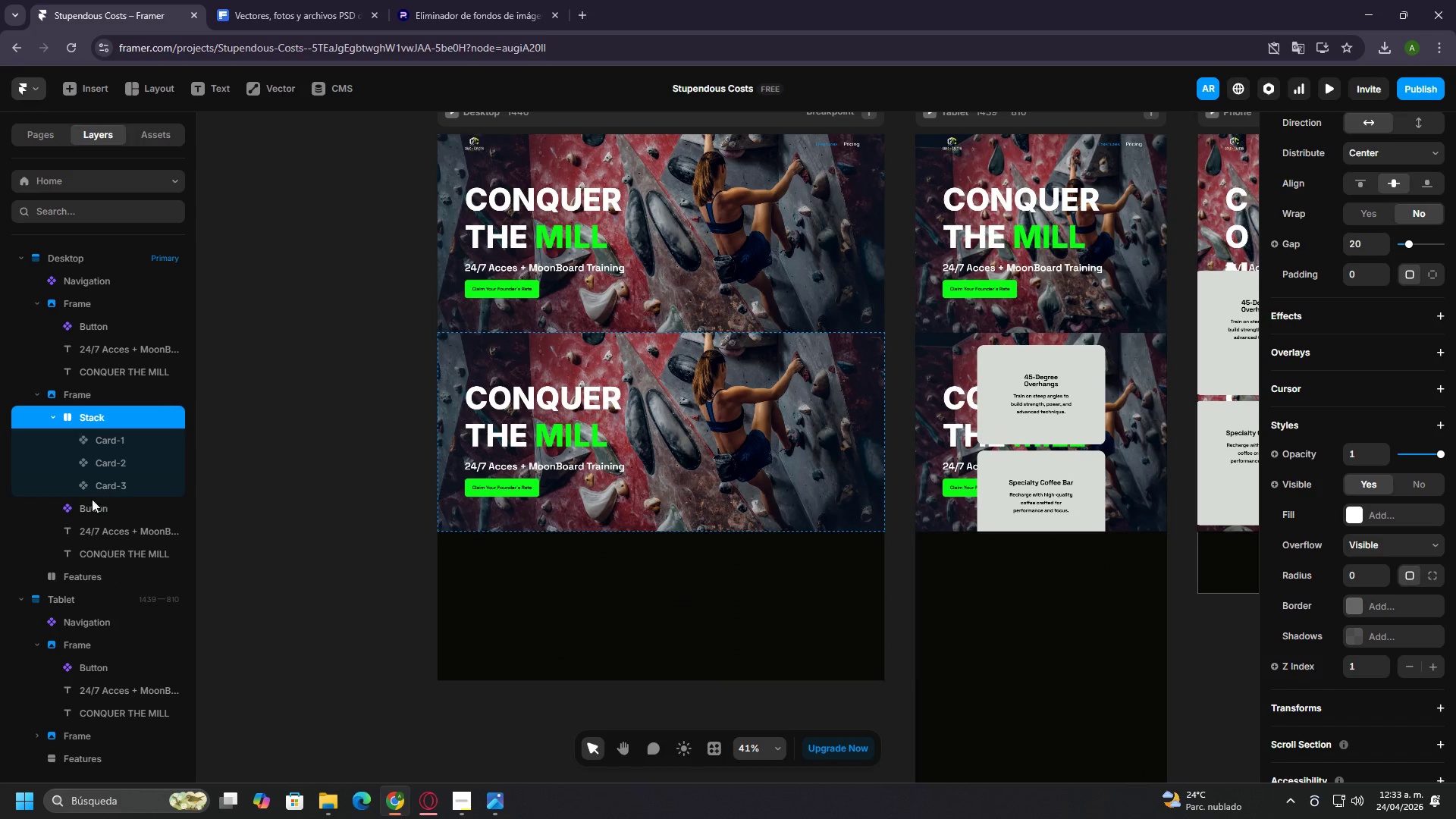 
left_click([92, 502])
 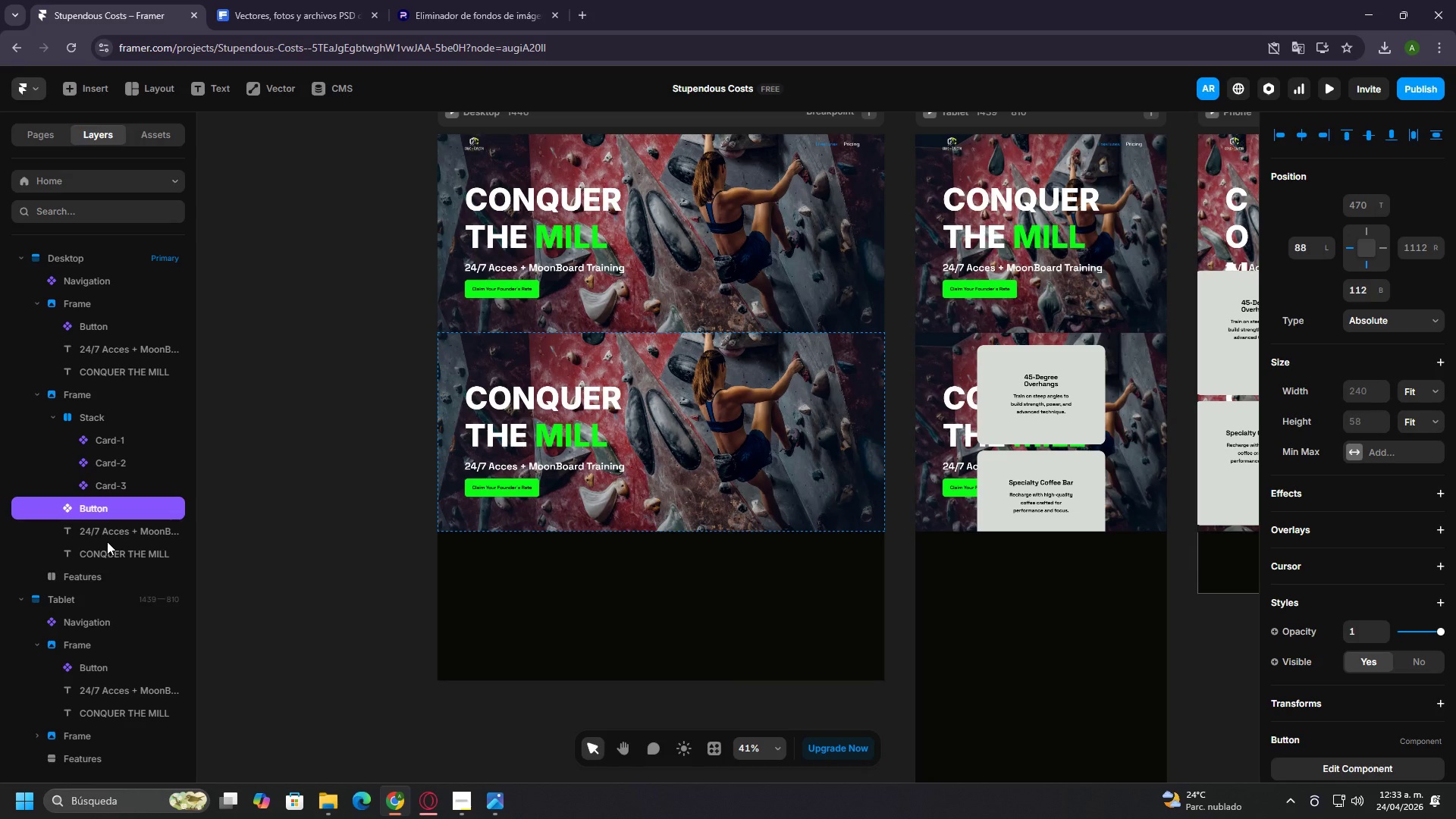 
hold_key(key=ControlLeft, duration=0.56)
double_click([107, 541])
 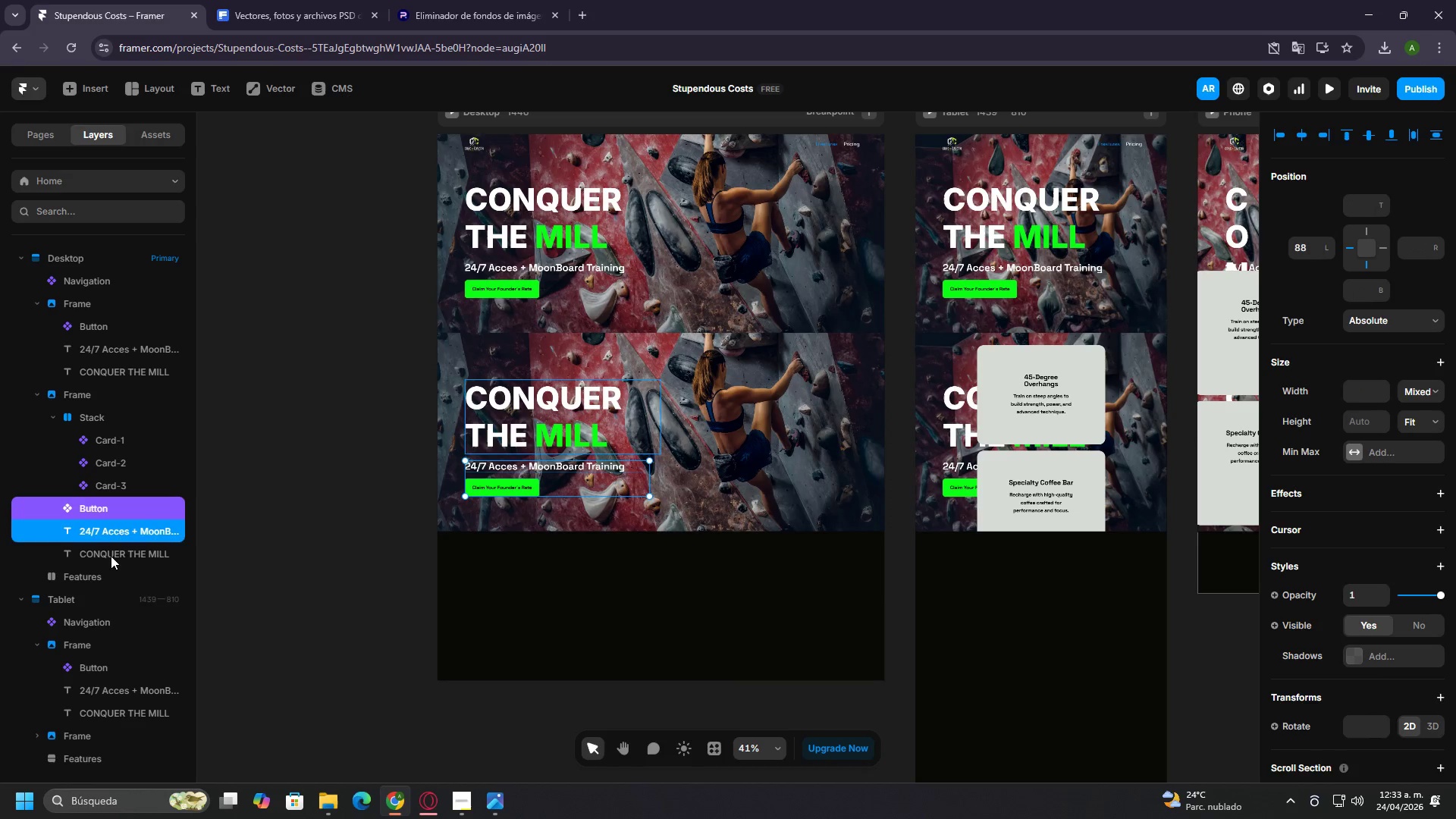 
triple_click([111, 559])
 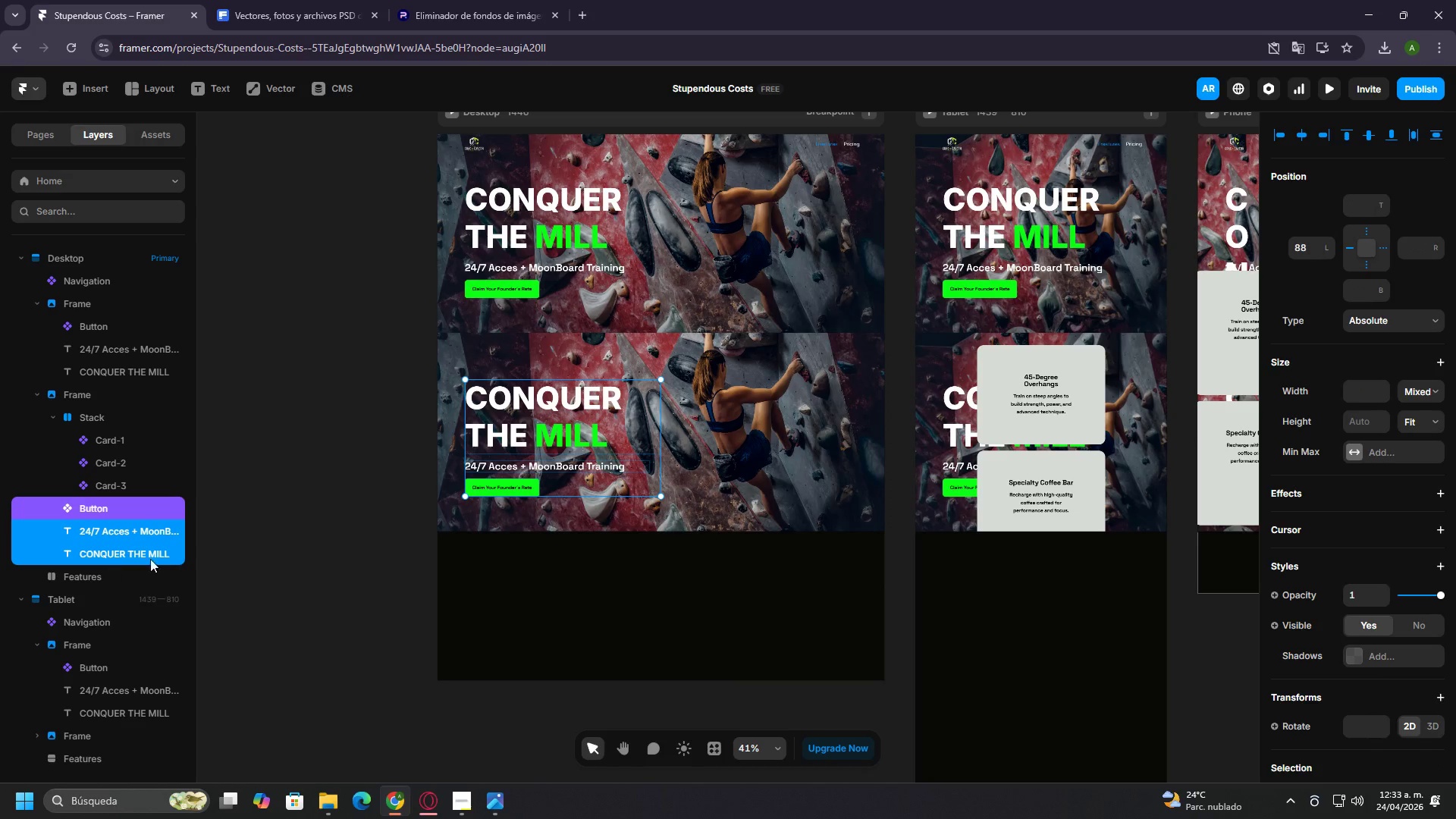 
key(Backspace)
 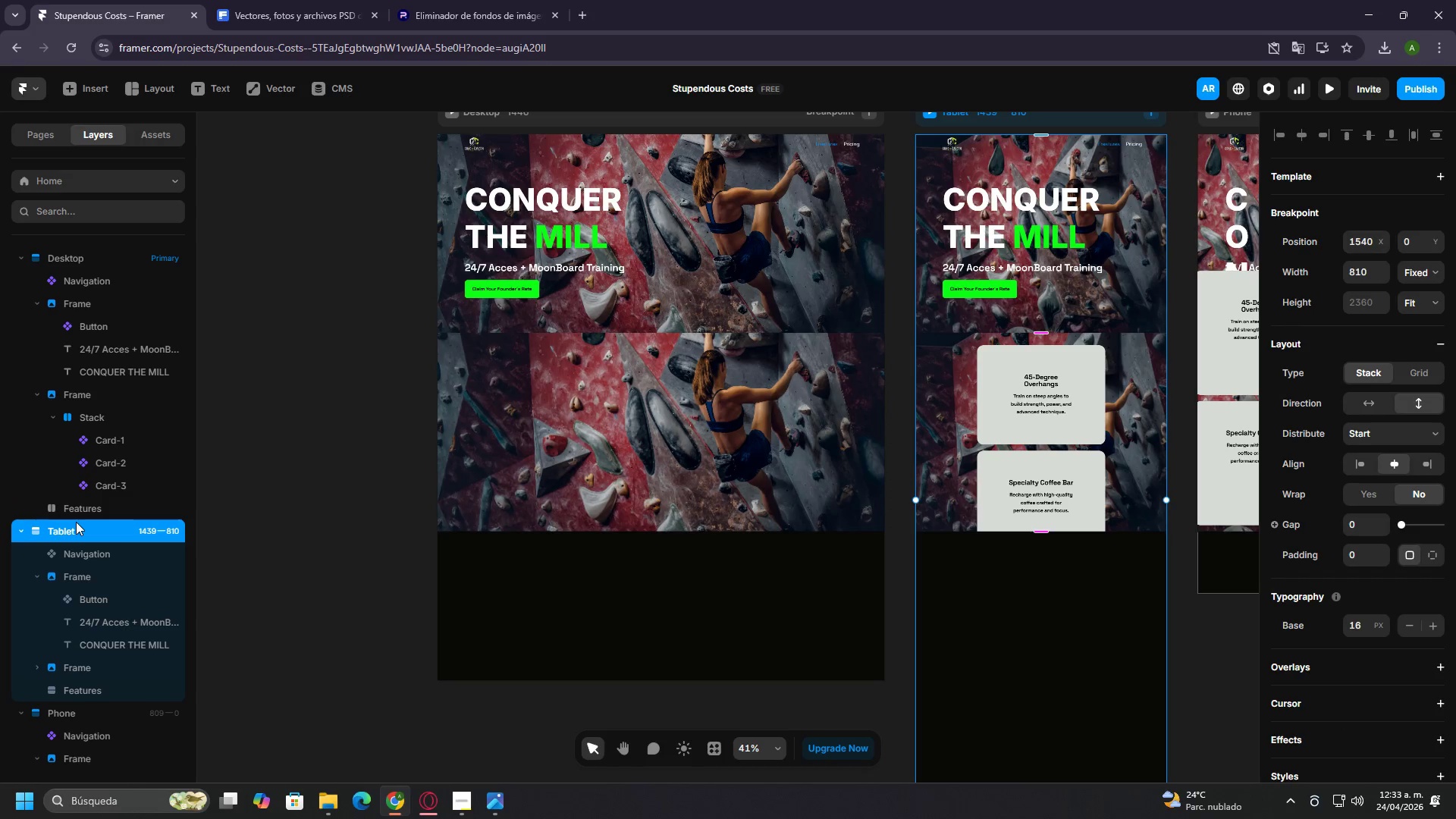 
double_click([71, 514])
 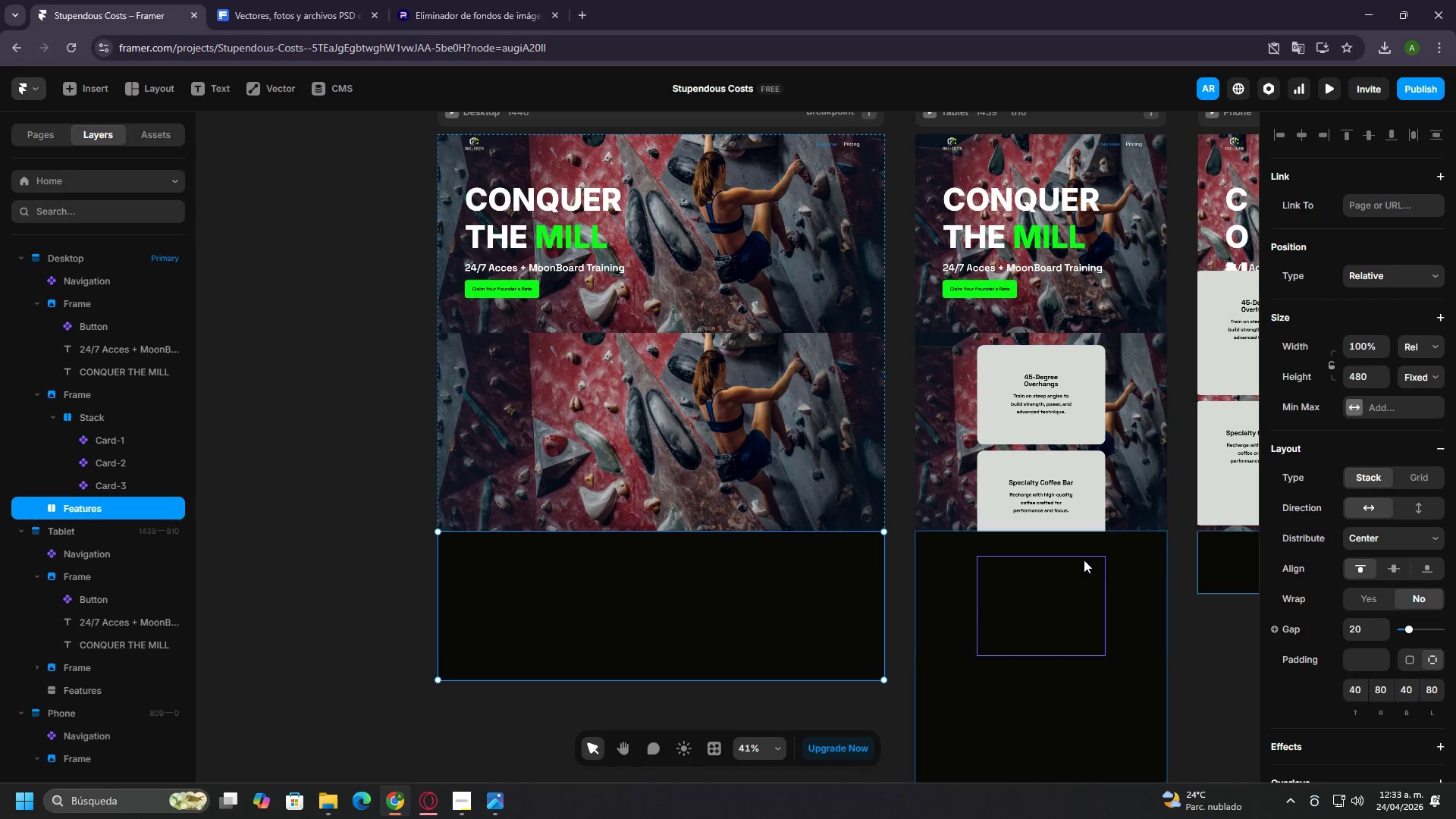 
scroll: coordinate [1372, 549], scroll_direction: down, amount: 6.0
 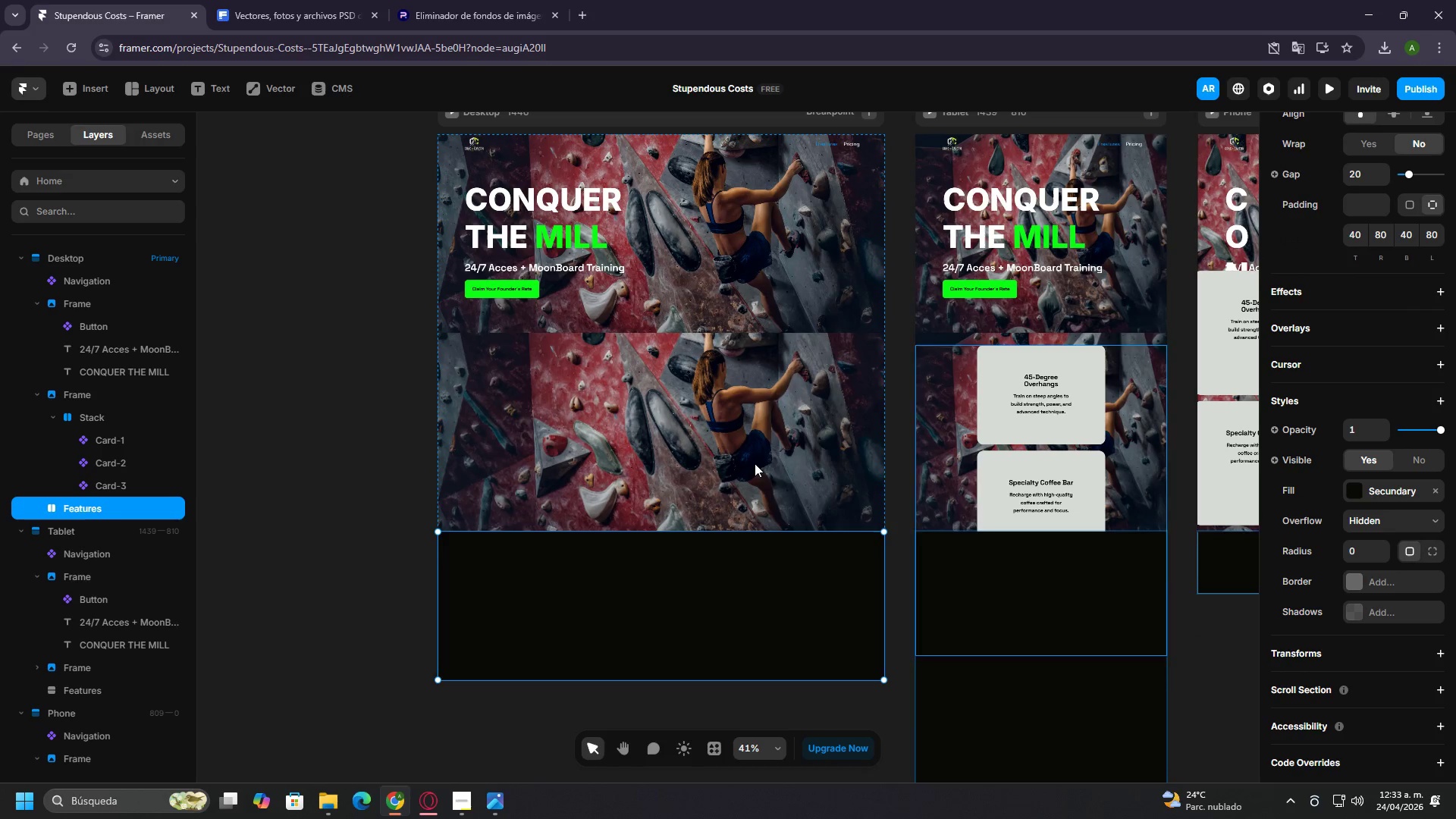 
left_click([702, 453])
 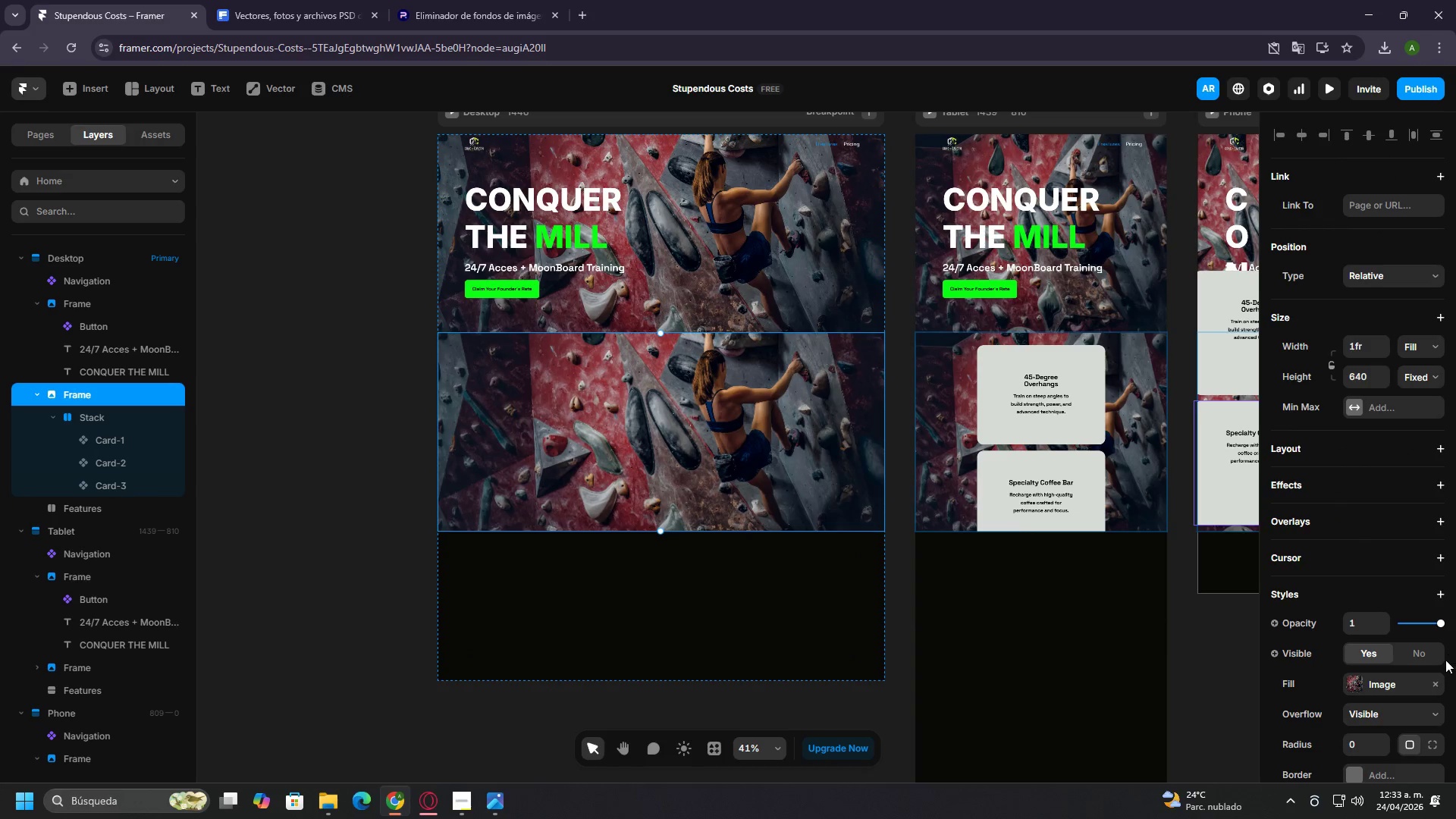 
left_click([1439, 675])
 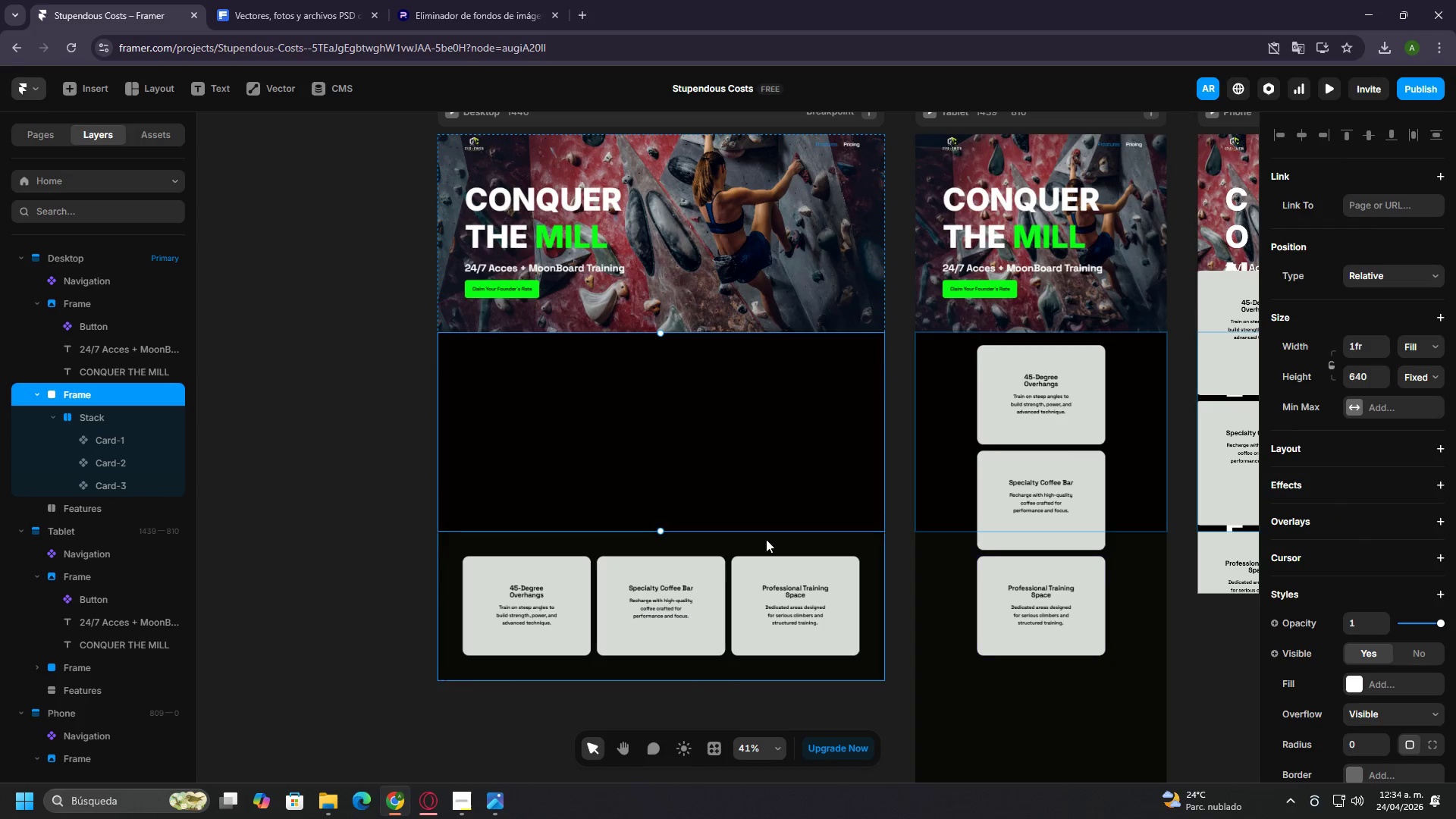 
left_click([683, 469])
 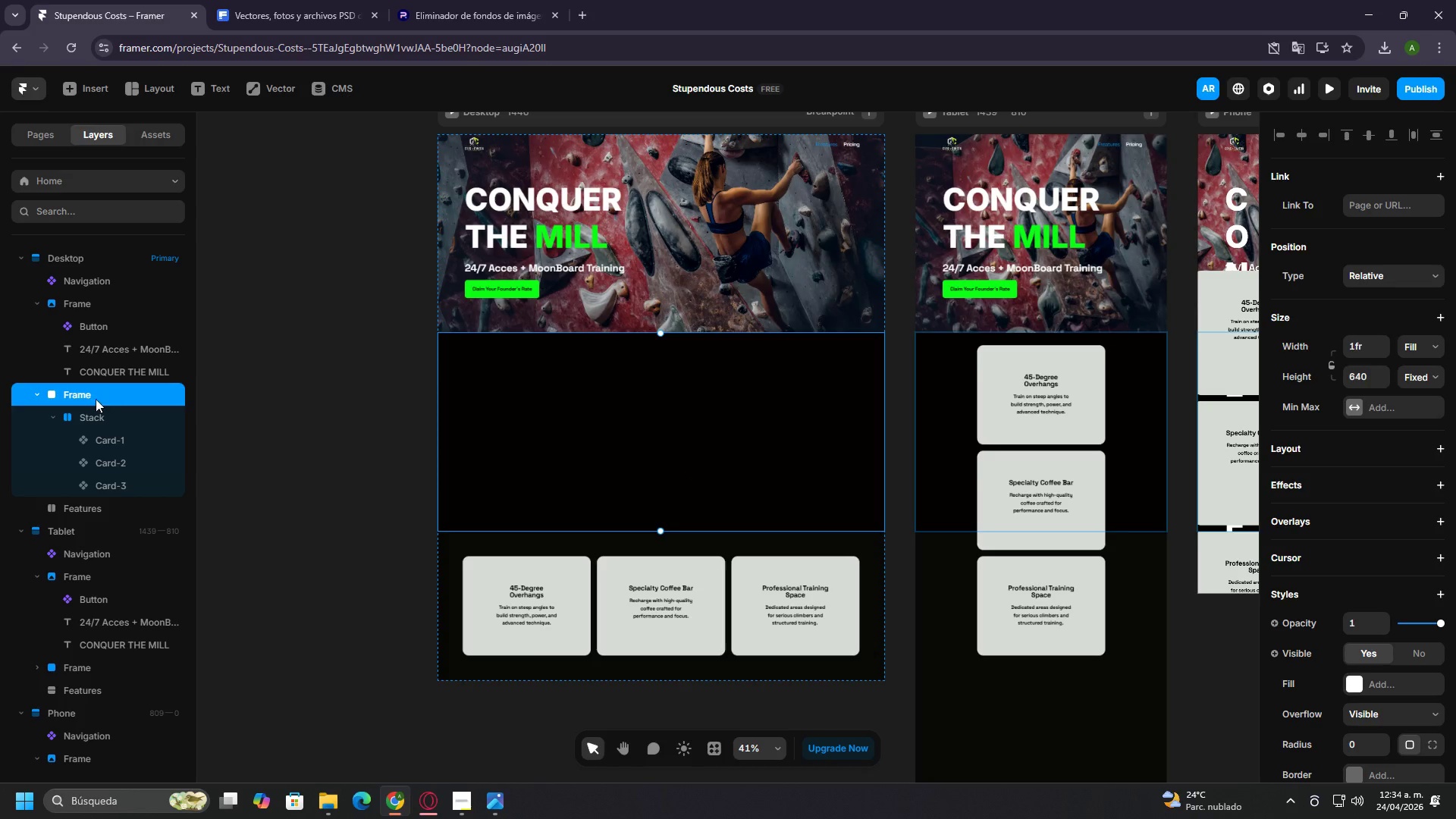 
left_click([85, 417])
 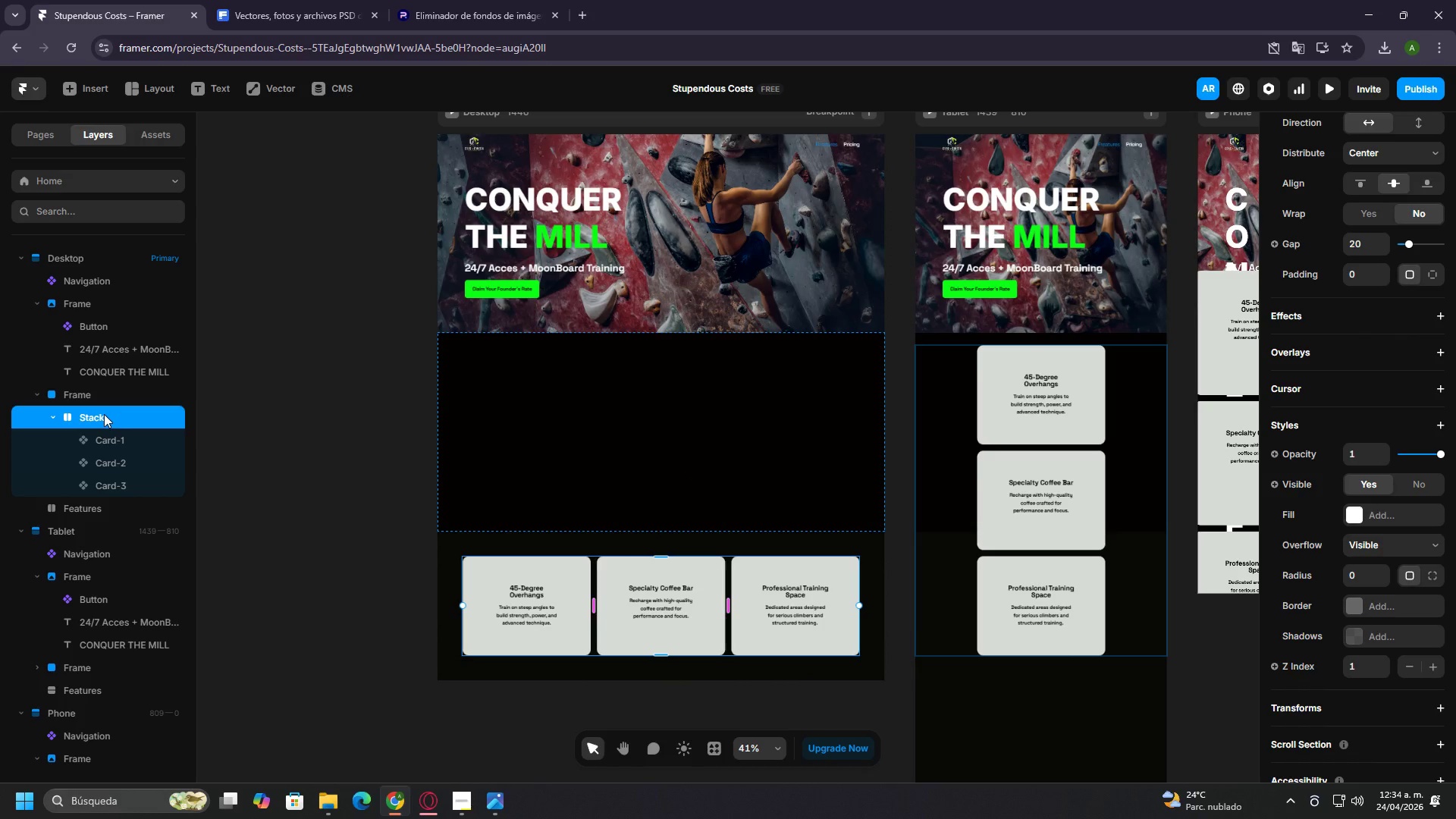 
left_click_drag(start_coordinate=[85, 416], to_coordinate=[93, 399])
 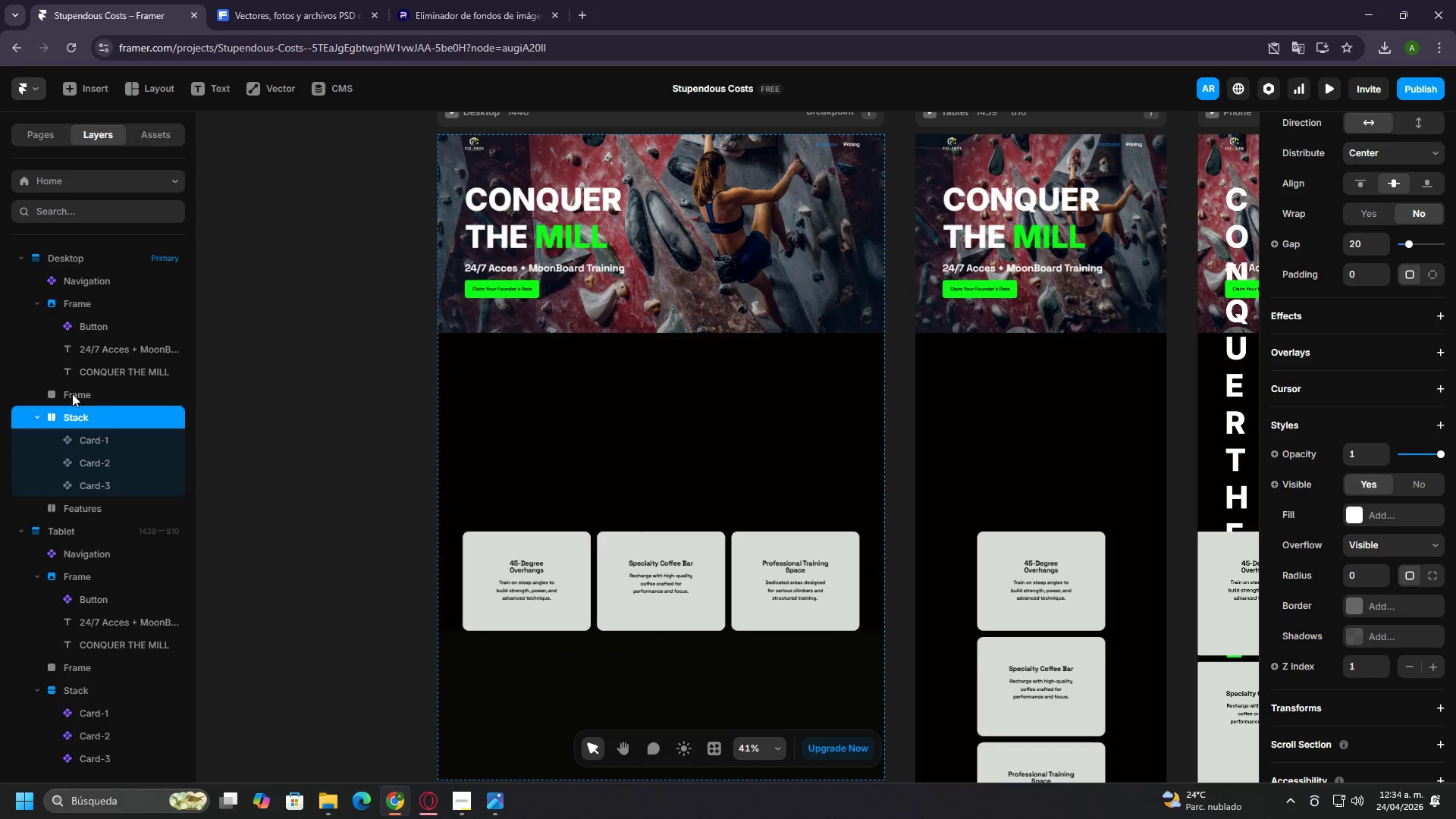 
left_click([72, 394])
 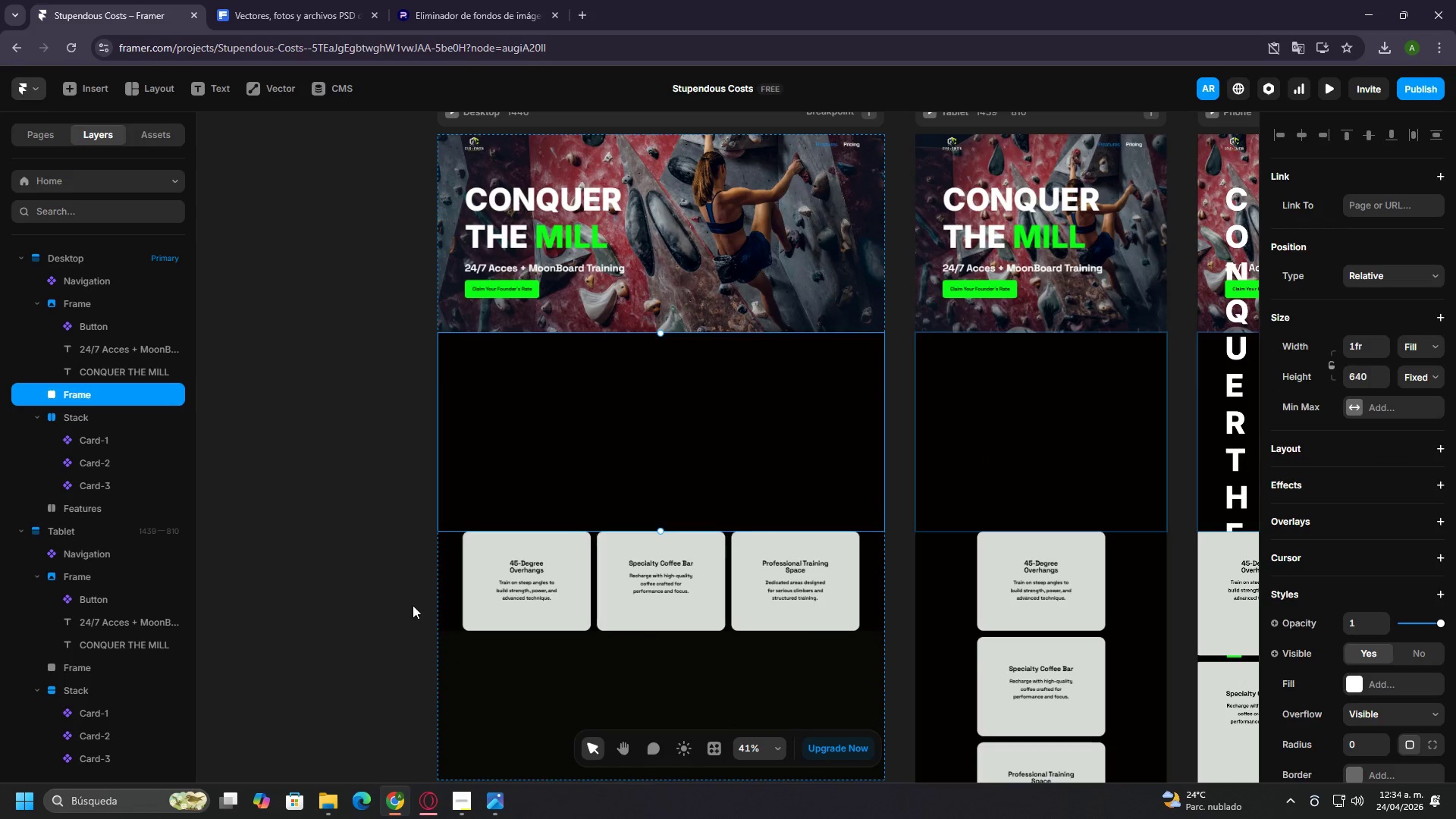 
left_click([76, 414])
 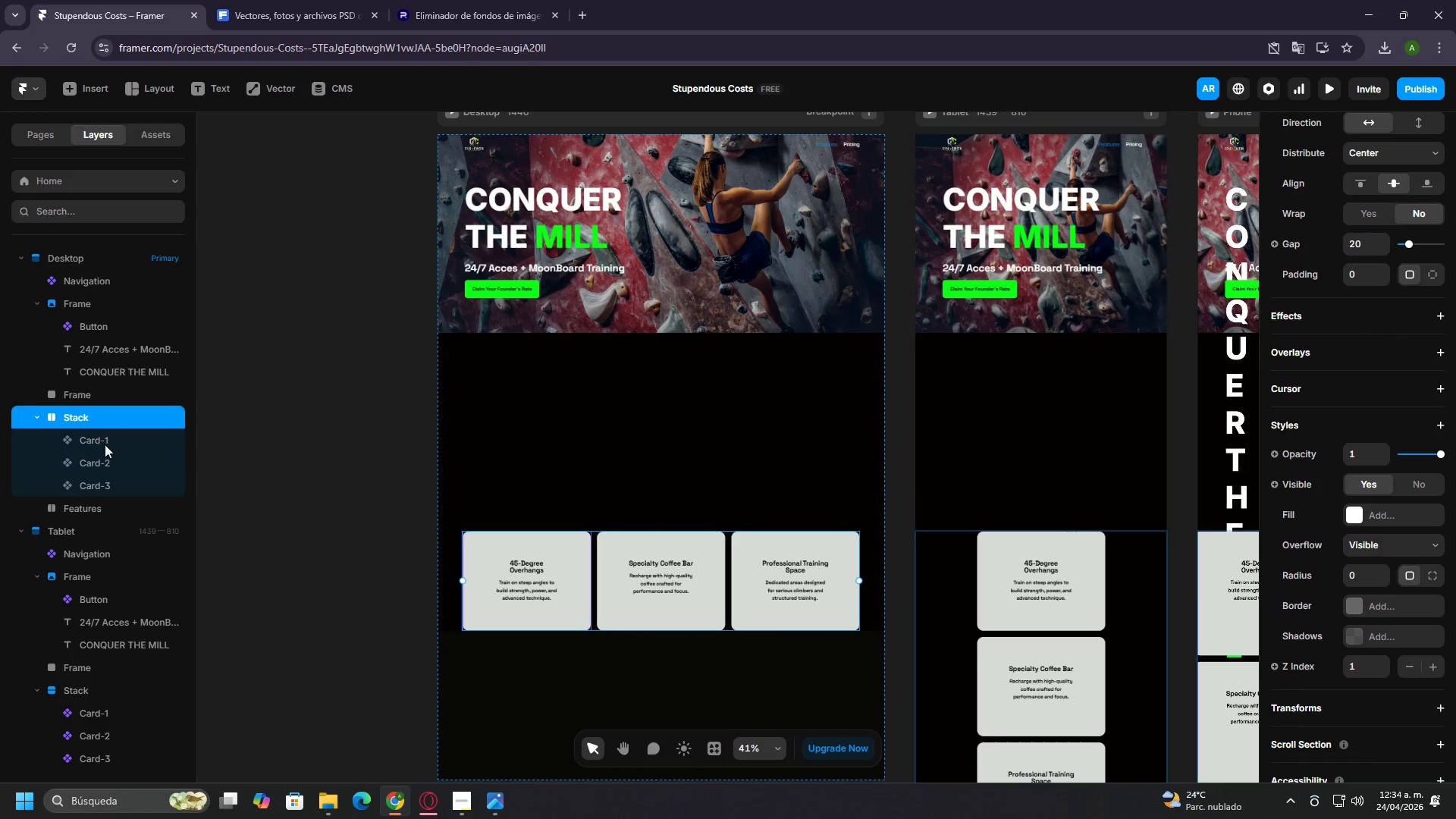 
left_click([97, 438])
 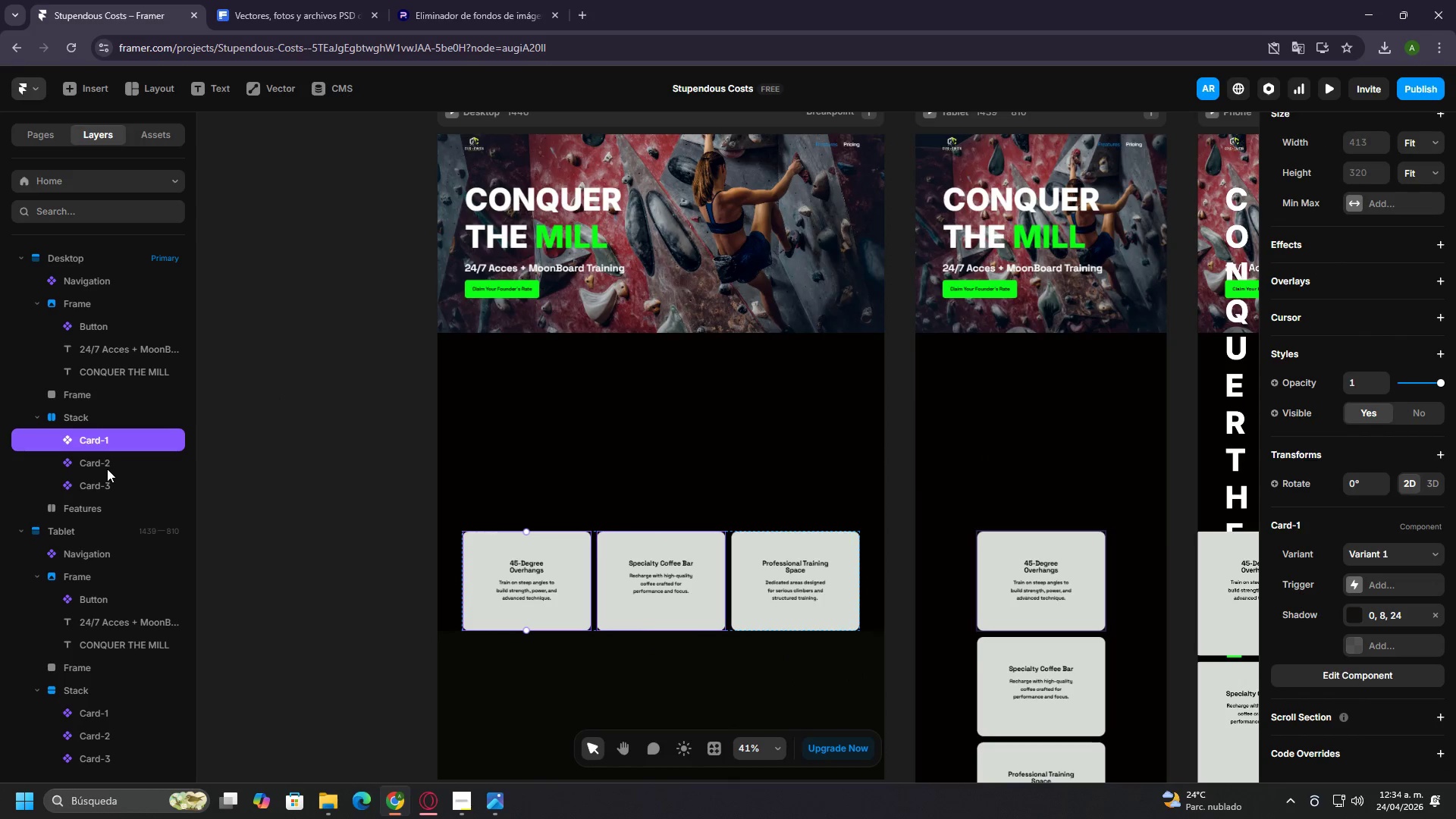 
hold_key(key=ControlLeft, duration=0.72)
double_click([104, 466])
 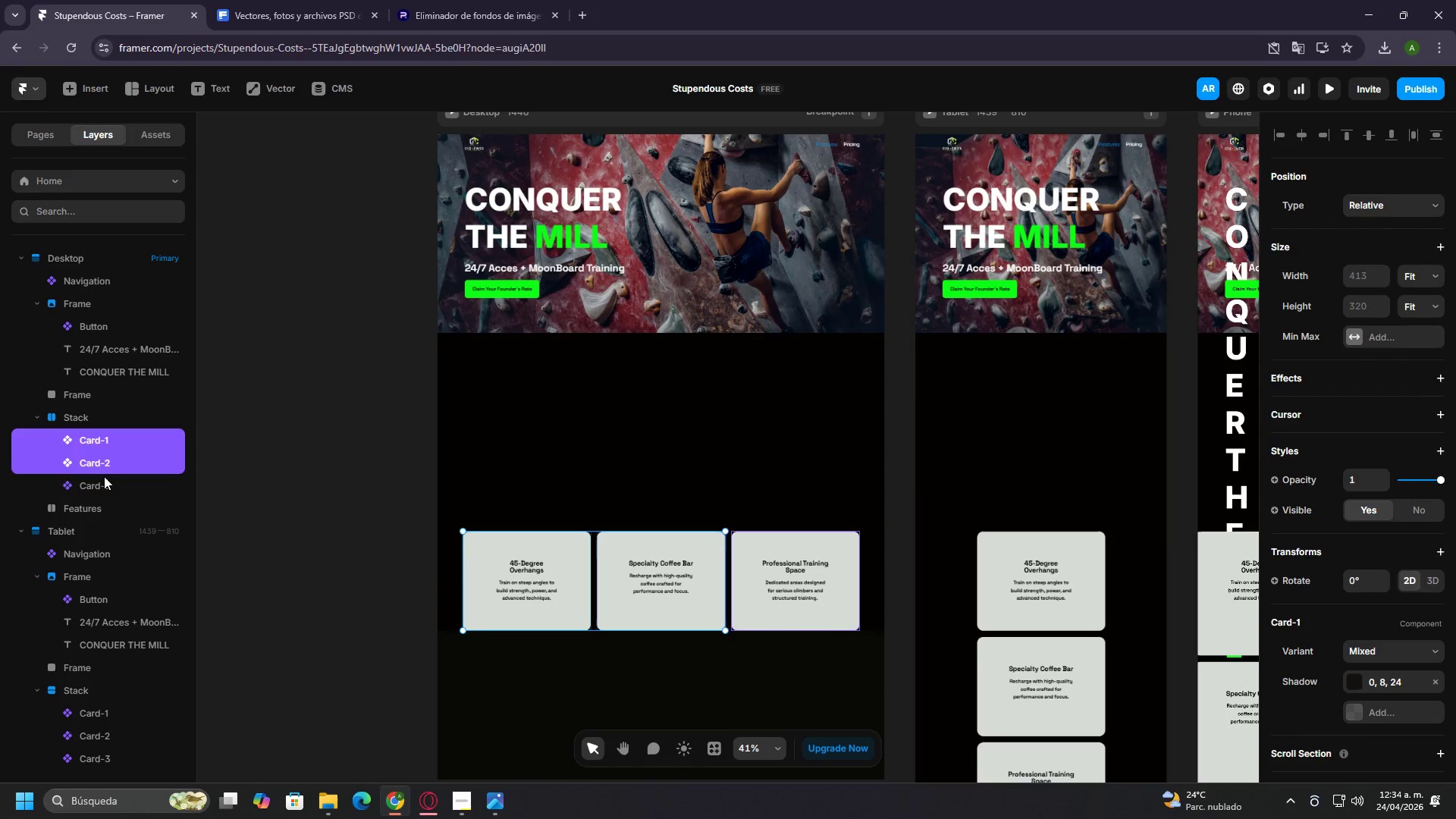 
triple_click([104, 476])
 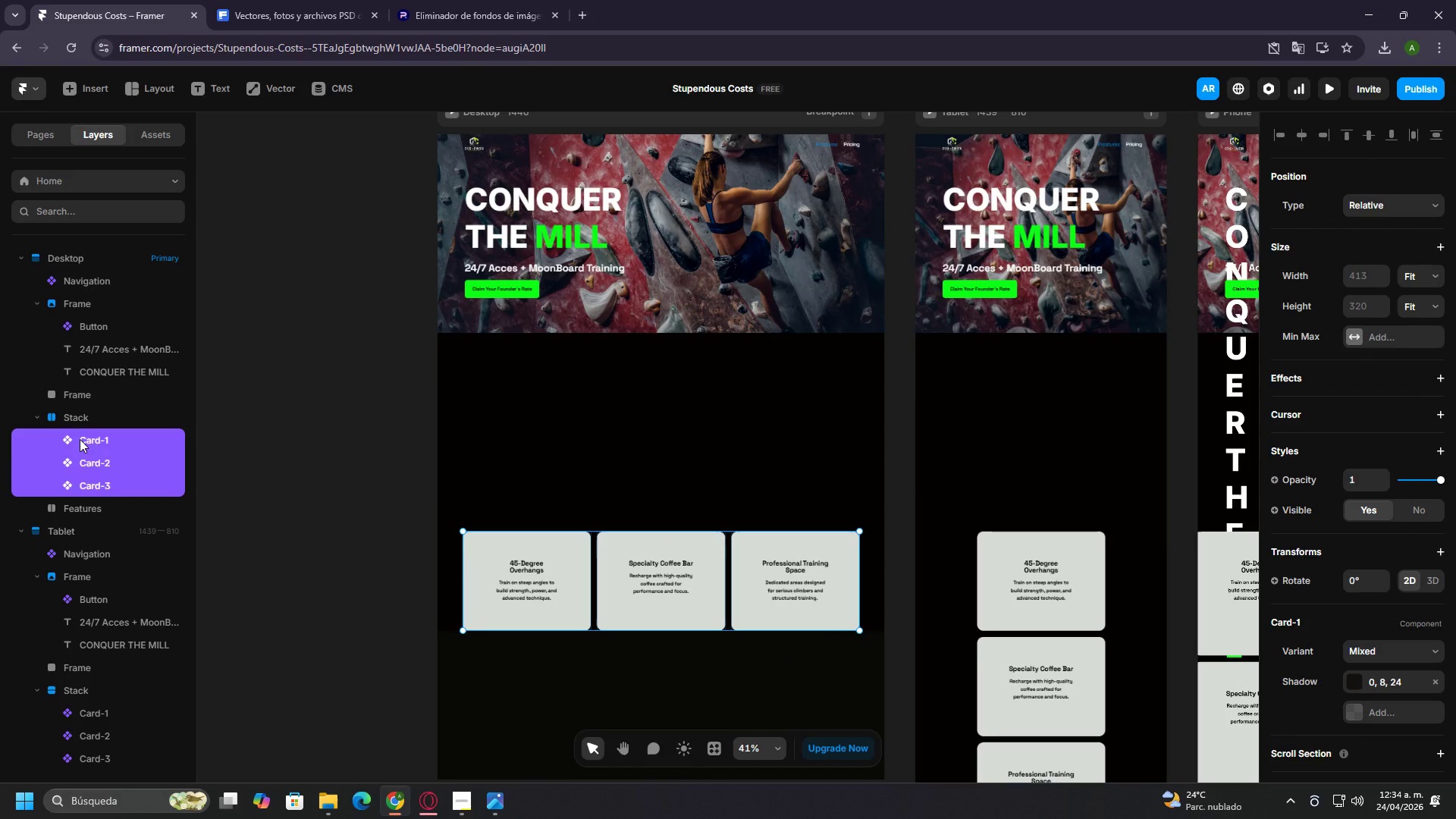 
left_click_drag(start_coordinate=[80, 439], to_coordinate=[103, 410])
 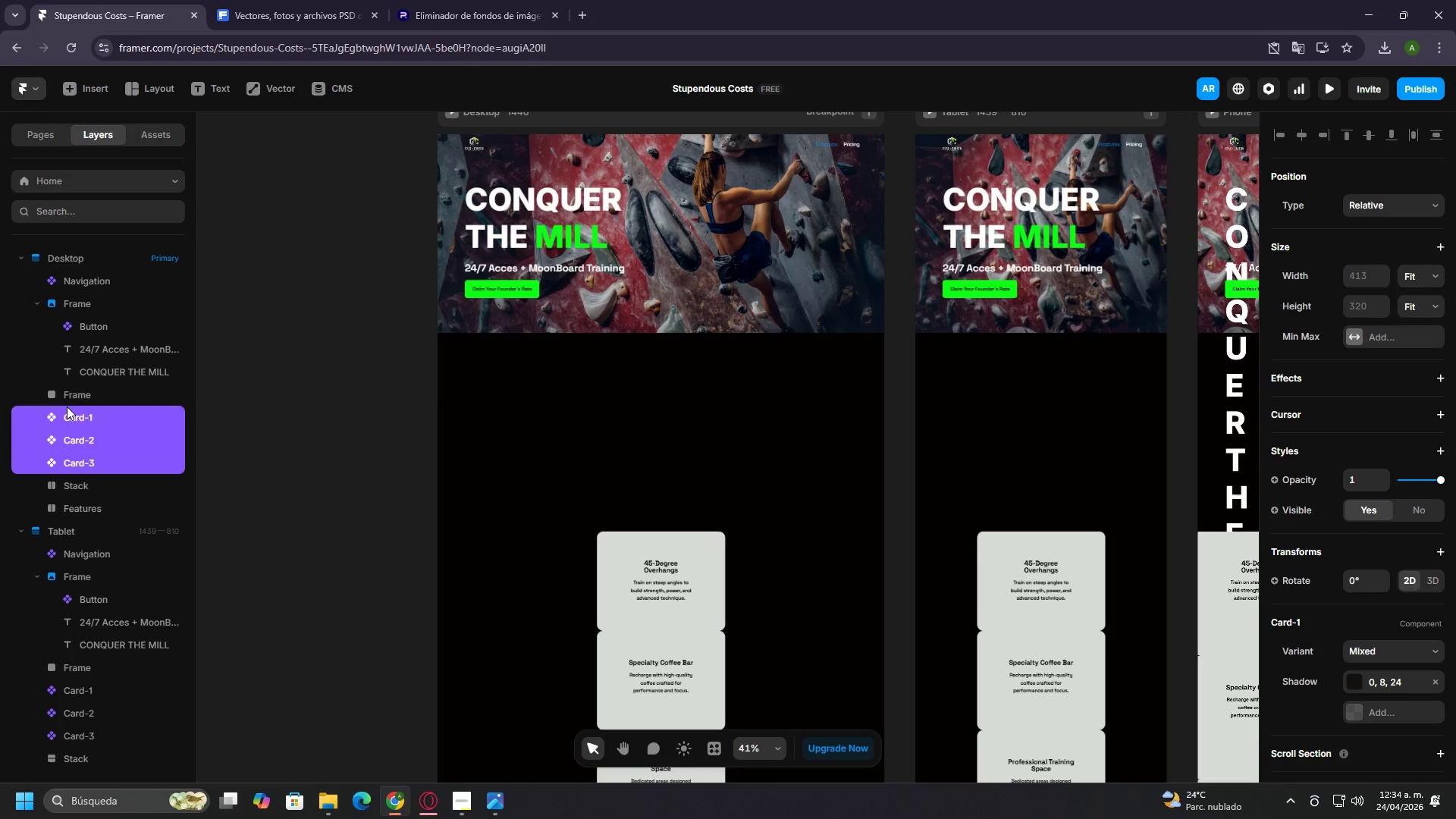 
left_click([65, 397])
 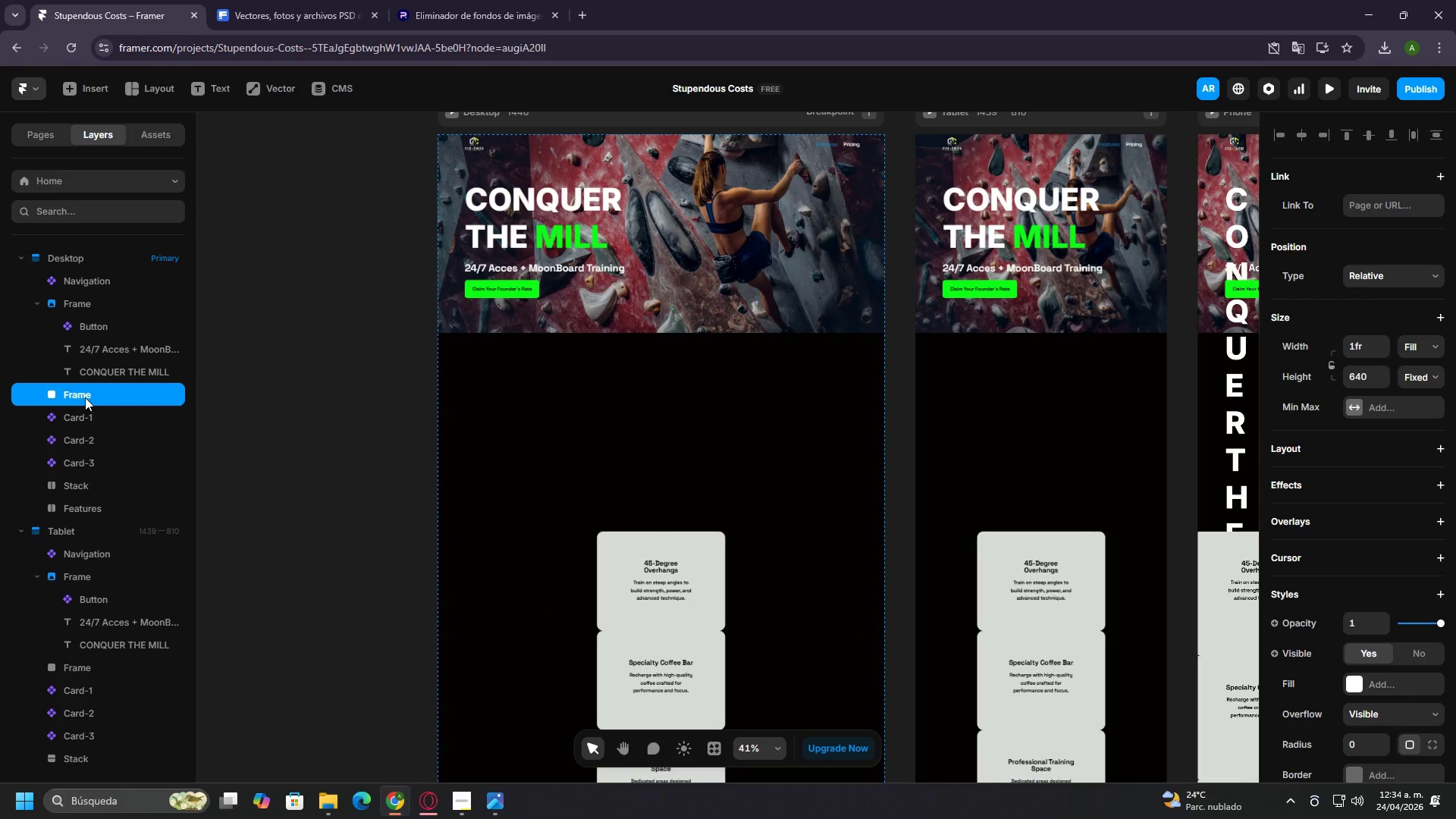 
key(Control+Z)
 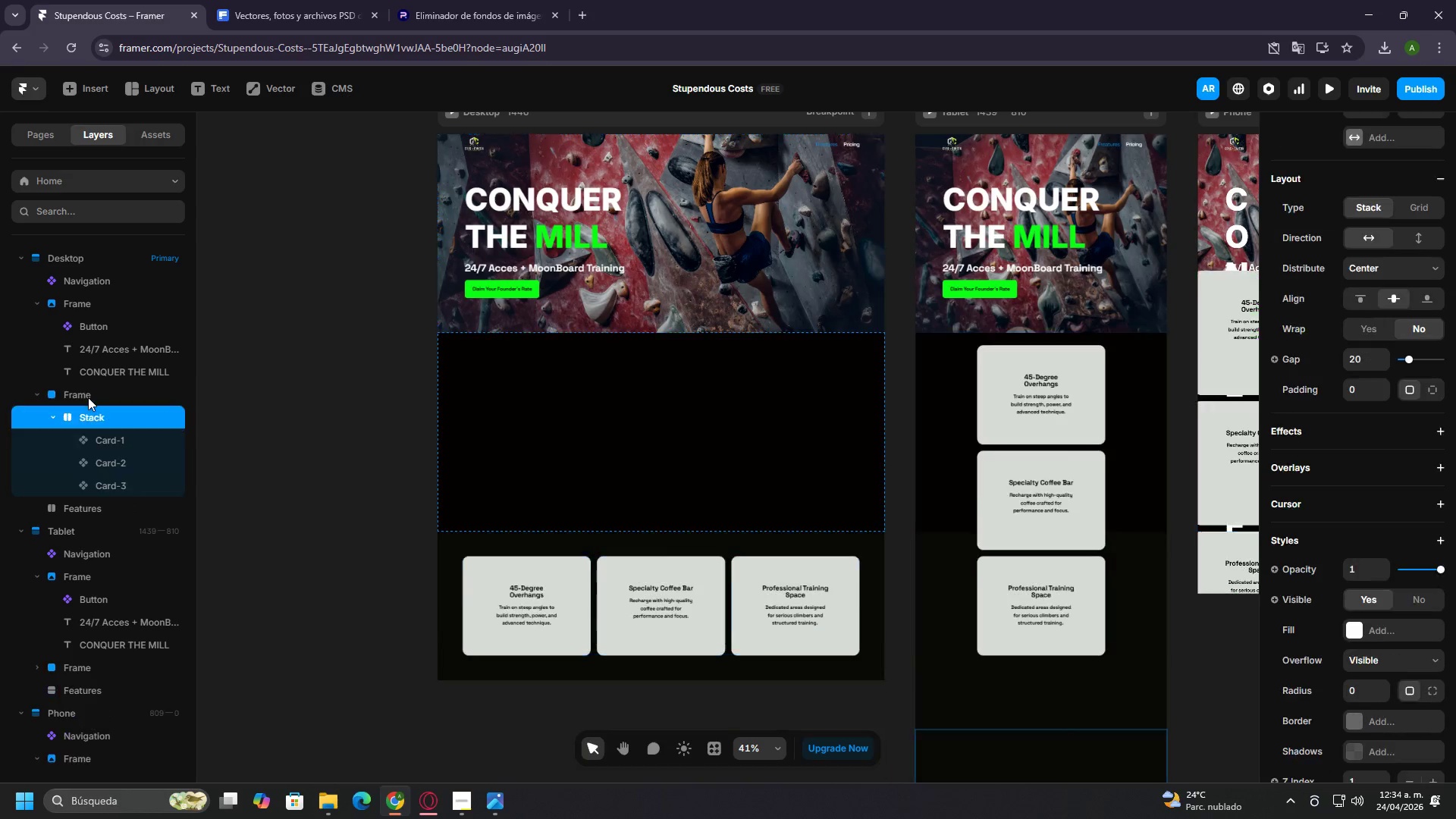 
key(Control+Z)
 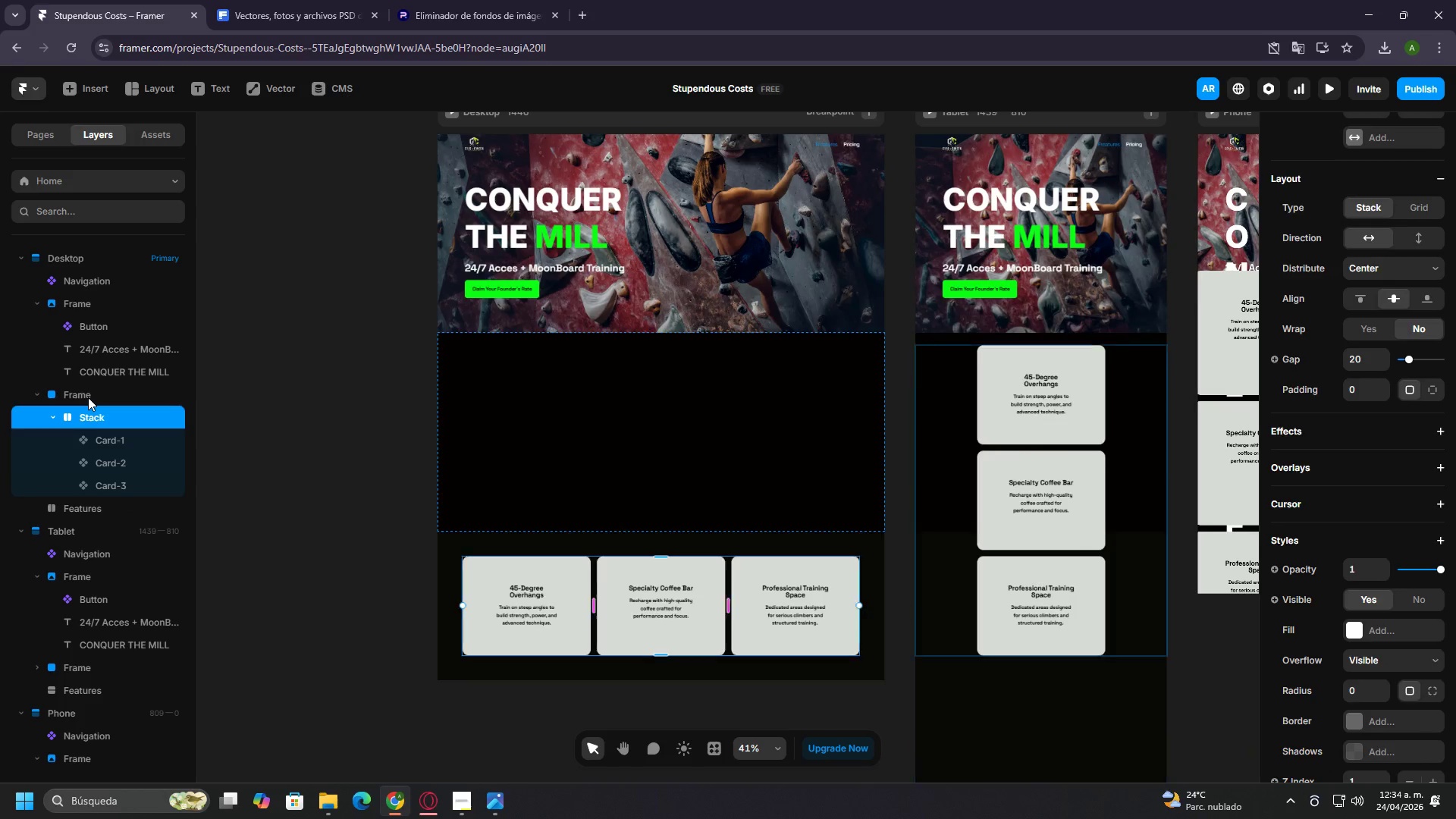 
key(Control+Z)
 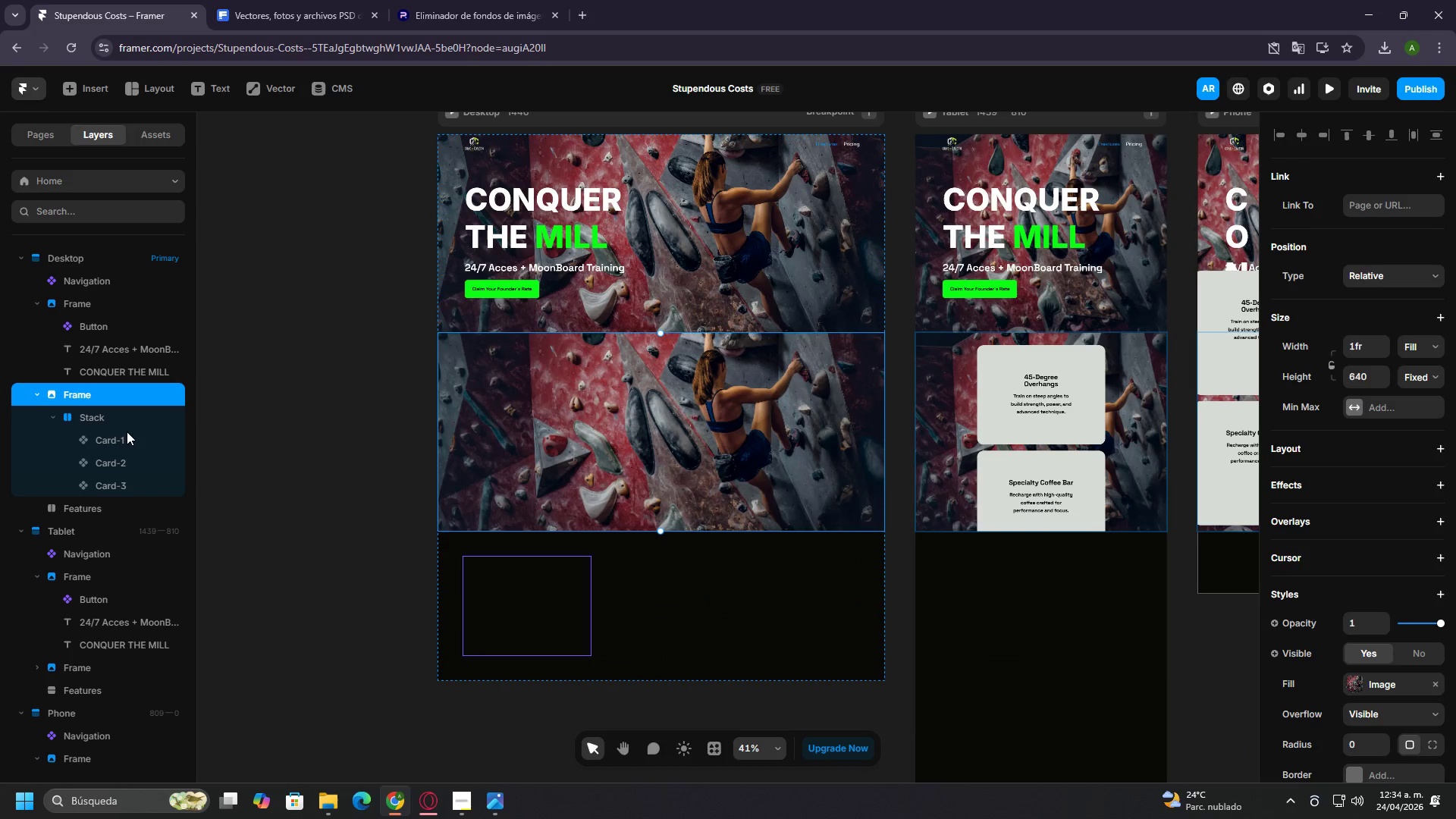 
left_click([95, 419])
 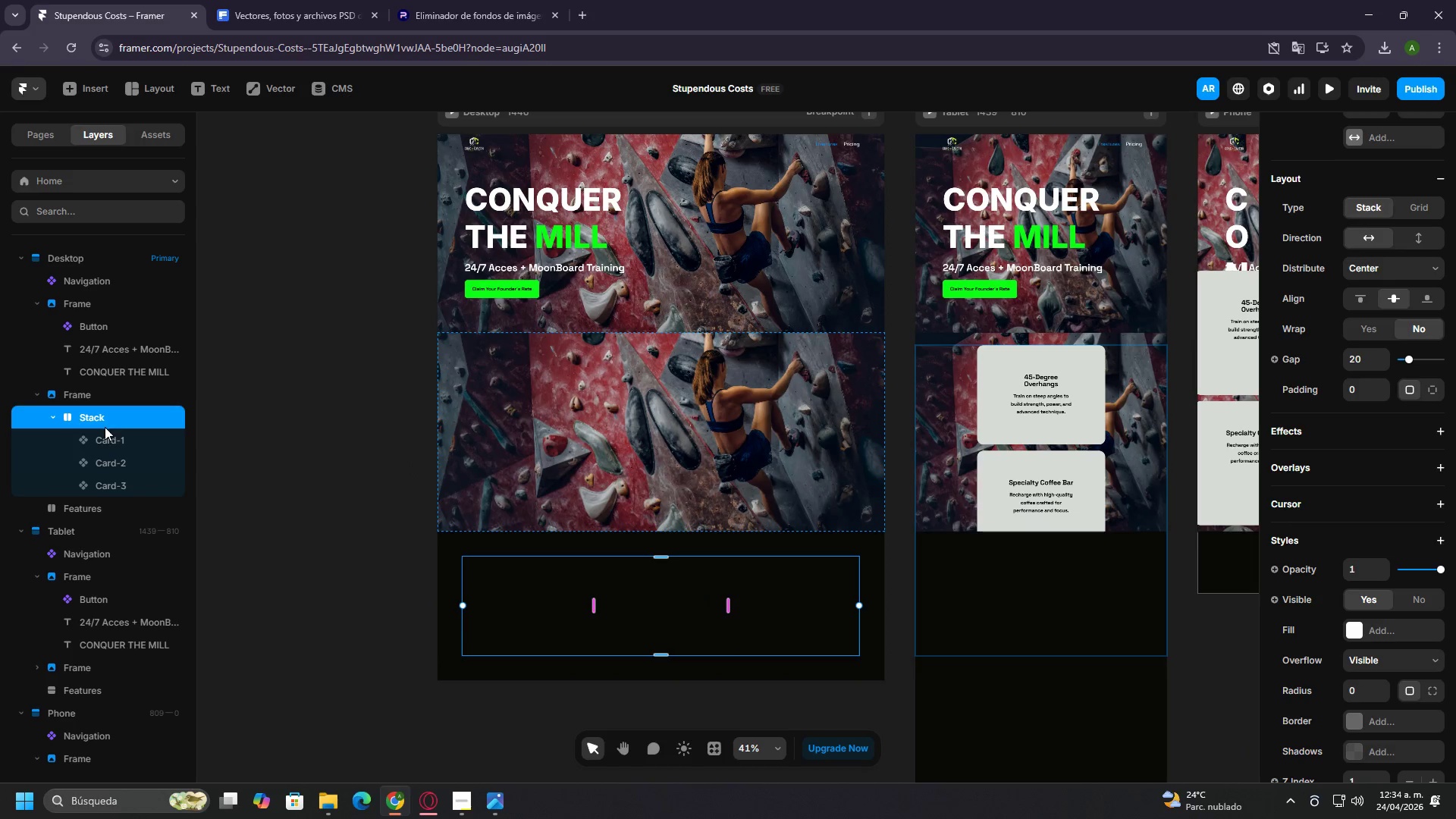 
left_click([59, 388])
 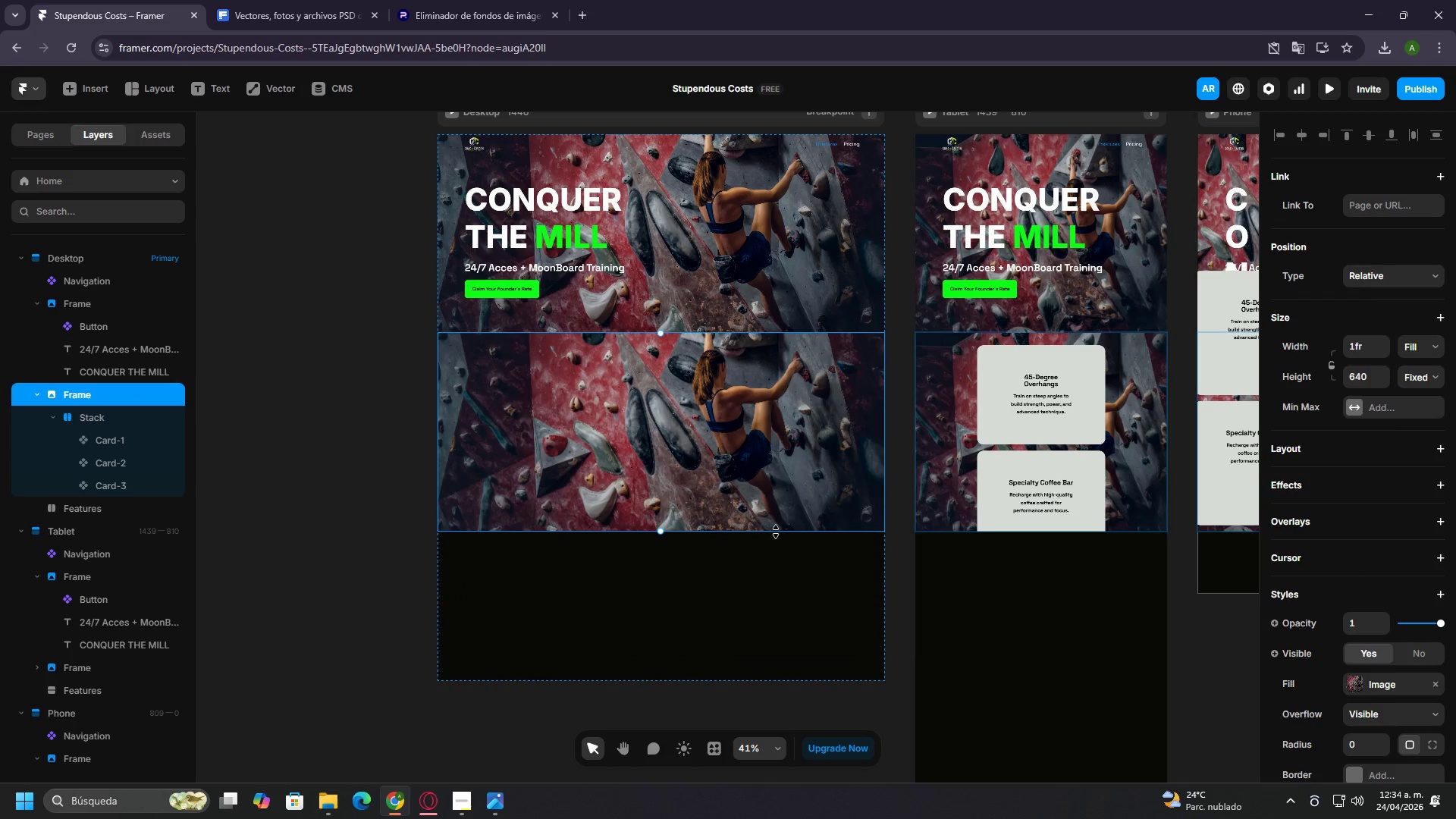 
left_click([1438, 681])
 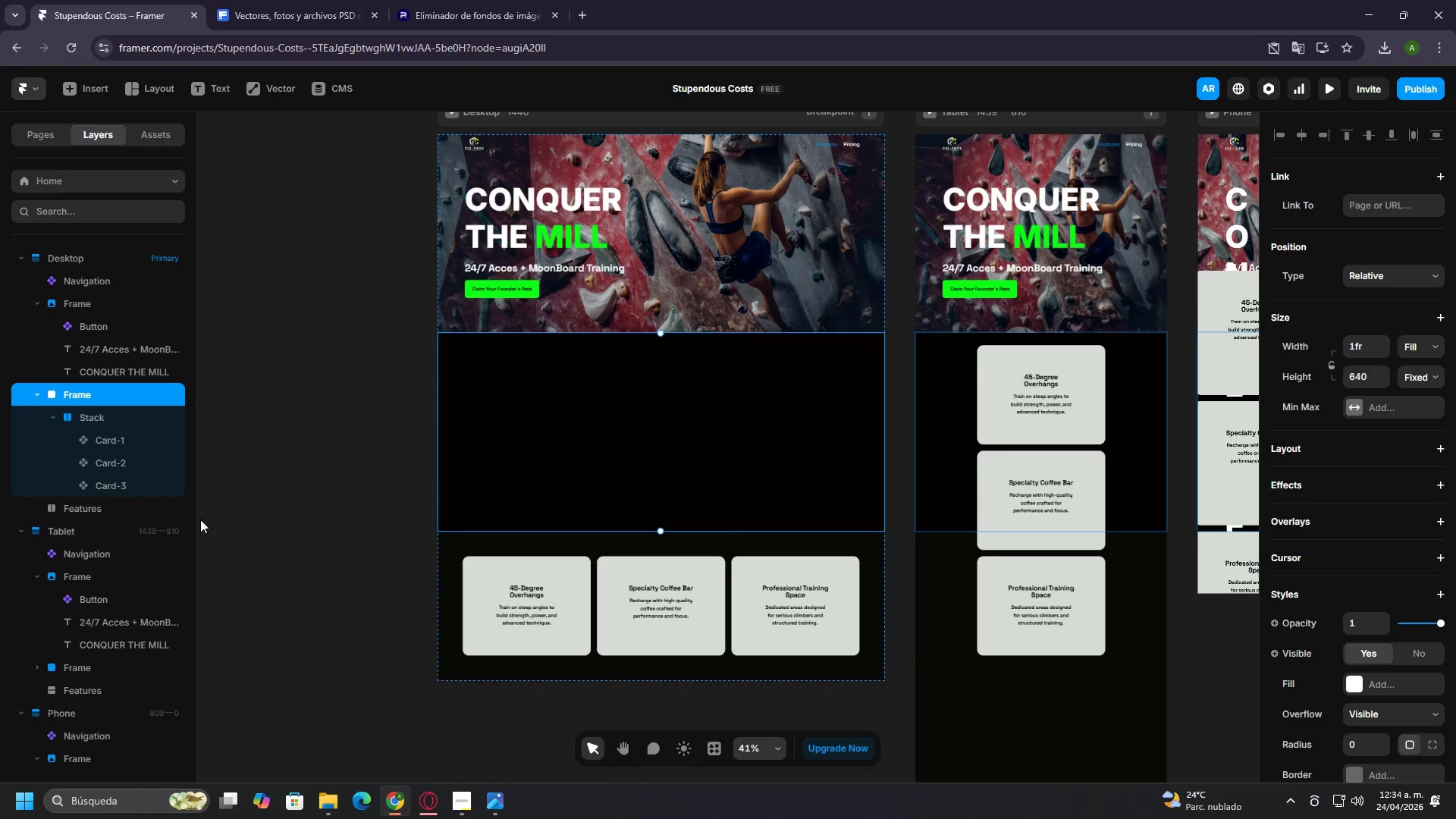 
left_click([93, 414])
 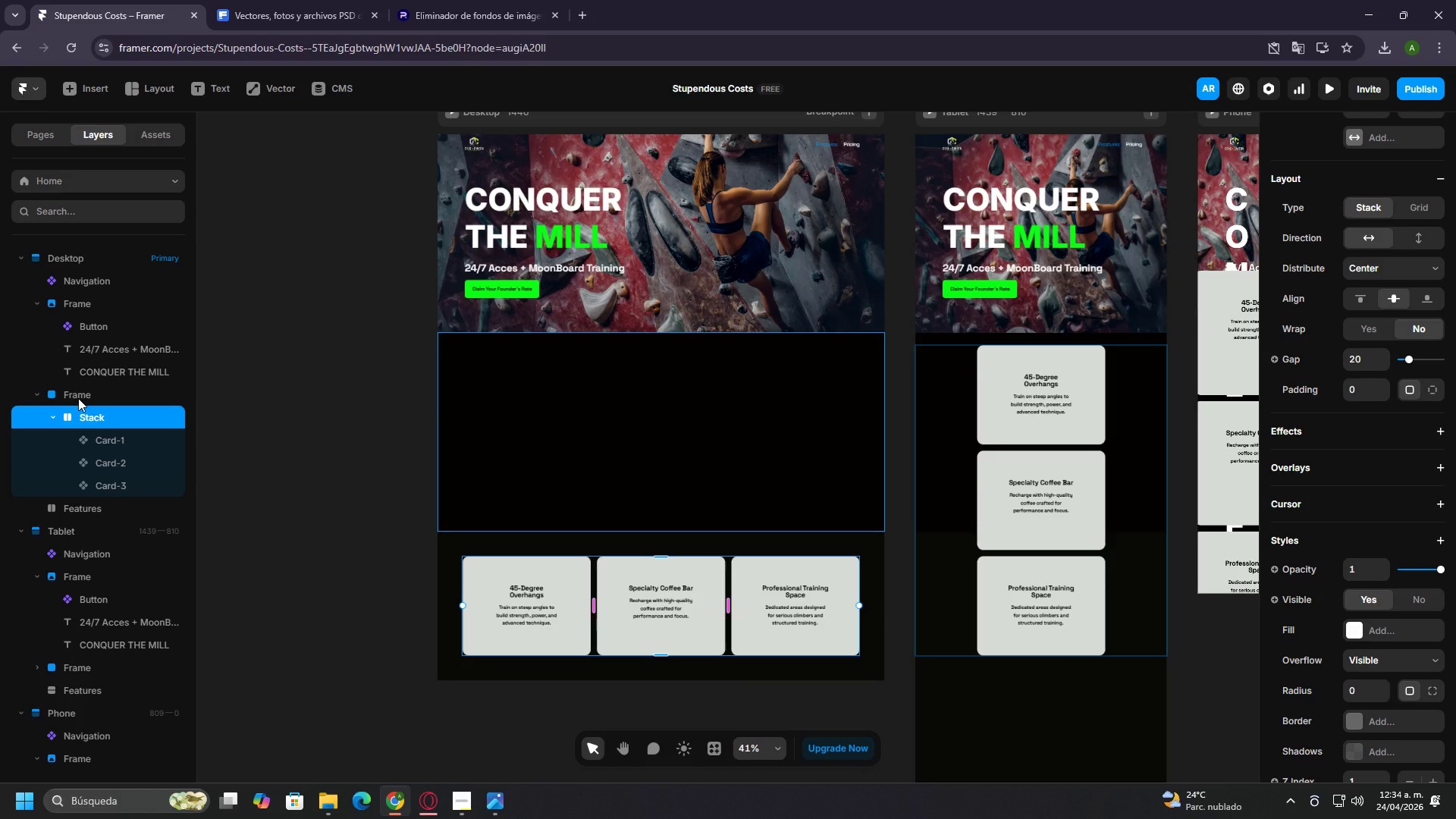 
left_click([78, 398])
 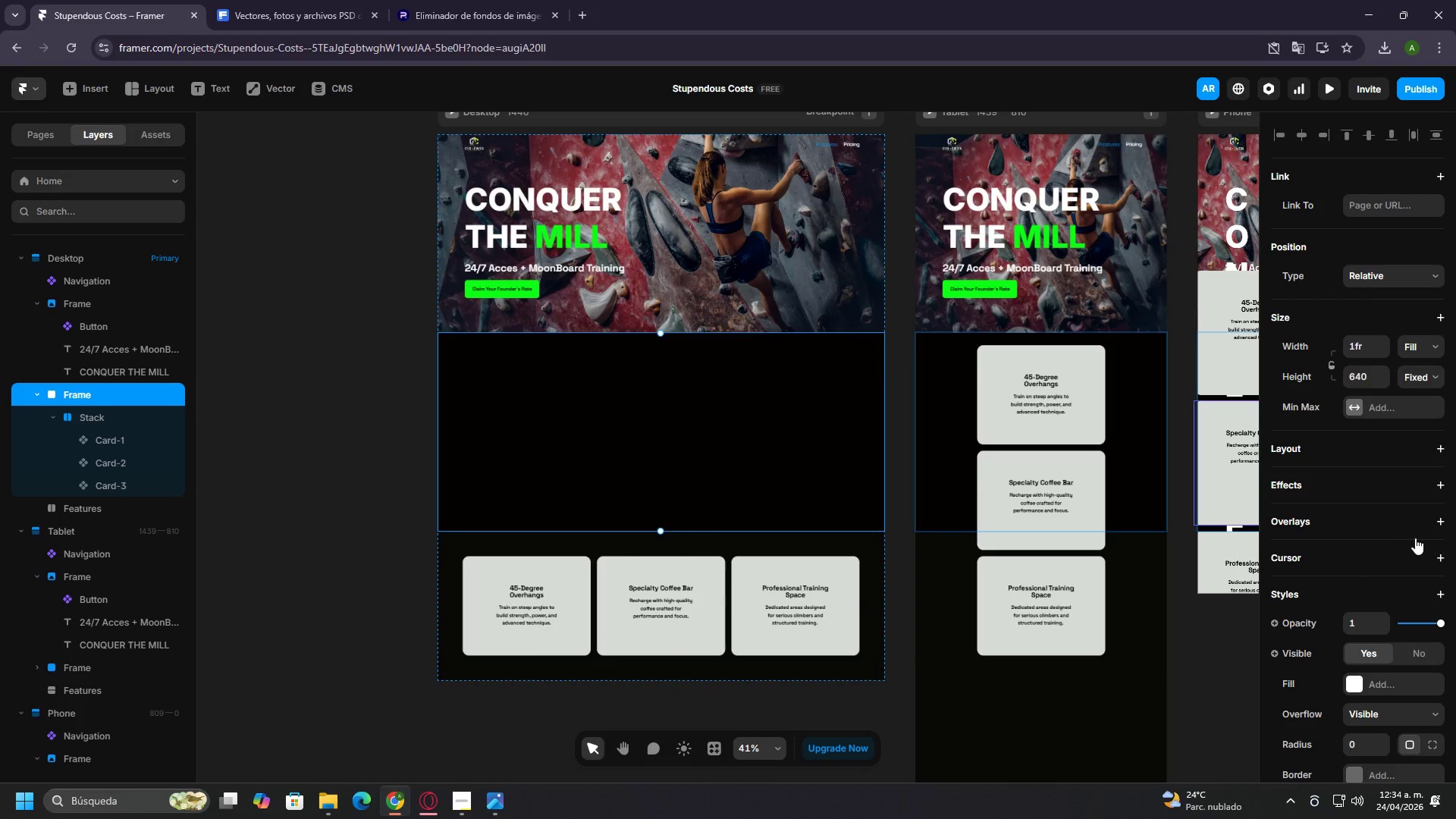 
scroll: coordinate [1407, 538], scroll_direction: down, amount: 6.0
 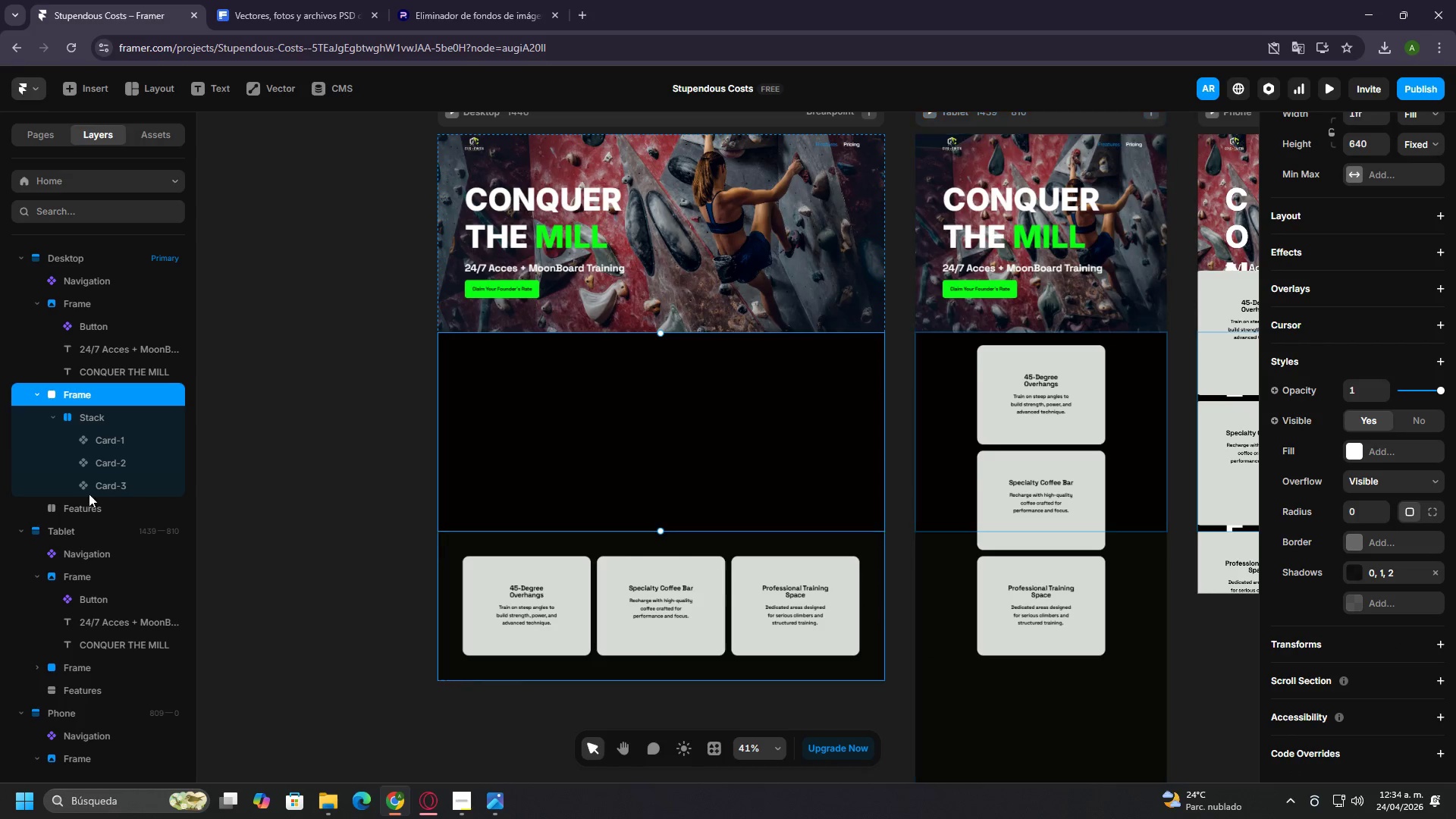 
left_click([89, 507])
 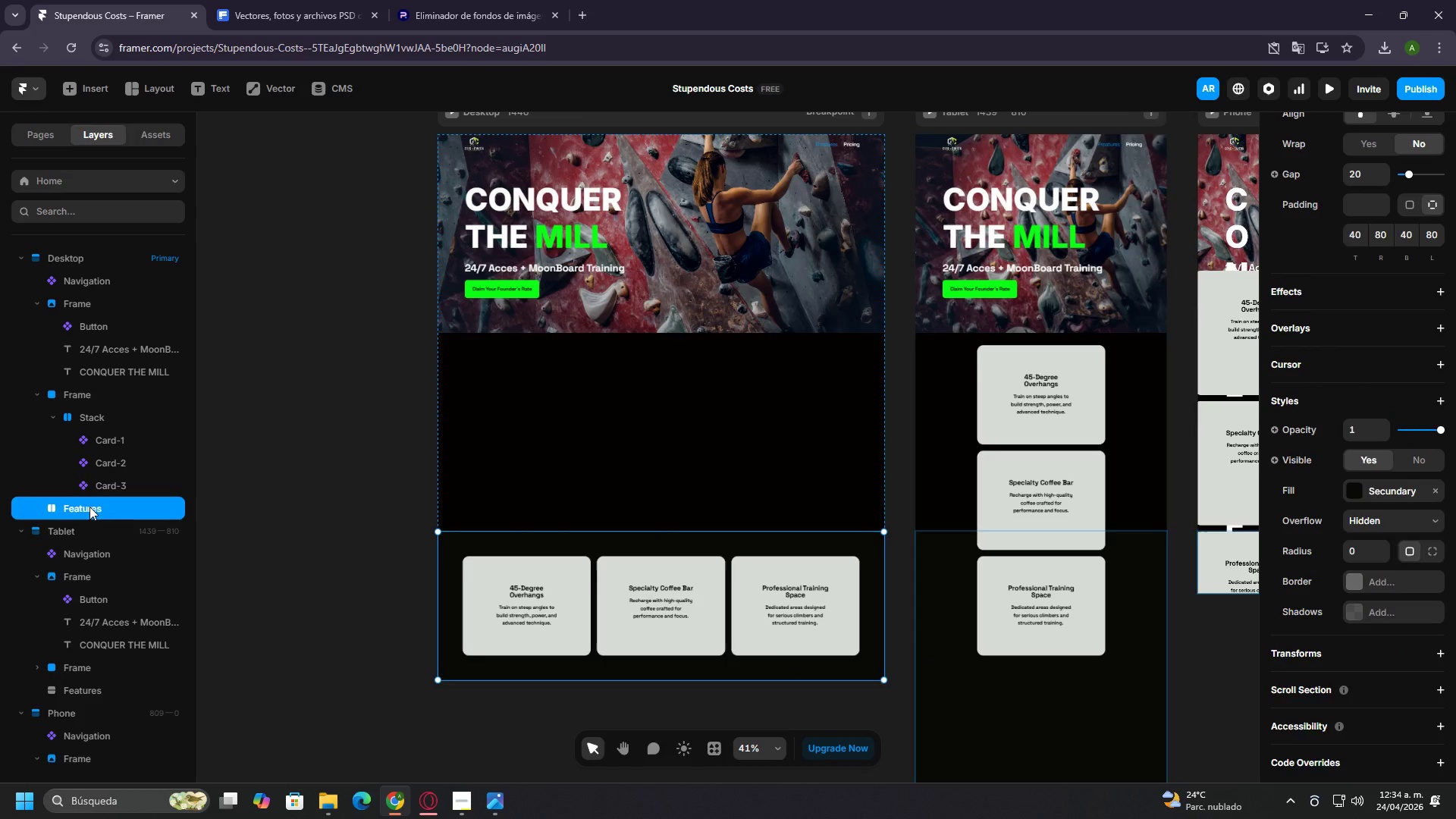 
key(Backspace)
 